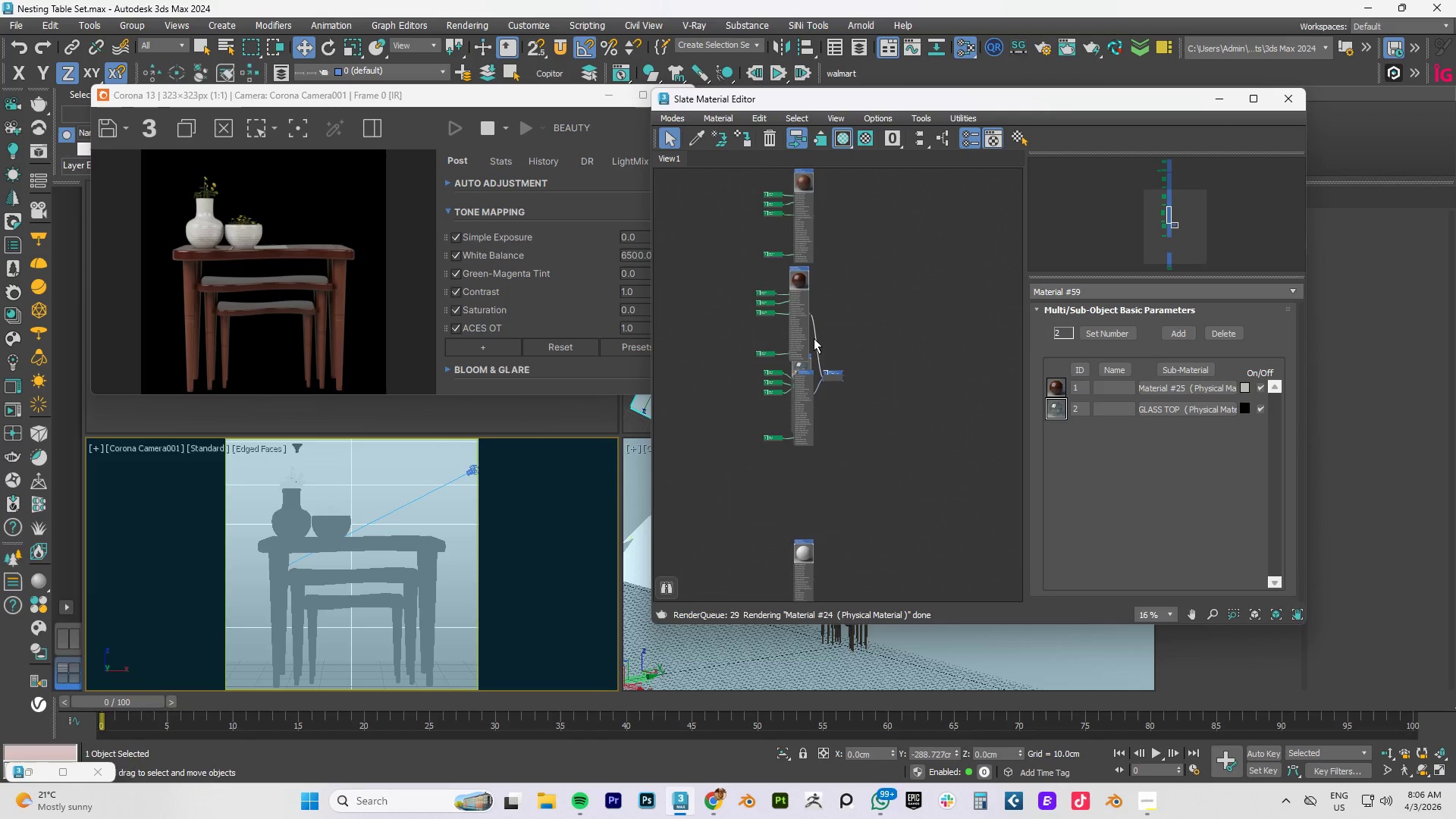 
scroll: coordinate [831, 415], scroll_direction: up, amount: 5.0
 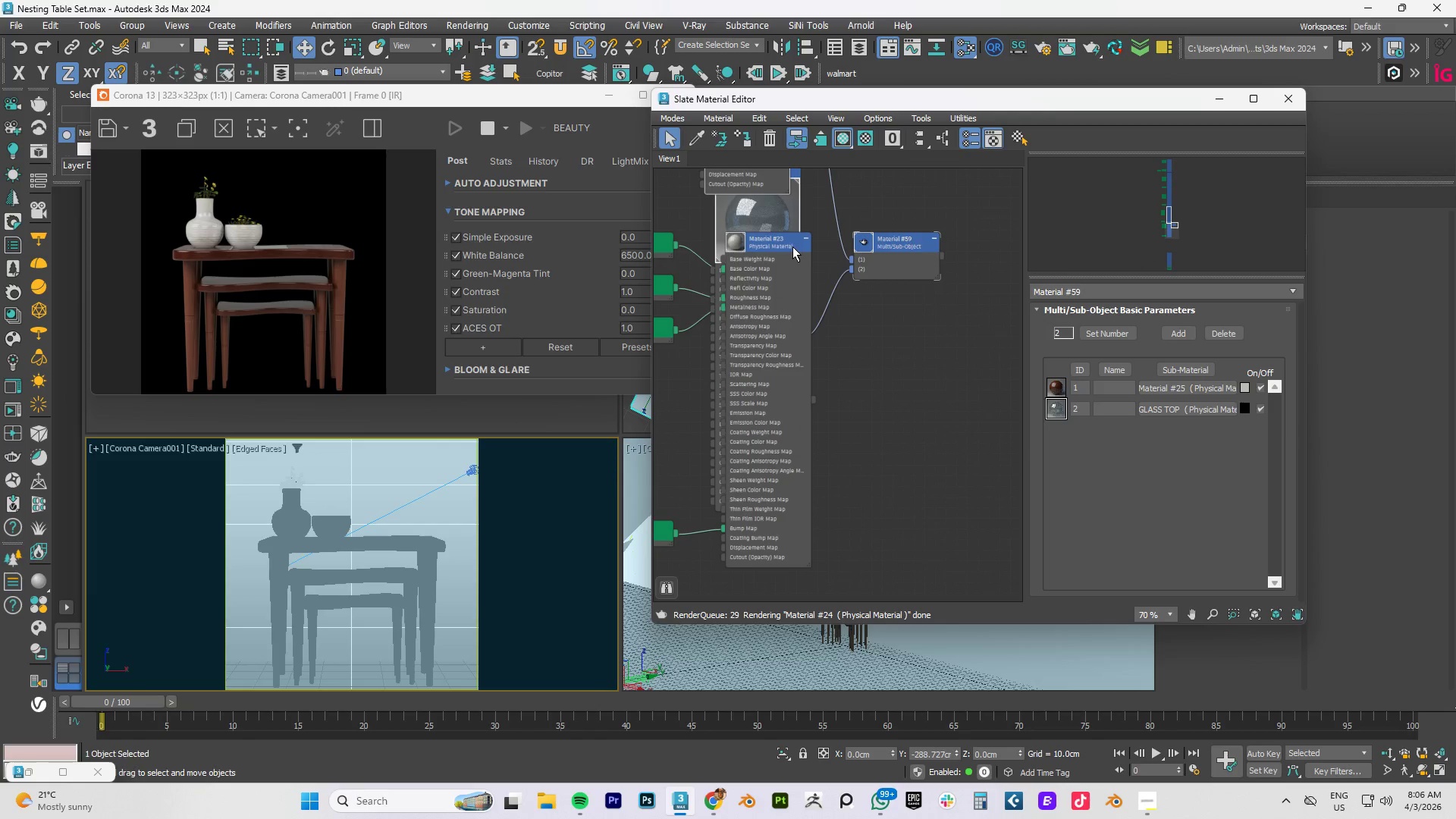 
left_click_drag(start_coordinate=[787, 246], to_coordinate=[990, 362])
 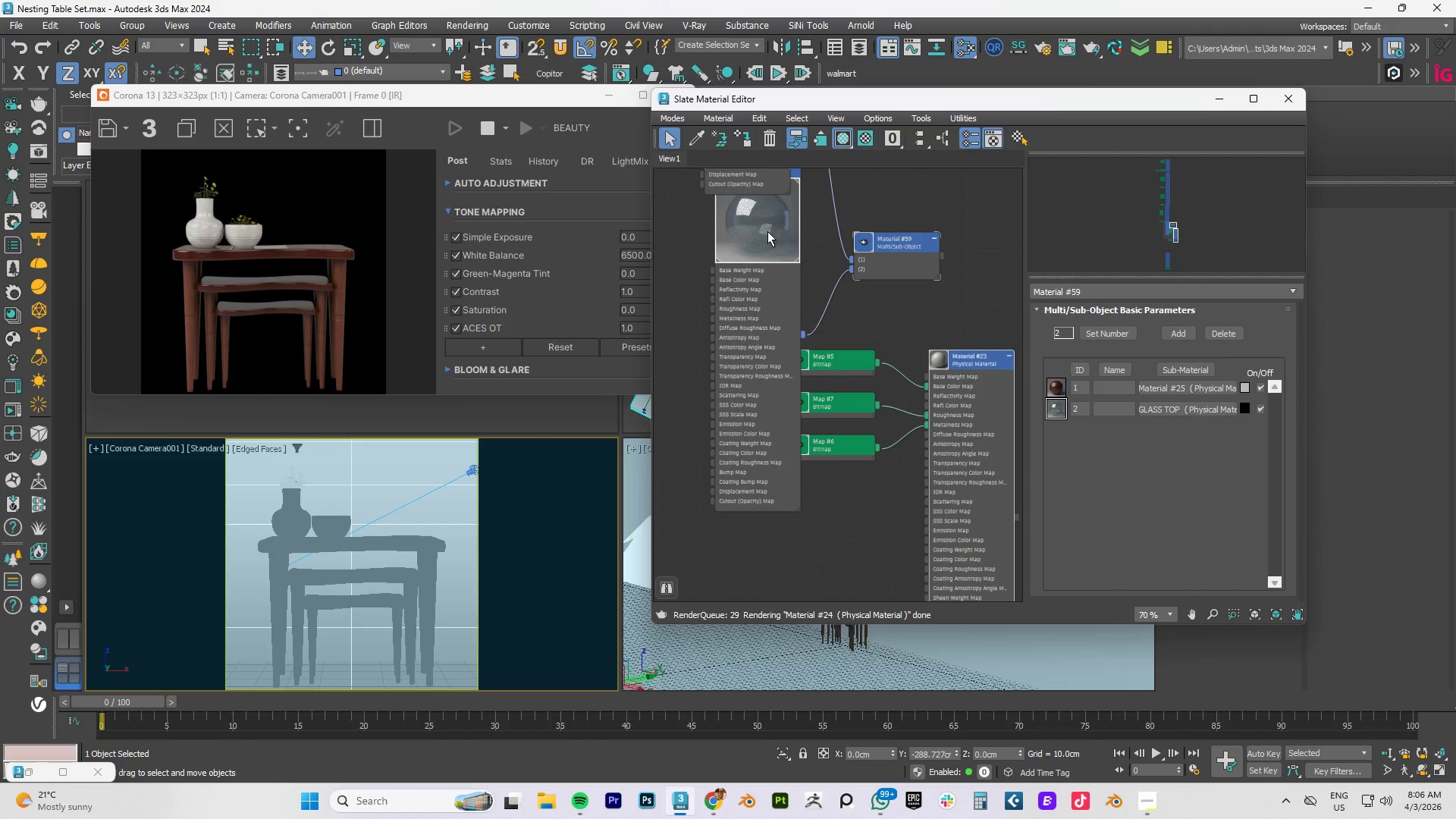 
scroll: coordinate [767, 231], scroll_direction: down, amount: 3.0
 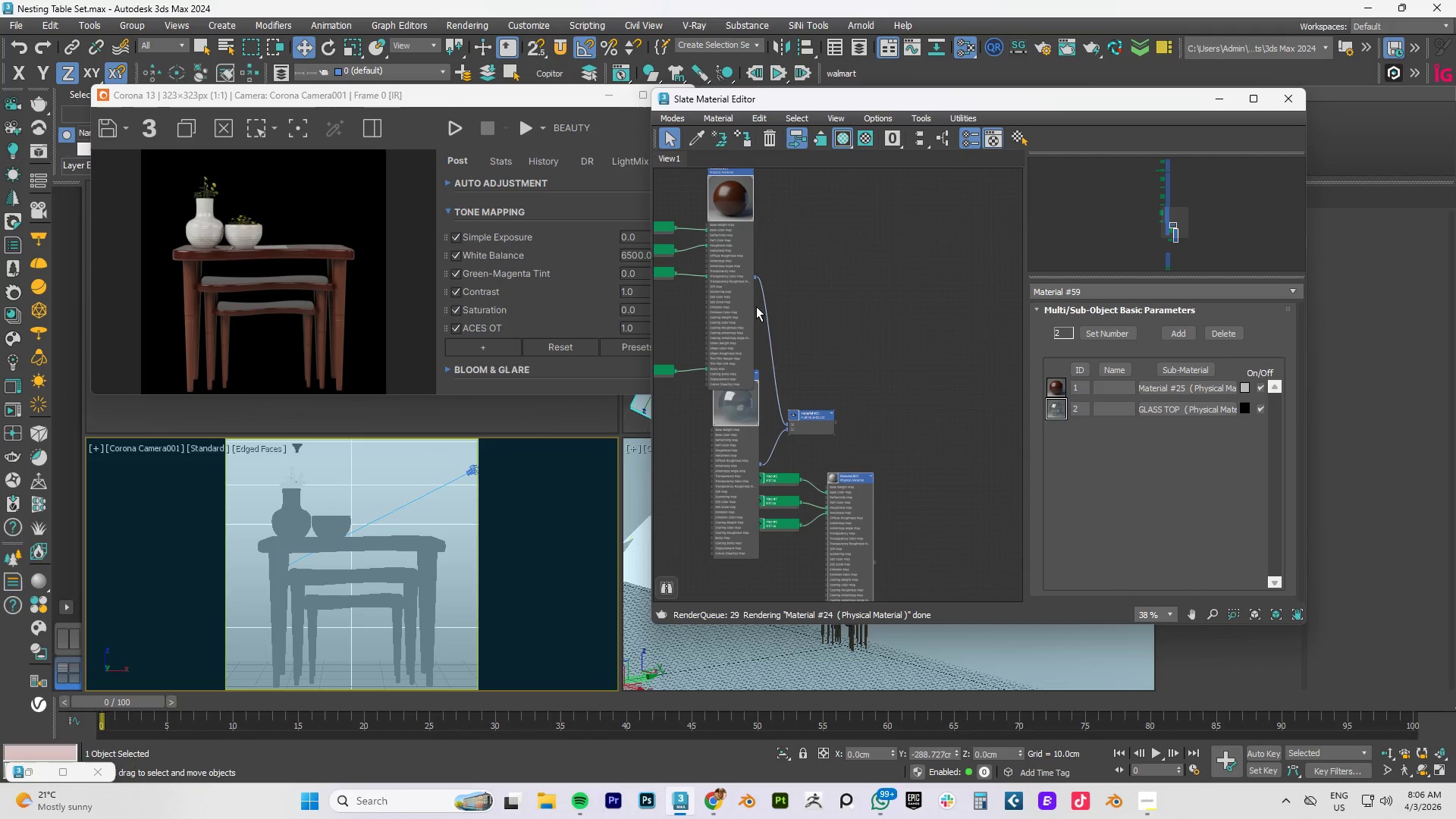 
scroll: coordinate [755, 304], scroll_direction: up, amount: 1.0
 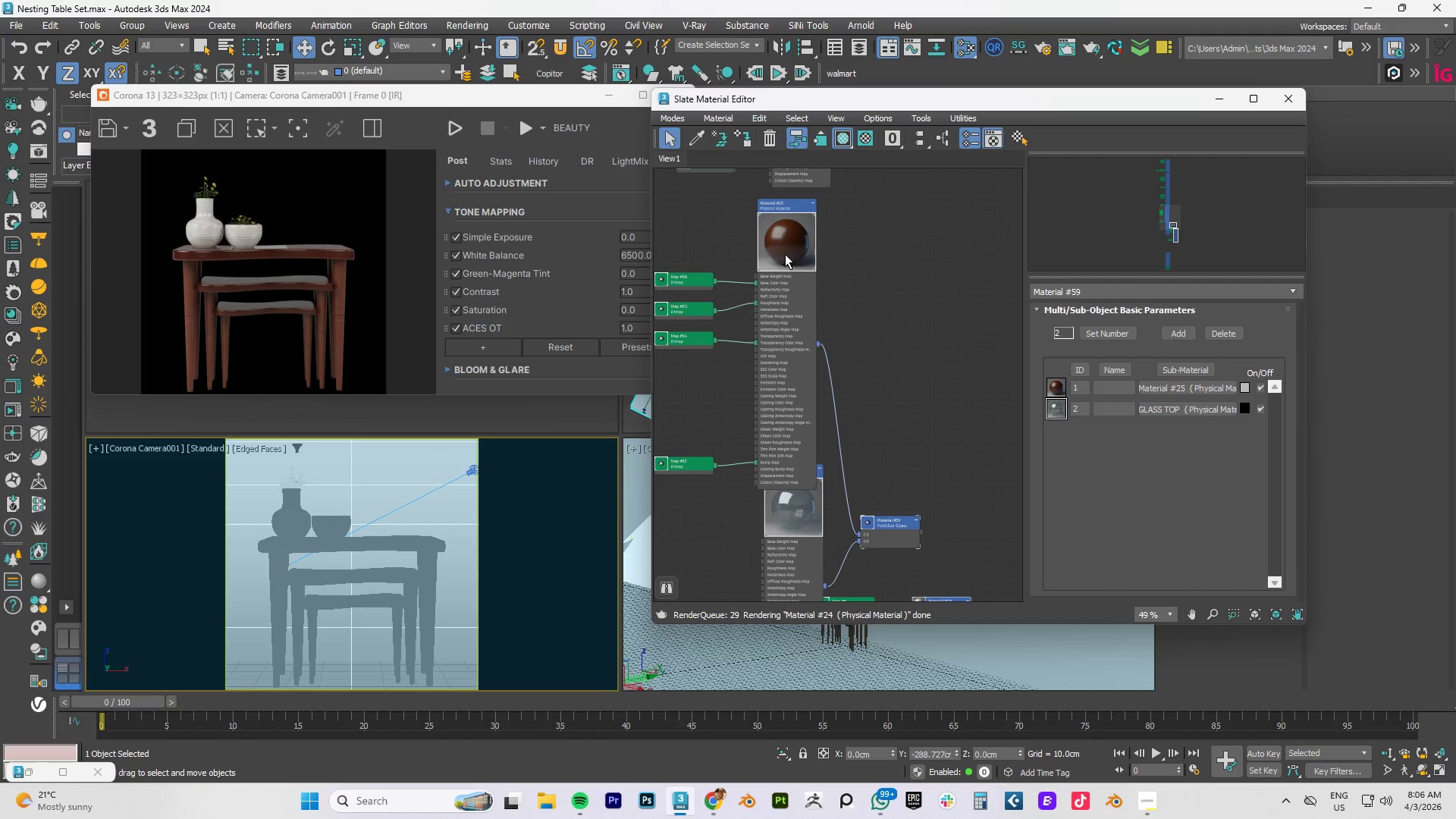 
left_click_drag(start_coordinate=[789, 244], to_coordinate=[795, 237])
 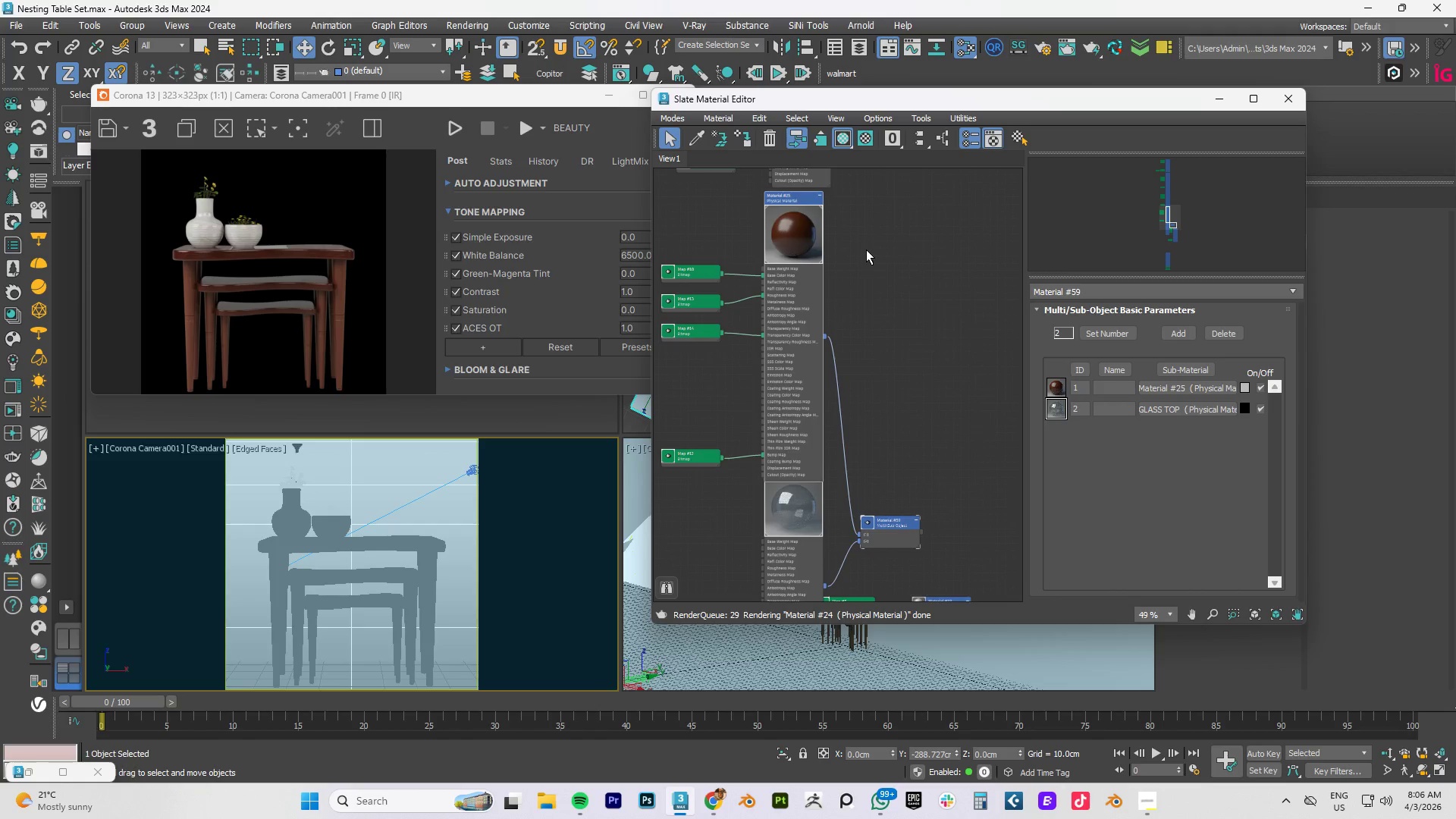 
left_click_drag(start_coordinate=[867, 249], to_coordinate=[874, 256])
 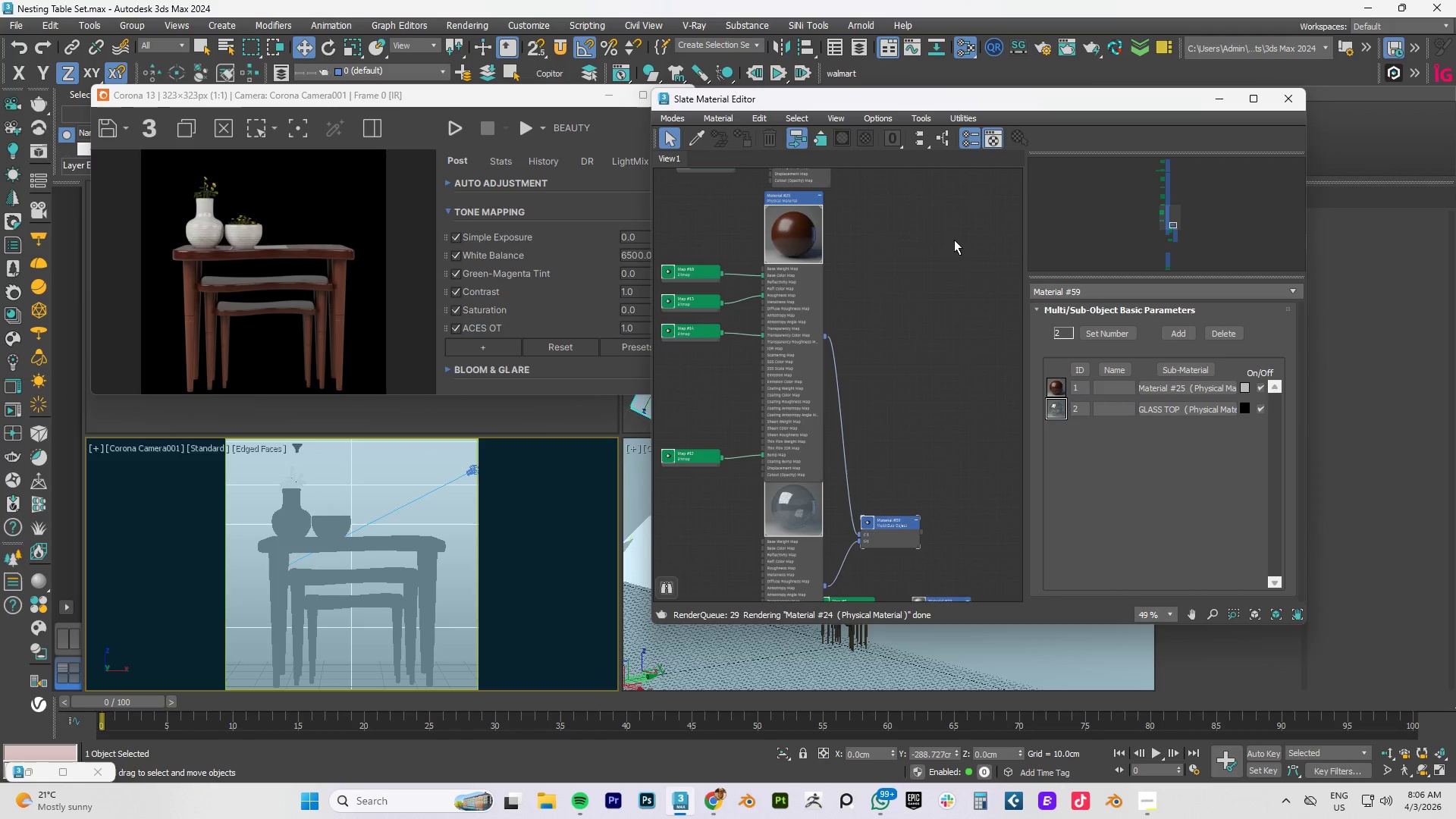 
left_click_drag(start_coordinate=[954, 240], to_coordinate=[705, 543])
 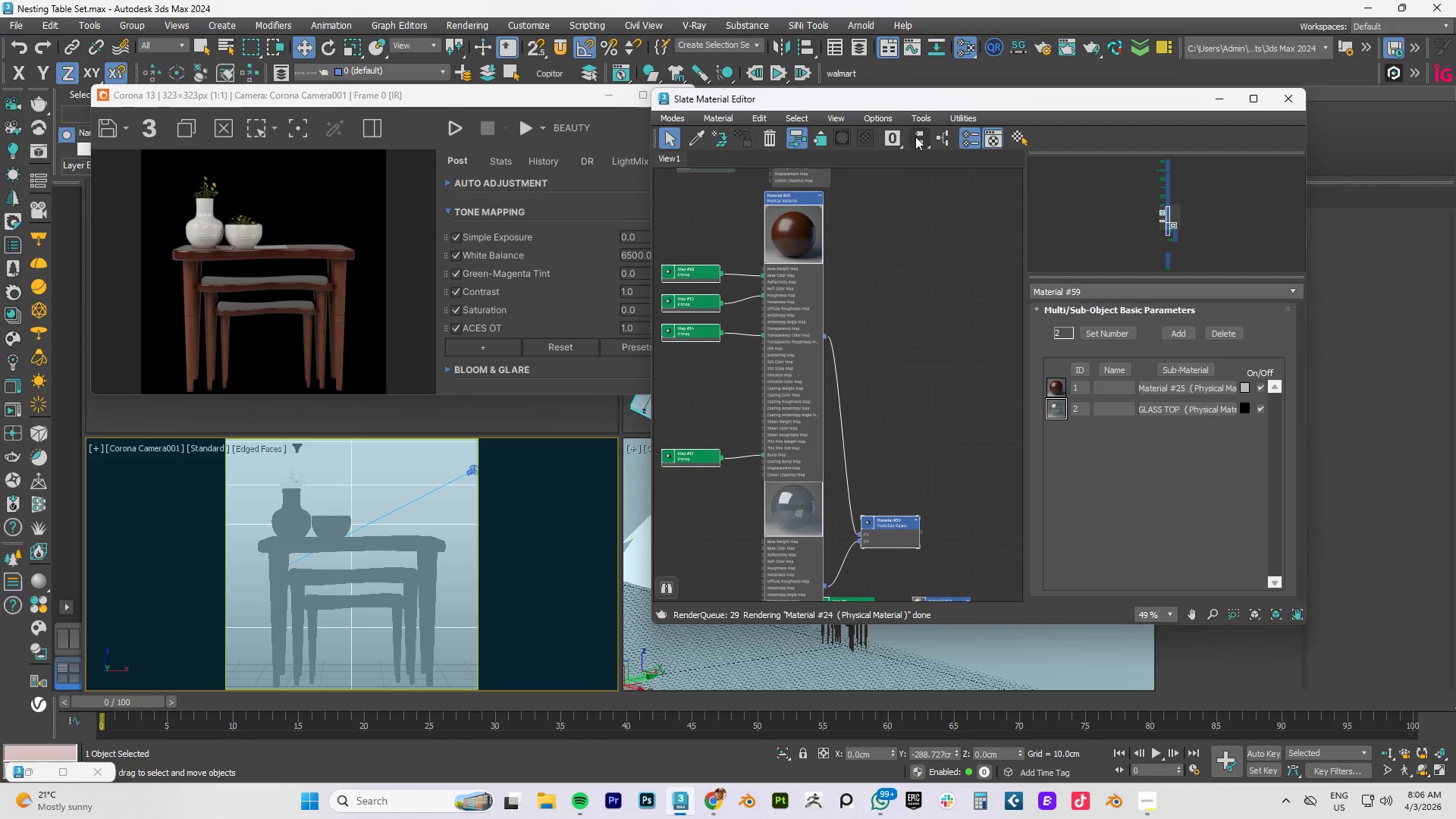 
left_click([915, 136])
 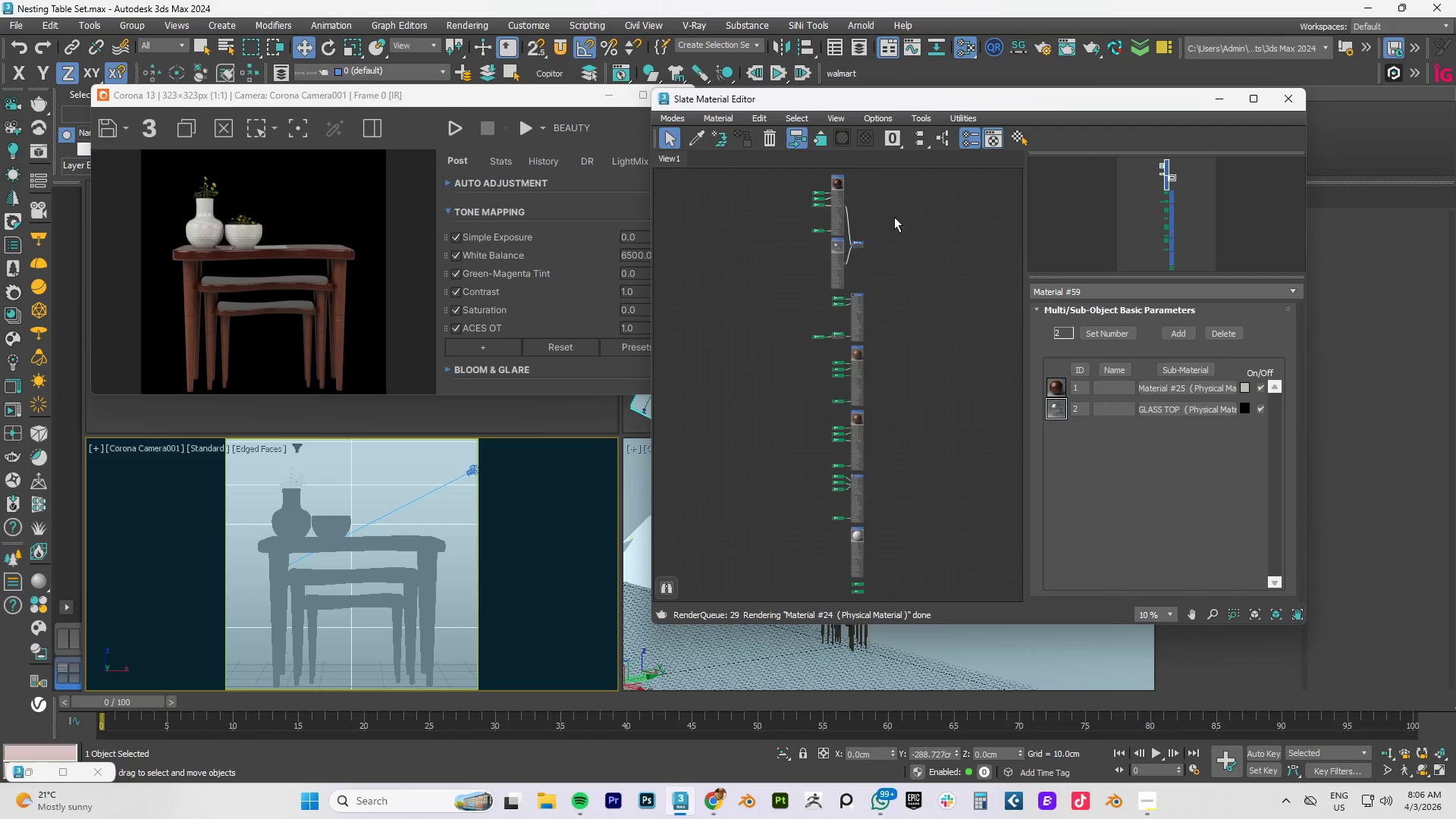 
scroll: coordinate [805, 330], scroll_direction: up, amount: 8.0
 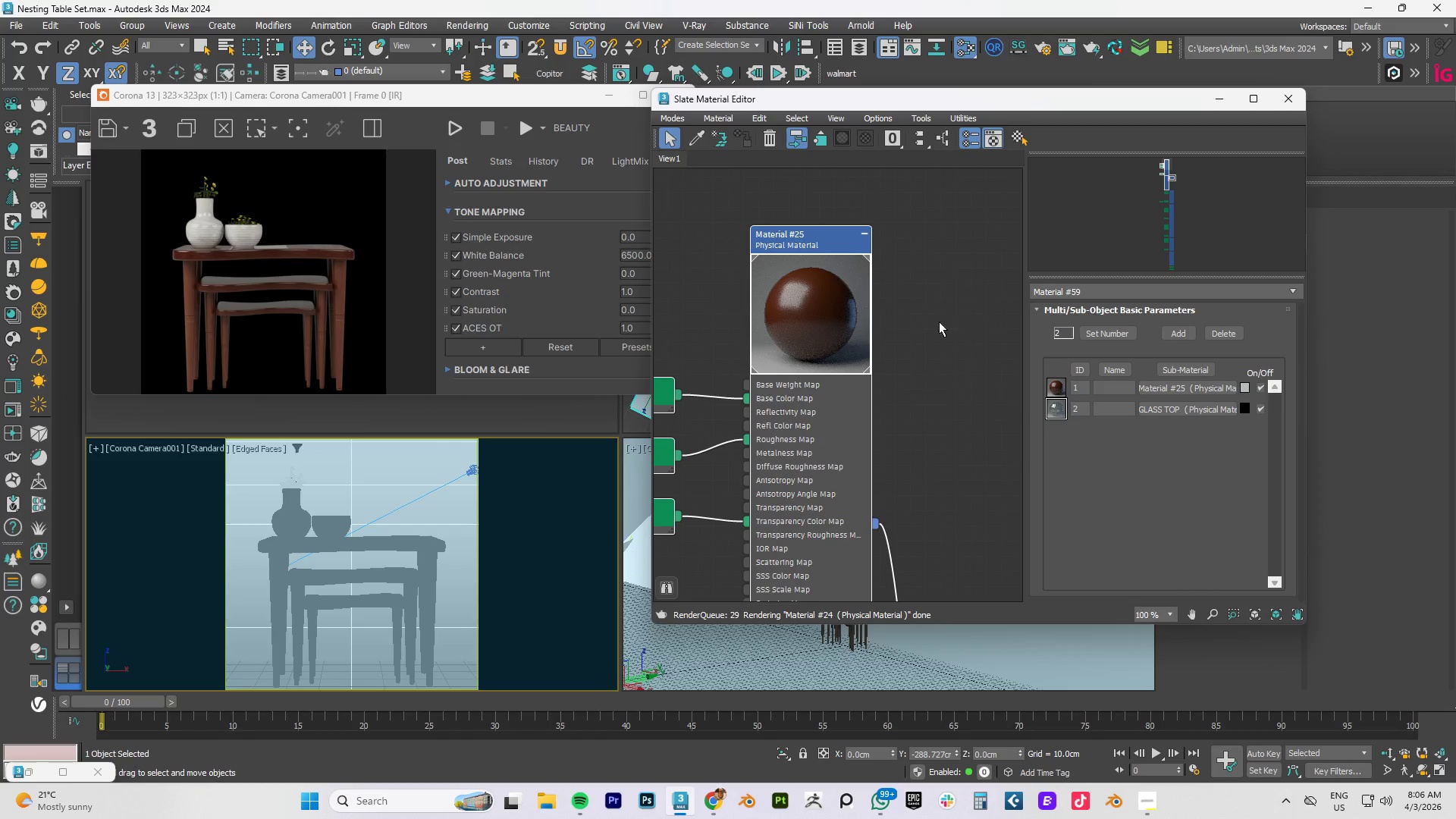 
scroll: coordinate [893, 323], scroll_direction: down, amount: 3.0
 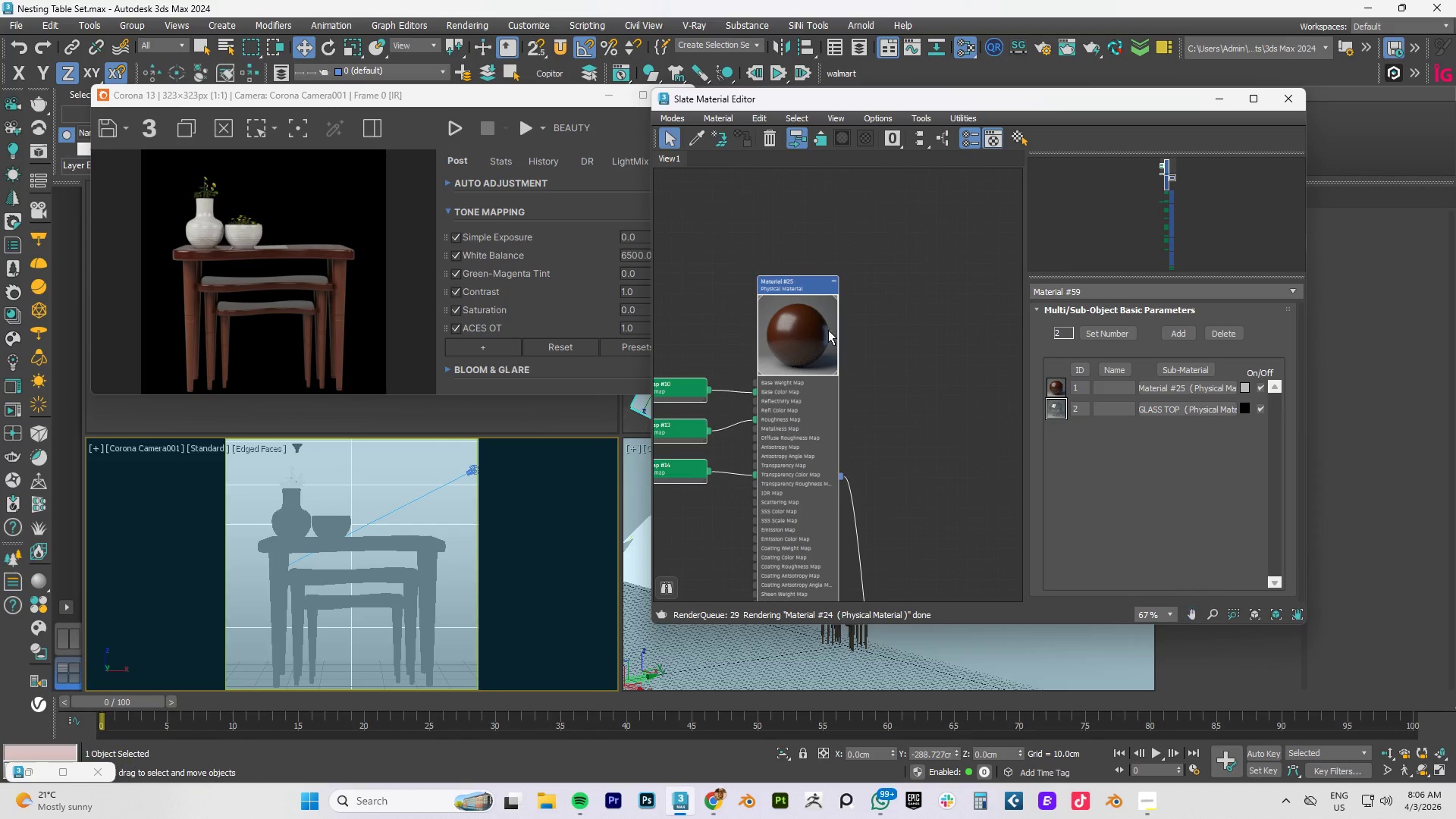 
left_click([811, 329])
 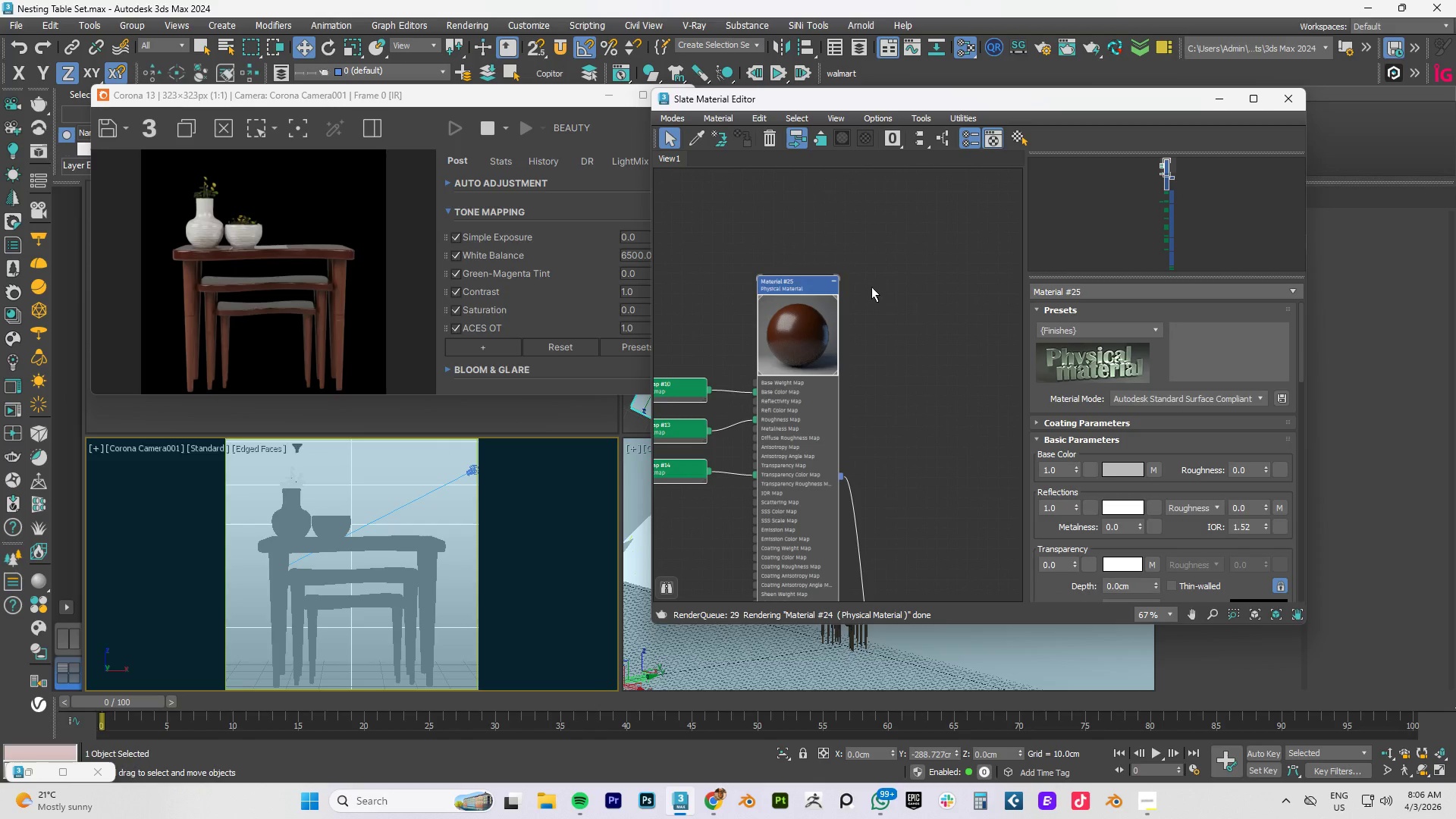 
scroll: coordinate [862, 294], scroll_direction: up, amount: 7.0
 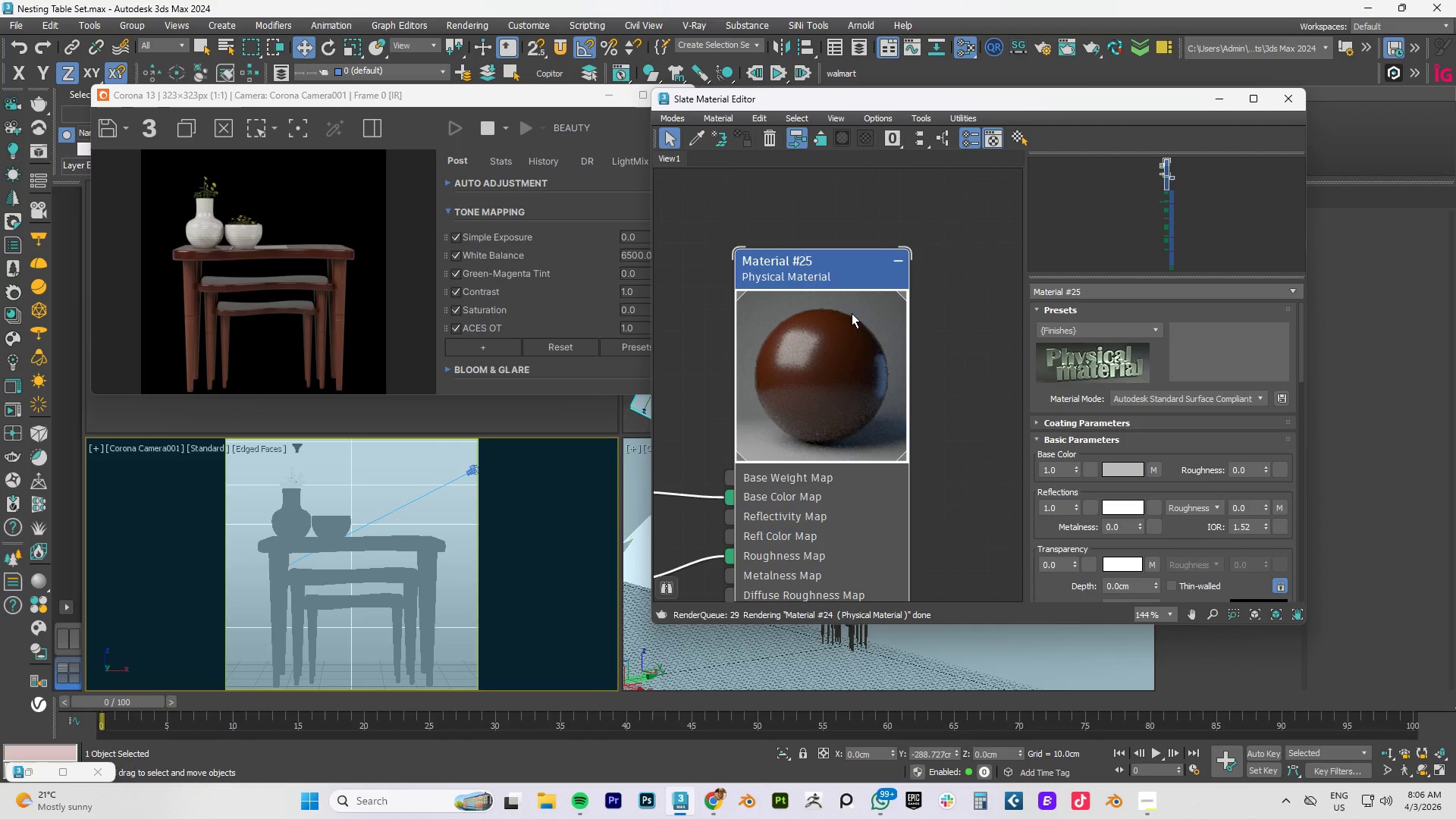 
right_click([839, 321])
 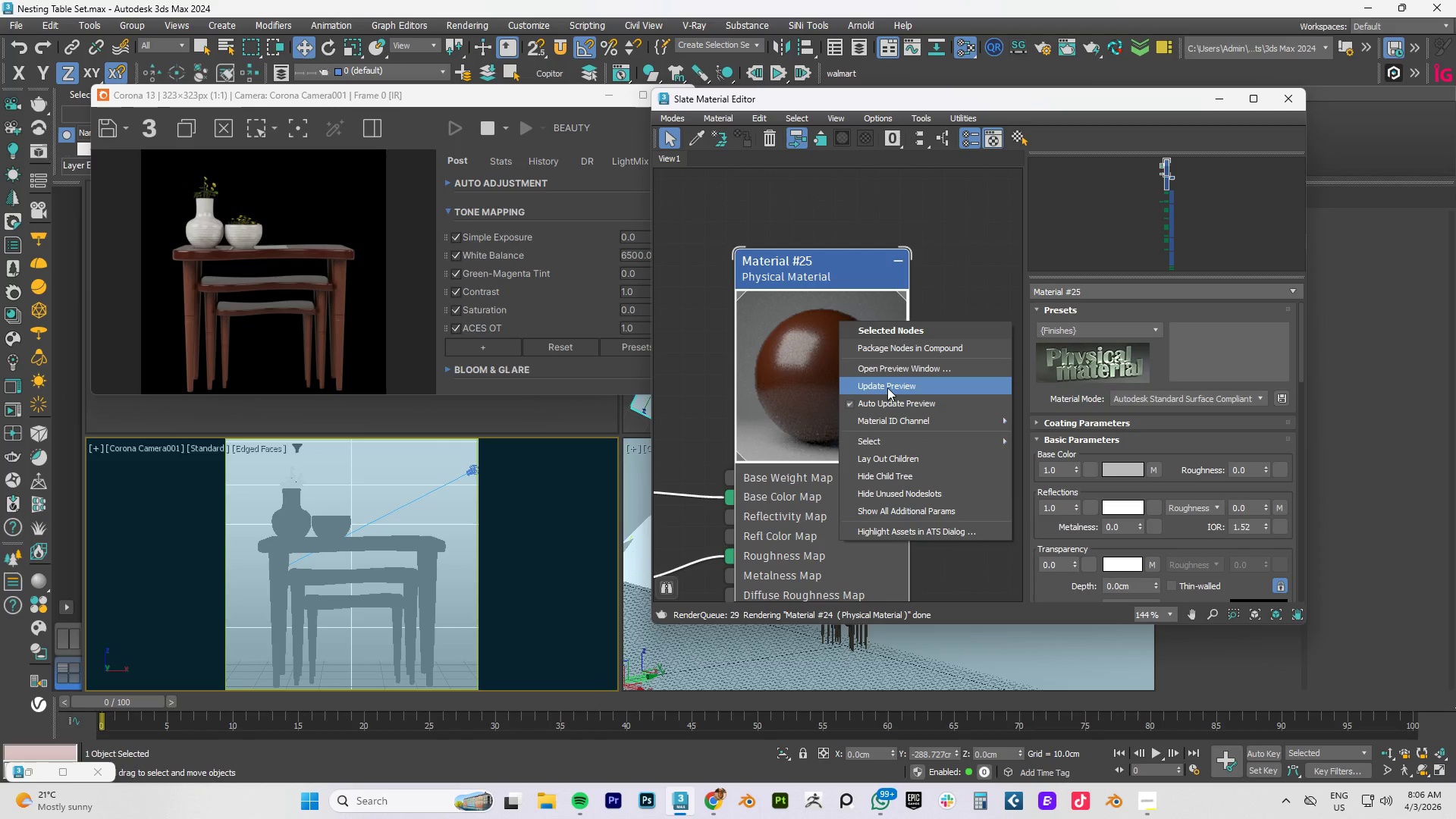 
left_click([886, 386])
 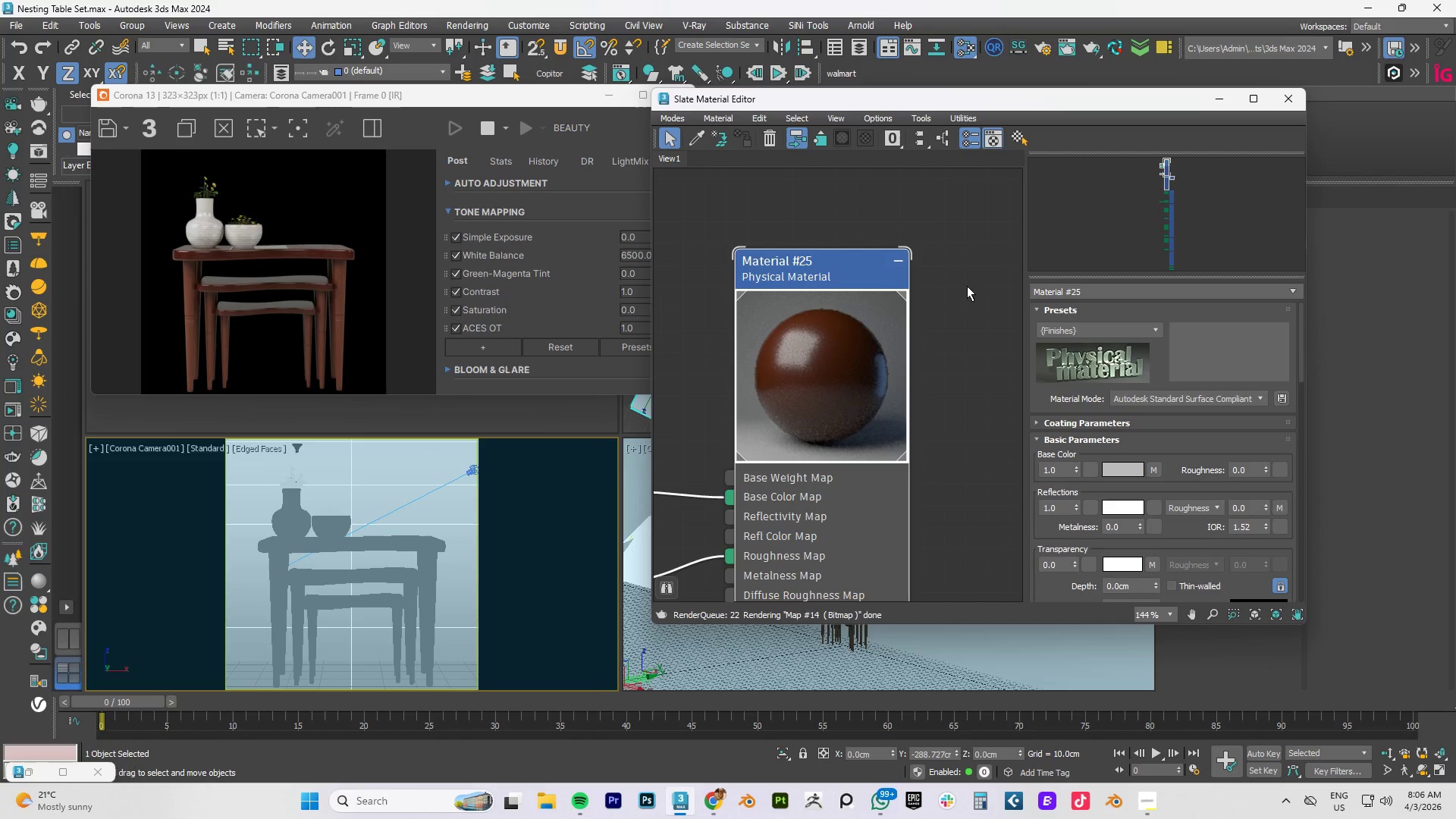 
wait(5.34)
 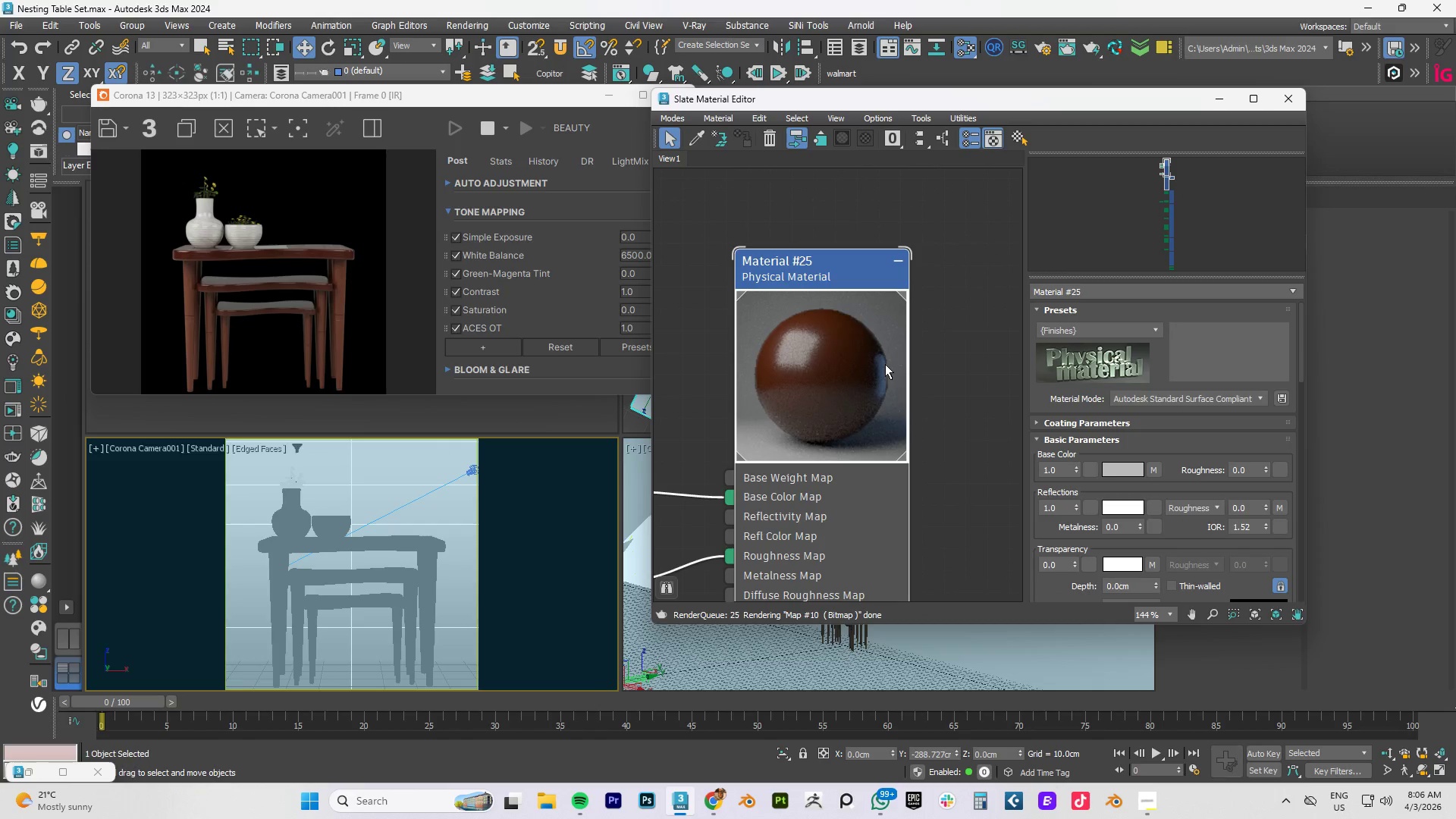 
left_click([956, 258])
 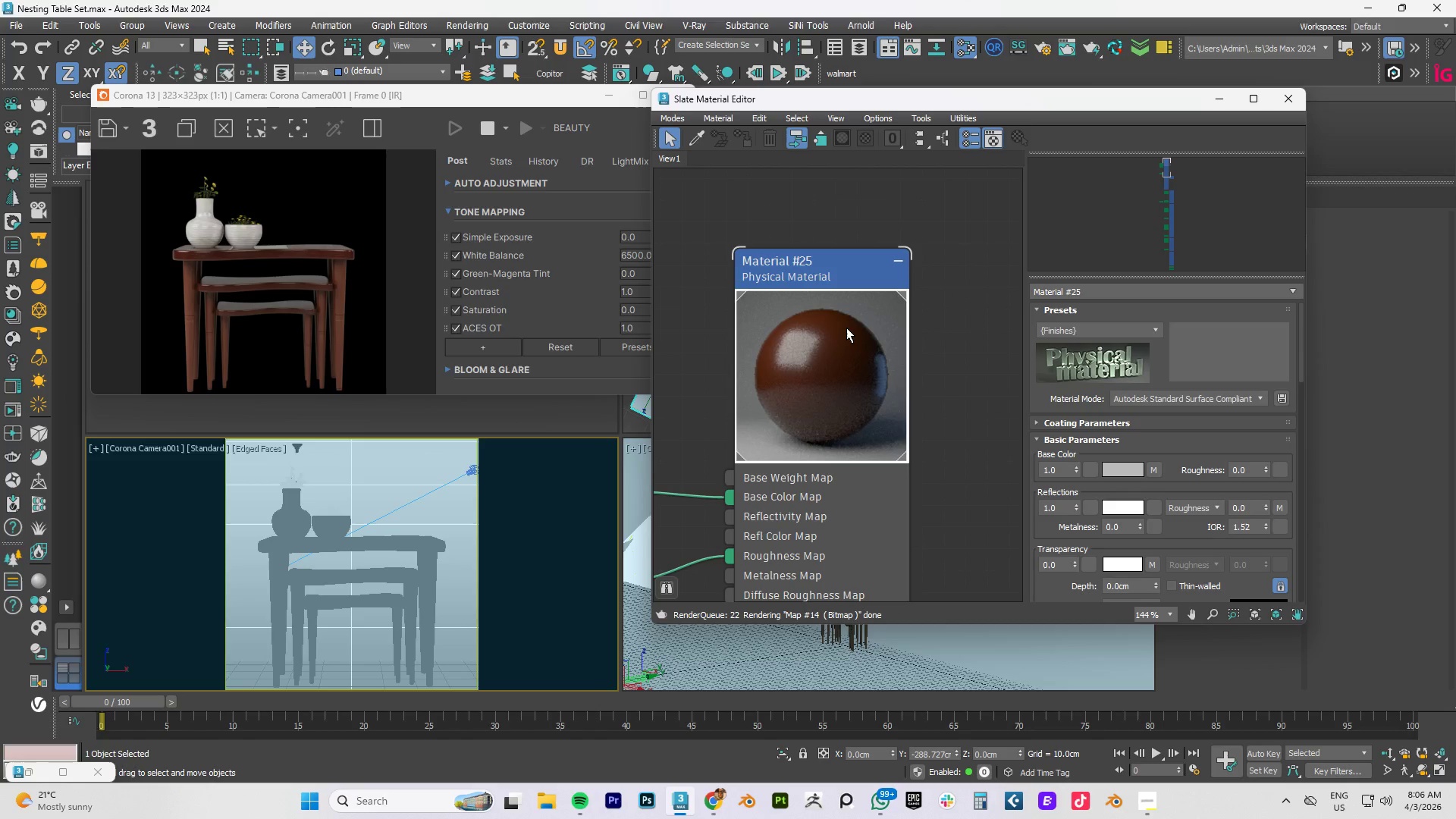 
left_click([846, 328])
 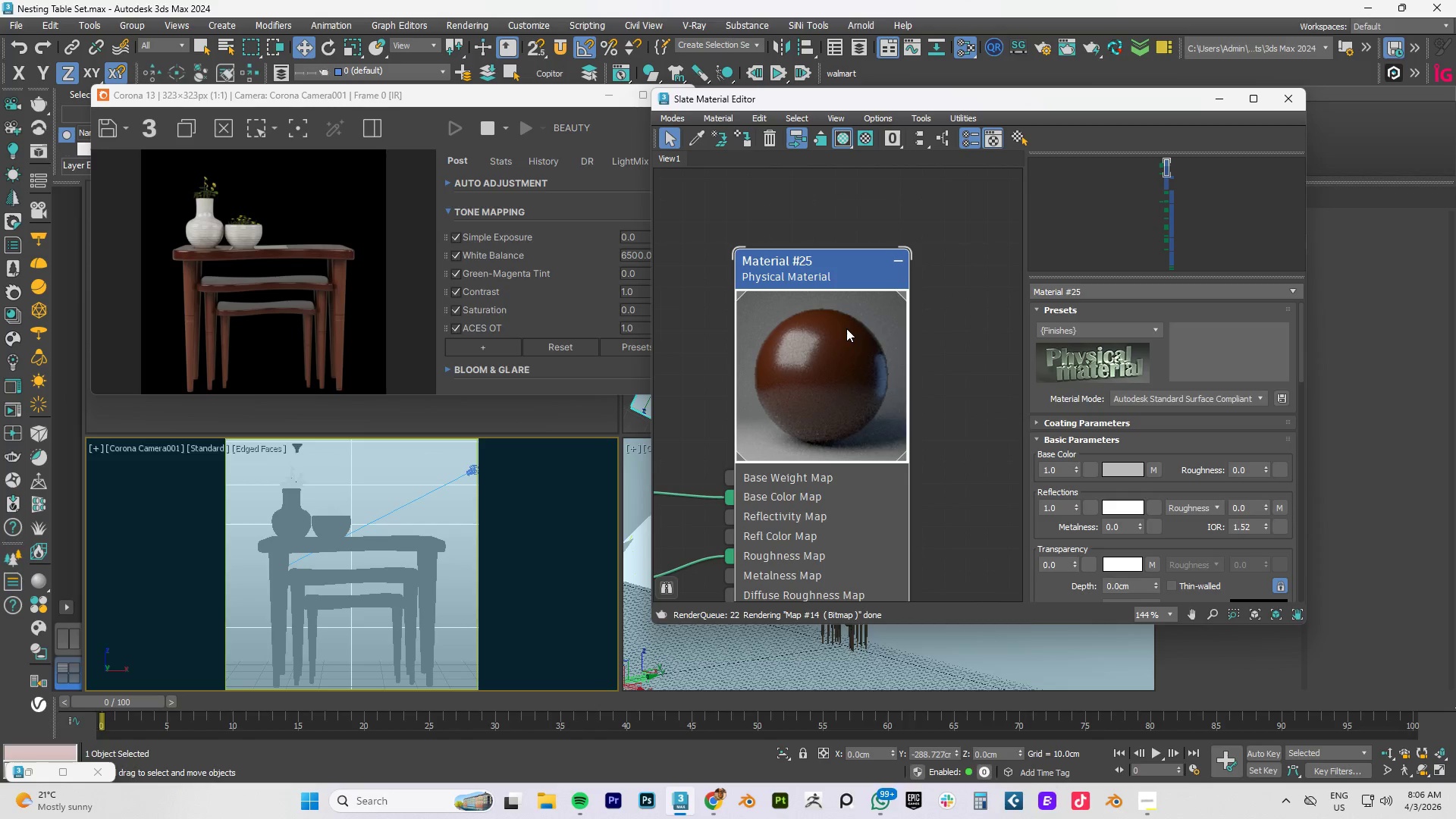 
right_click([846, 328])
 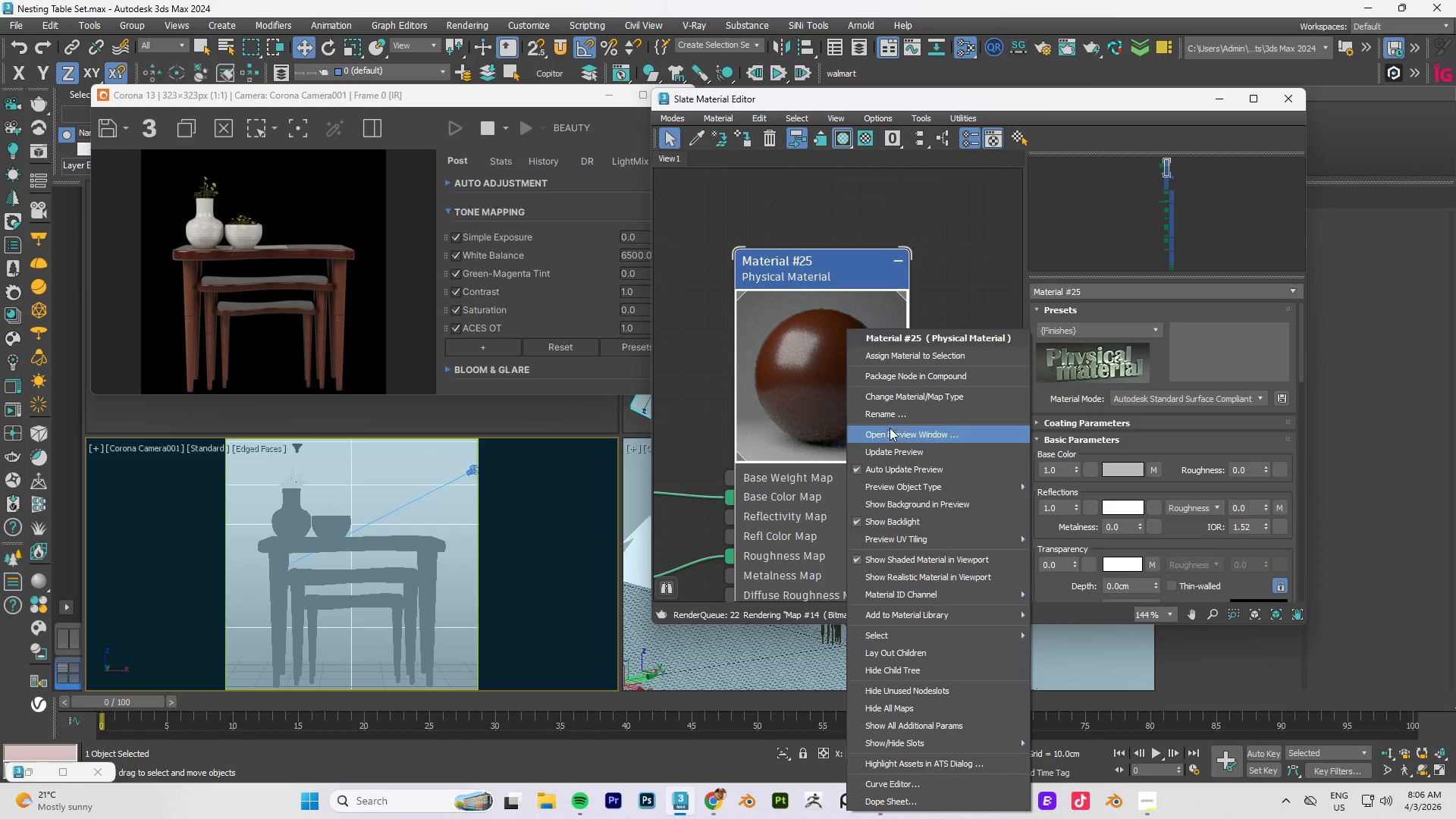 
left_click([885, 448])
 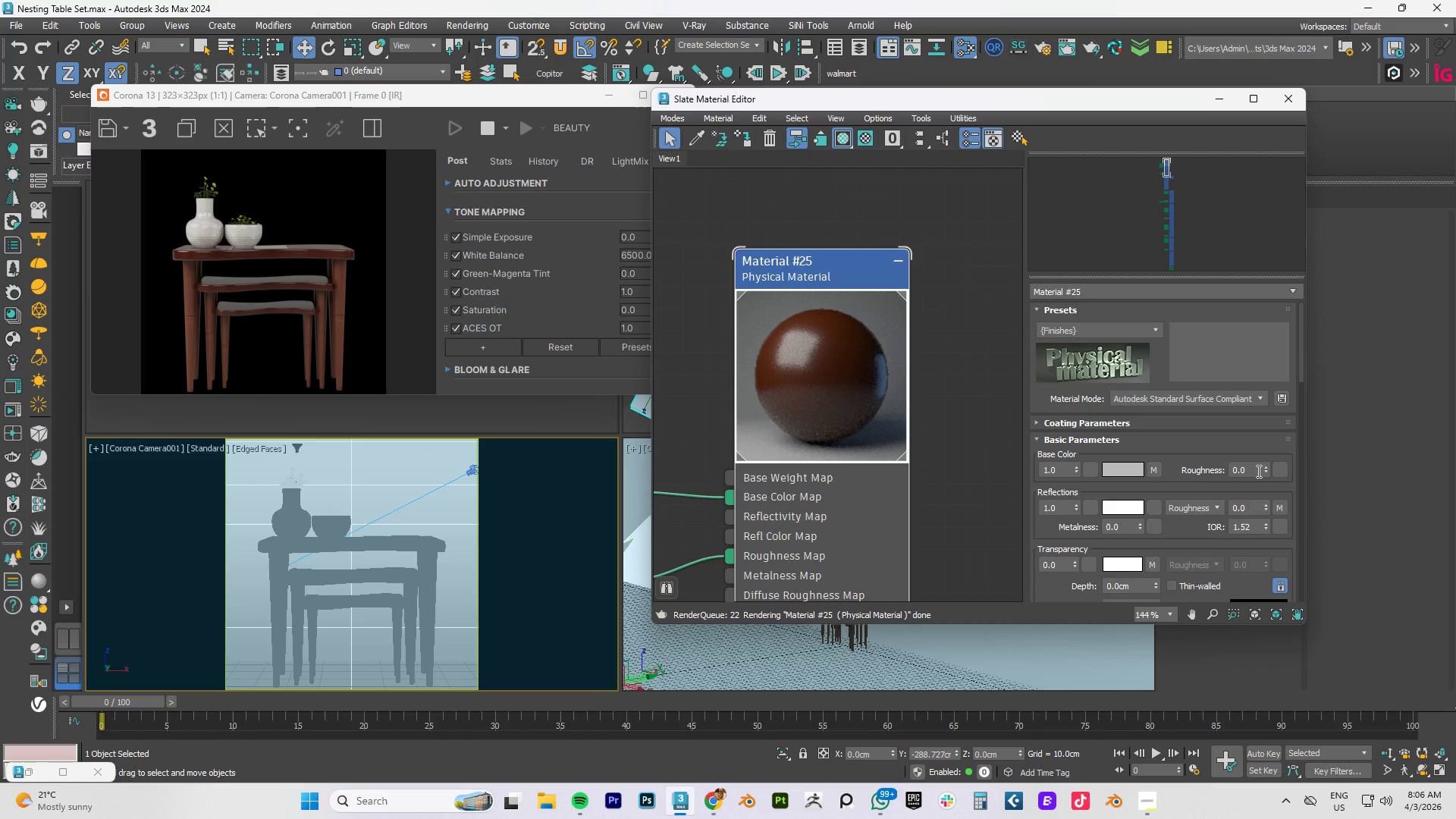 
left_click_drag(start_coordinate=[1265, 467], to_coordinate=[1267, 426])
 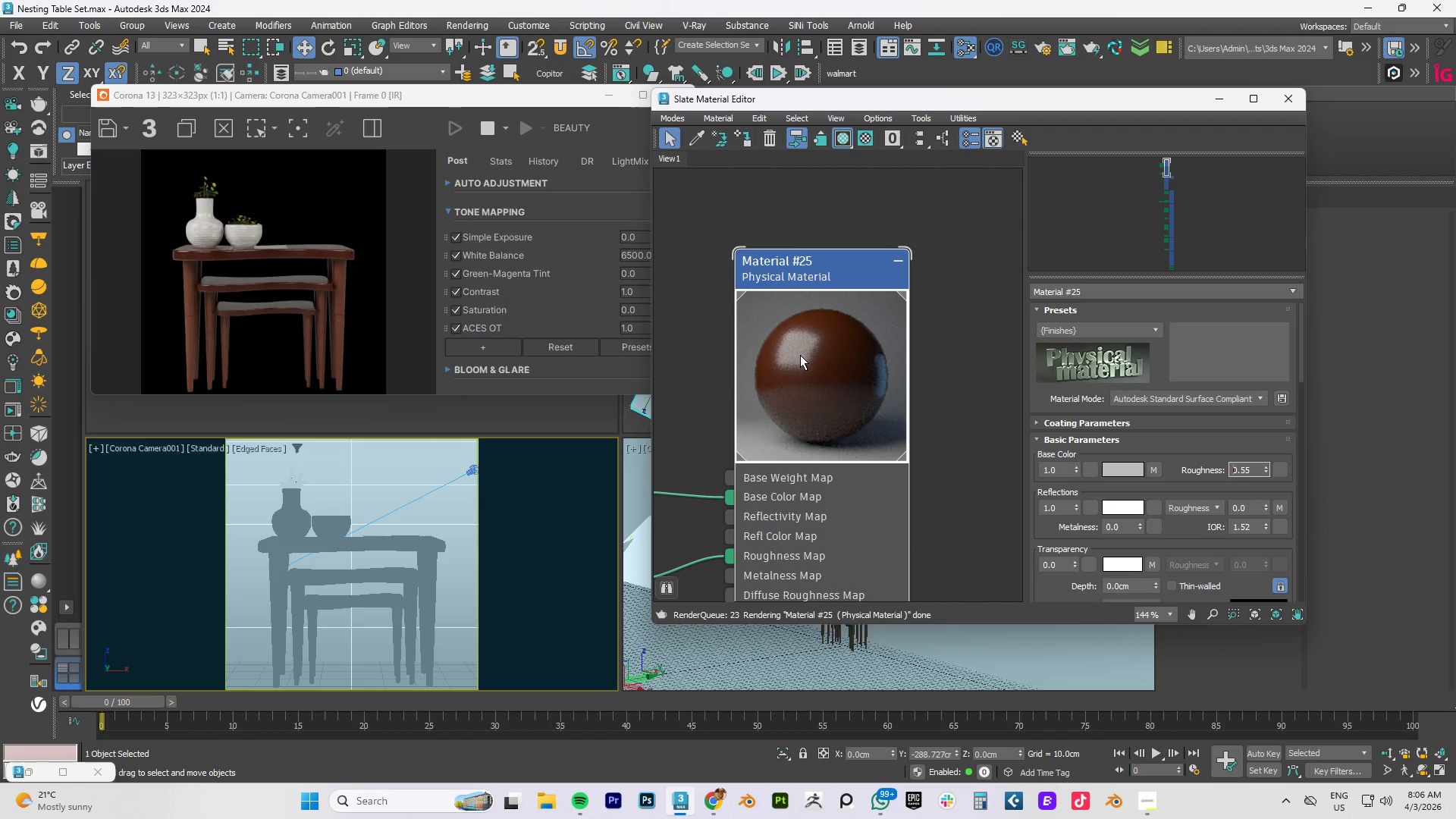 
right_click([800, 355])
 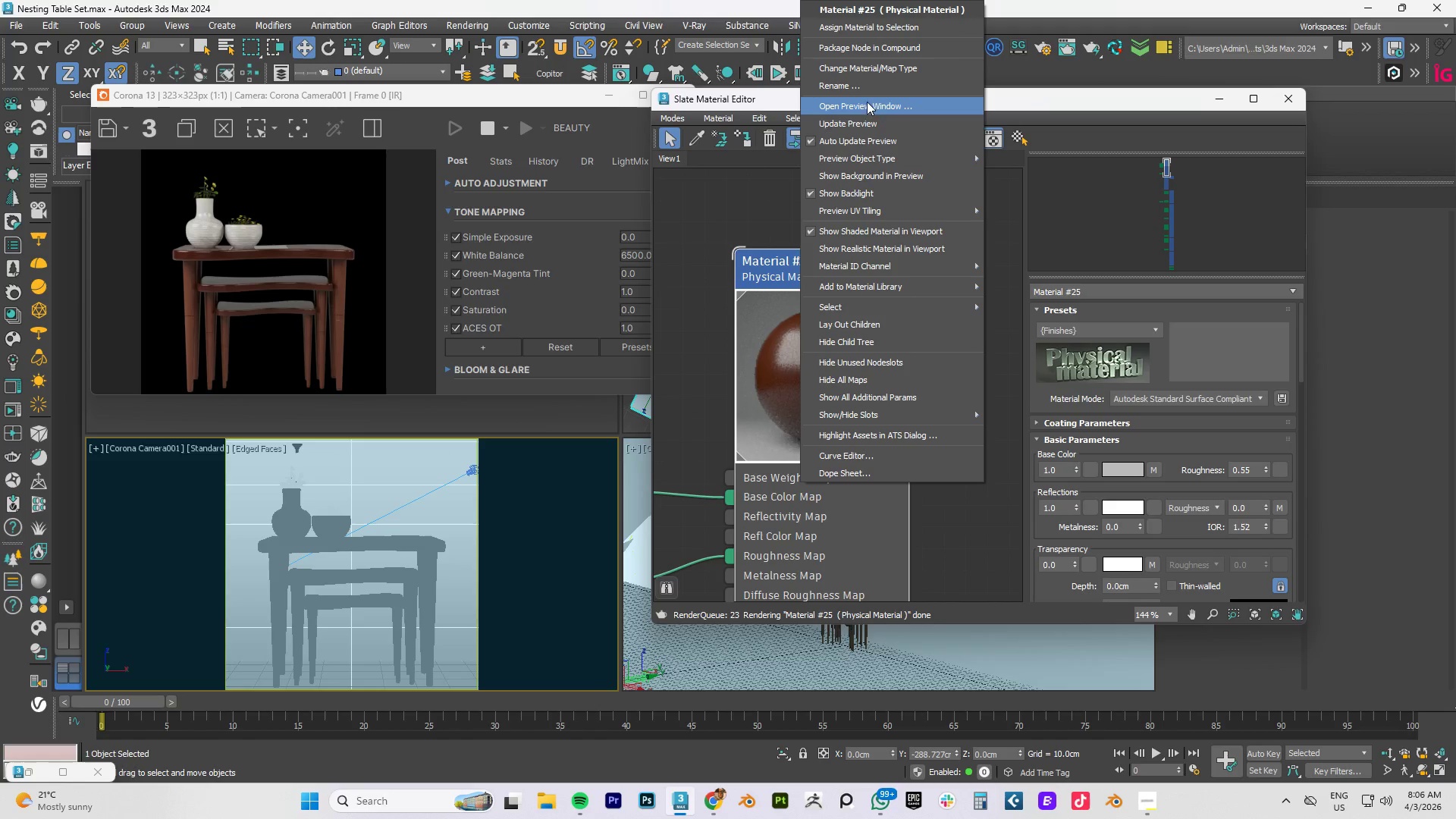 
left_click([856, 126])
 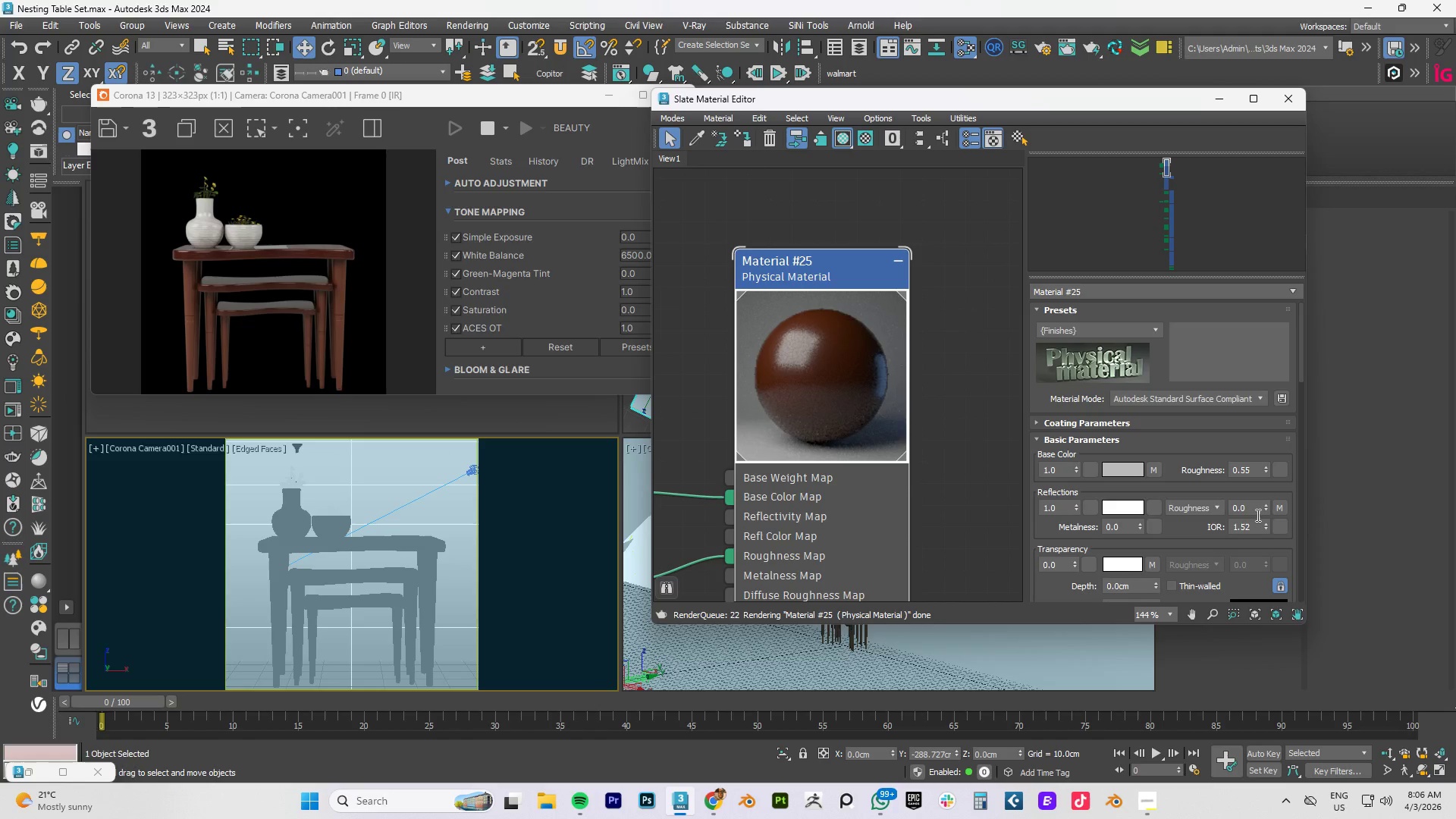 
left_click([1205, 510])
 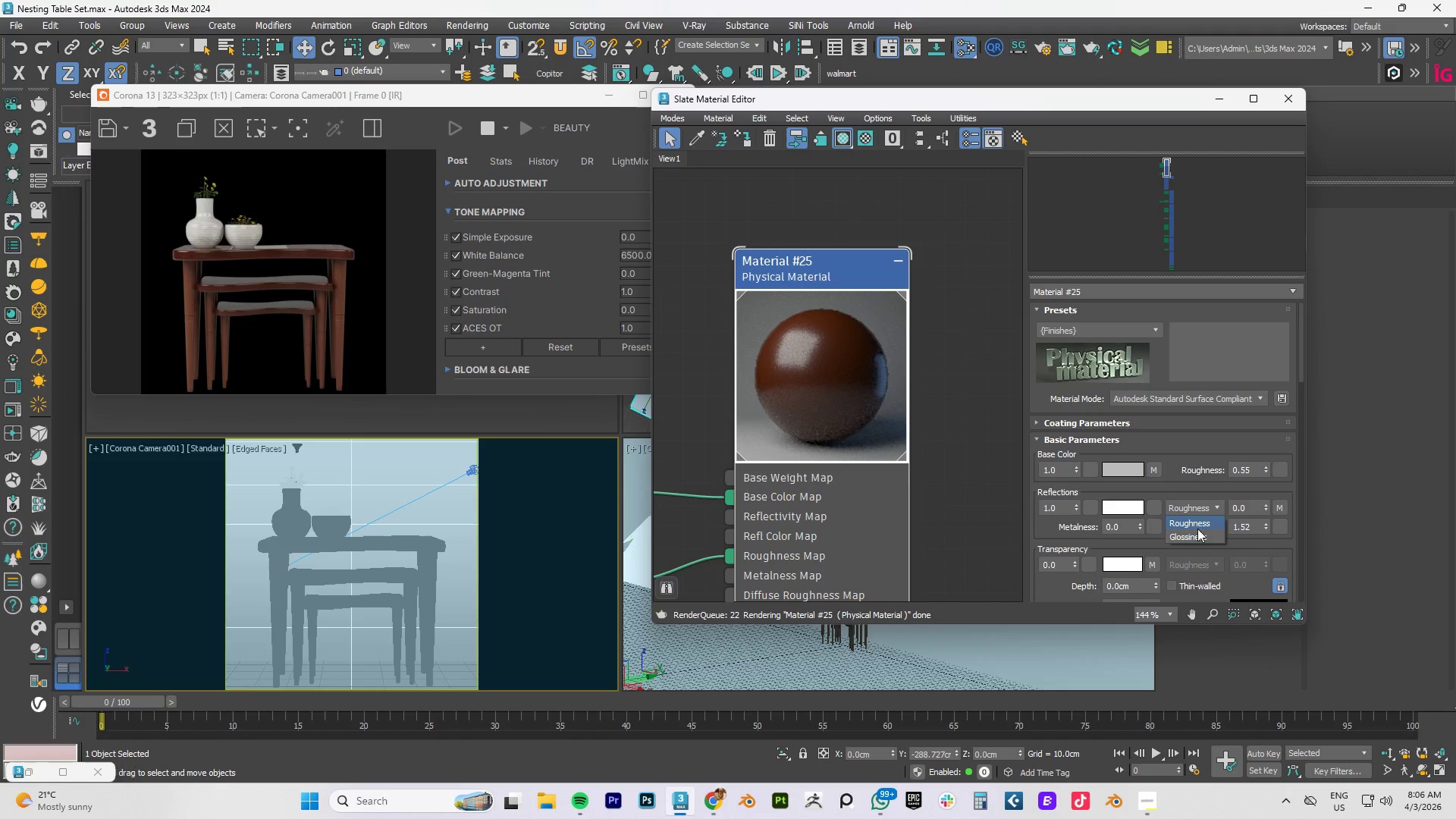 
left_click([1189, 537])
 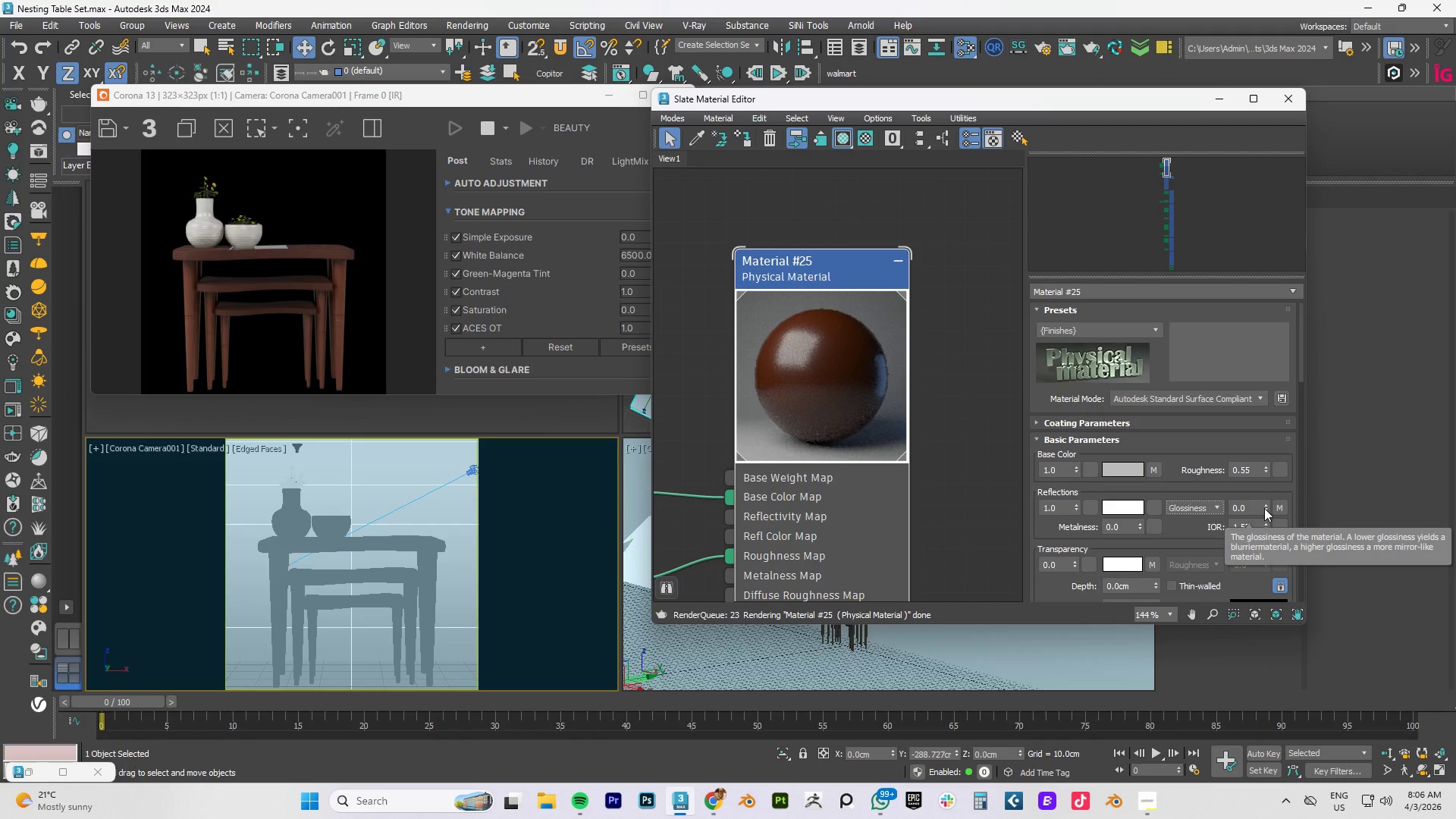 
left_click_drag(start_coordinate=[1266, 508], to_coordinate=[1269, 418])
 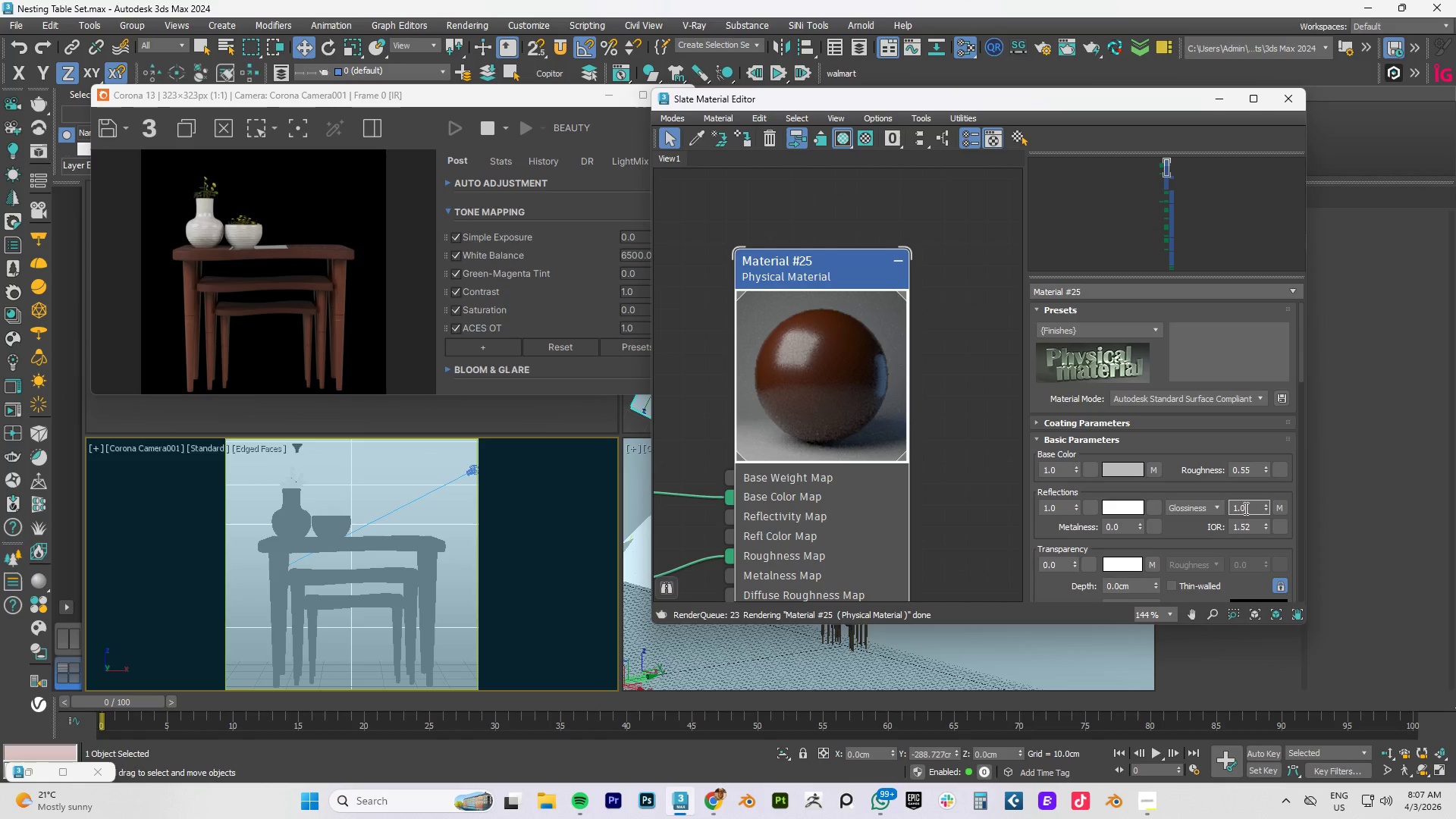 
left_click_drag(start_coordinate=[1267, 504], to_coordinate=[1273, 677])
 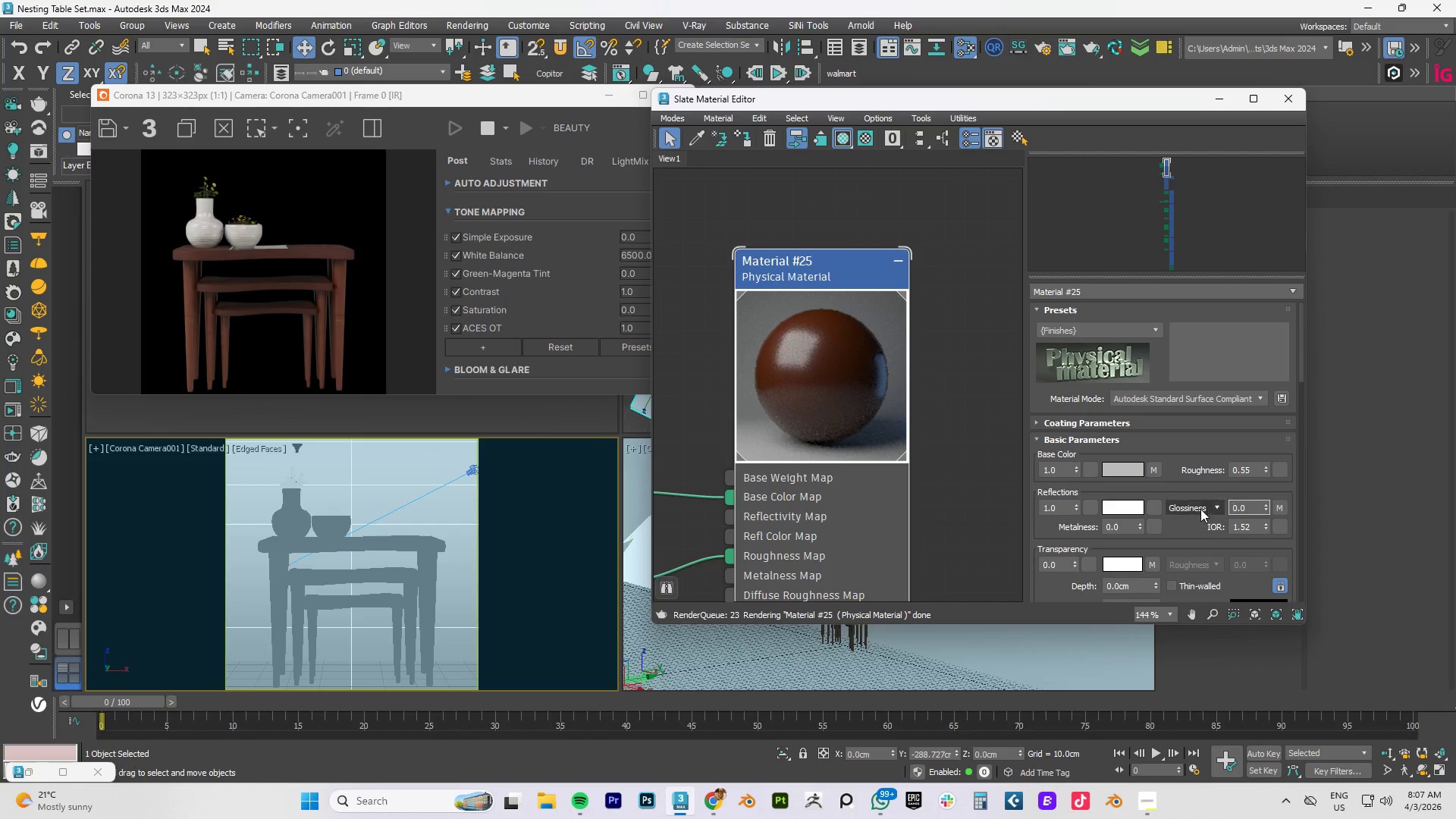 
left_click([1200, 509])
 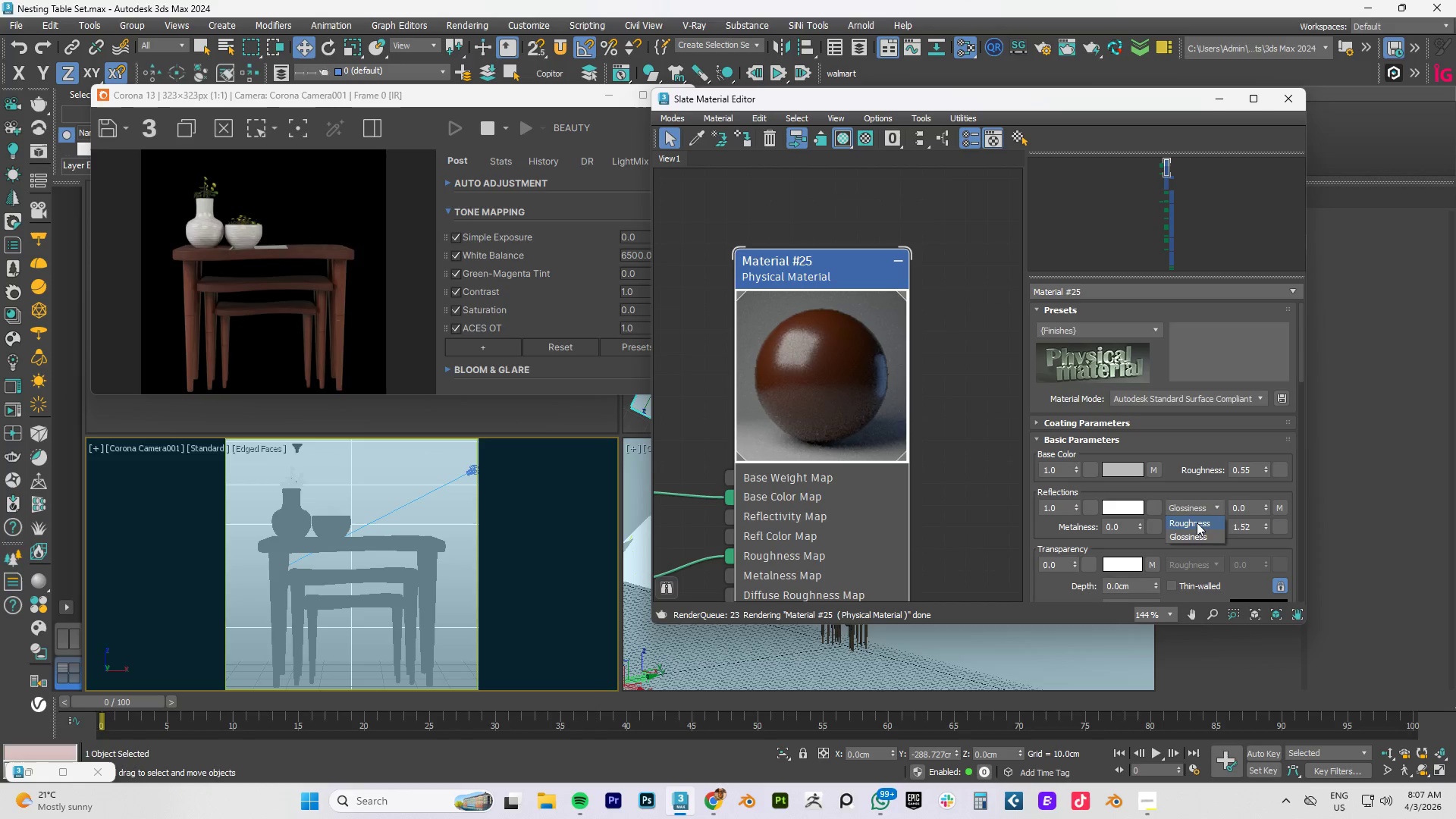 
left_click([1197, 522])
 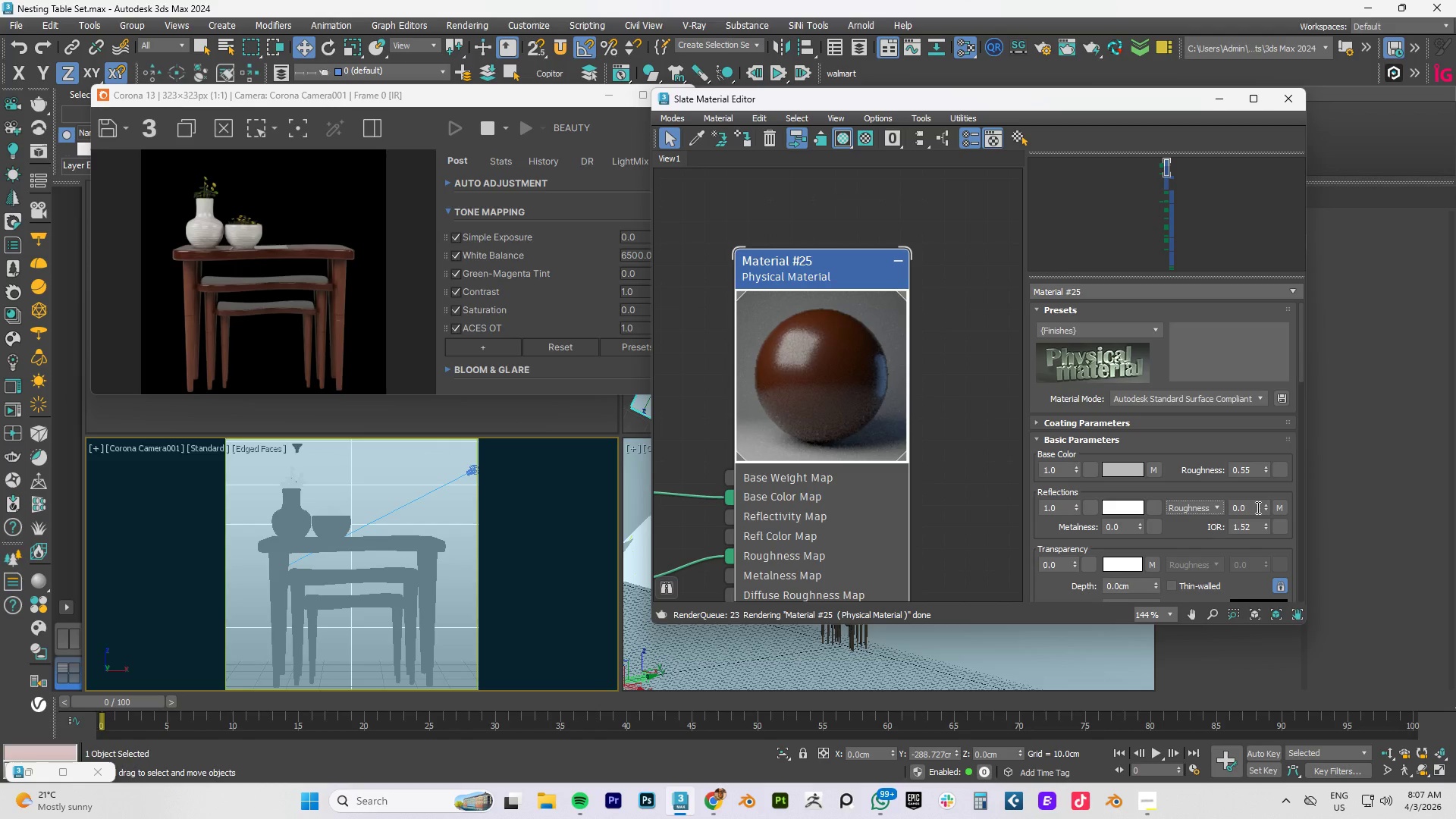 
left_click_drag(start_coordinate=[1265, 507], to_coordinate=[1265, 482])
 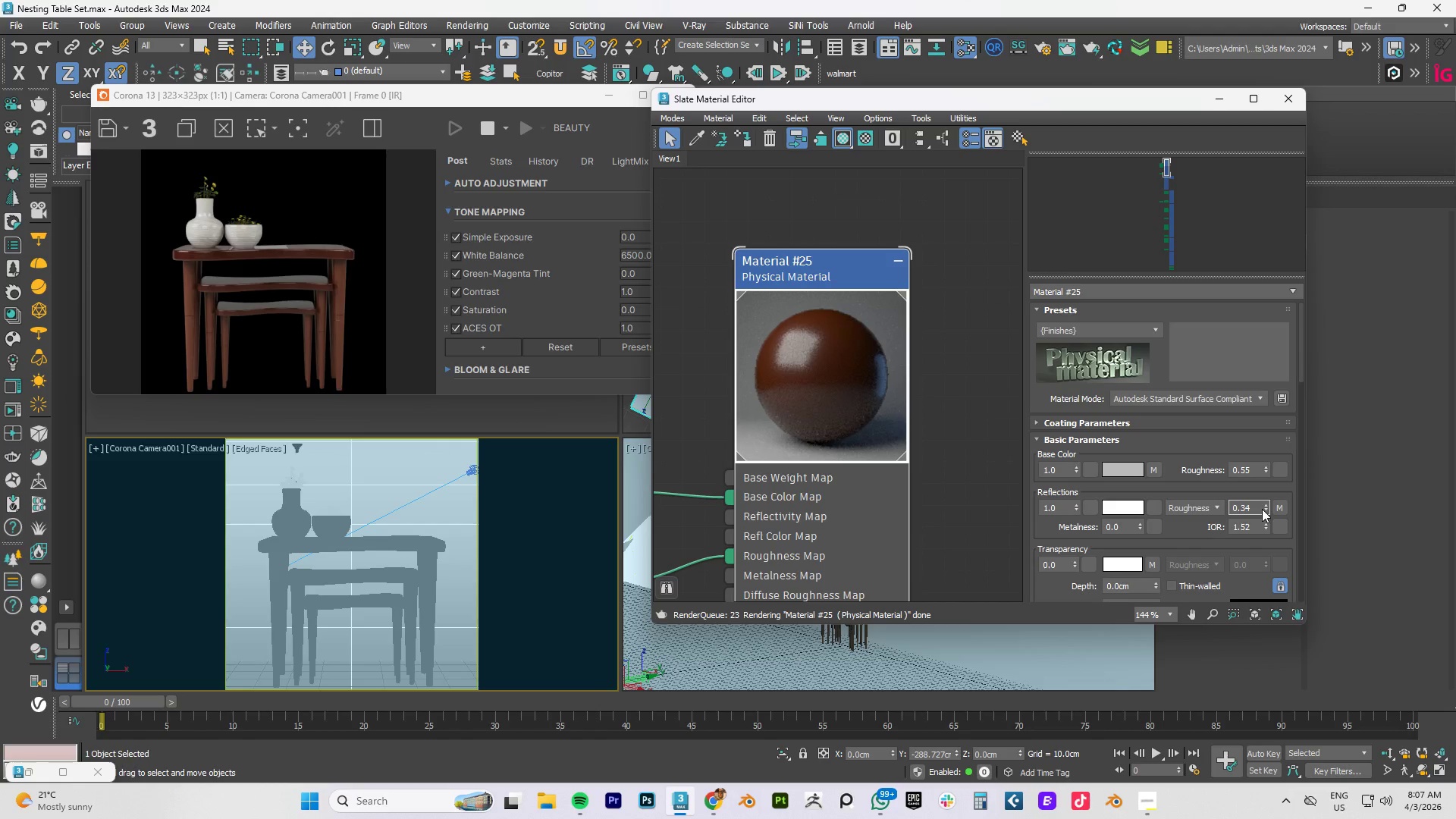 
left_click_drag(start_coordinate=[1263, 507], to_coordinate=[1264, 479])
 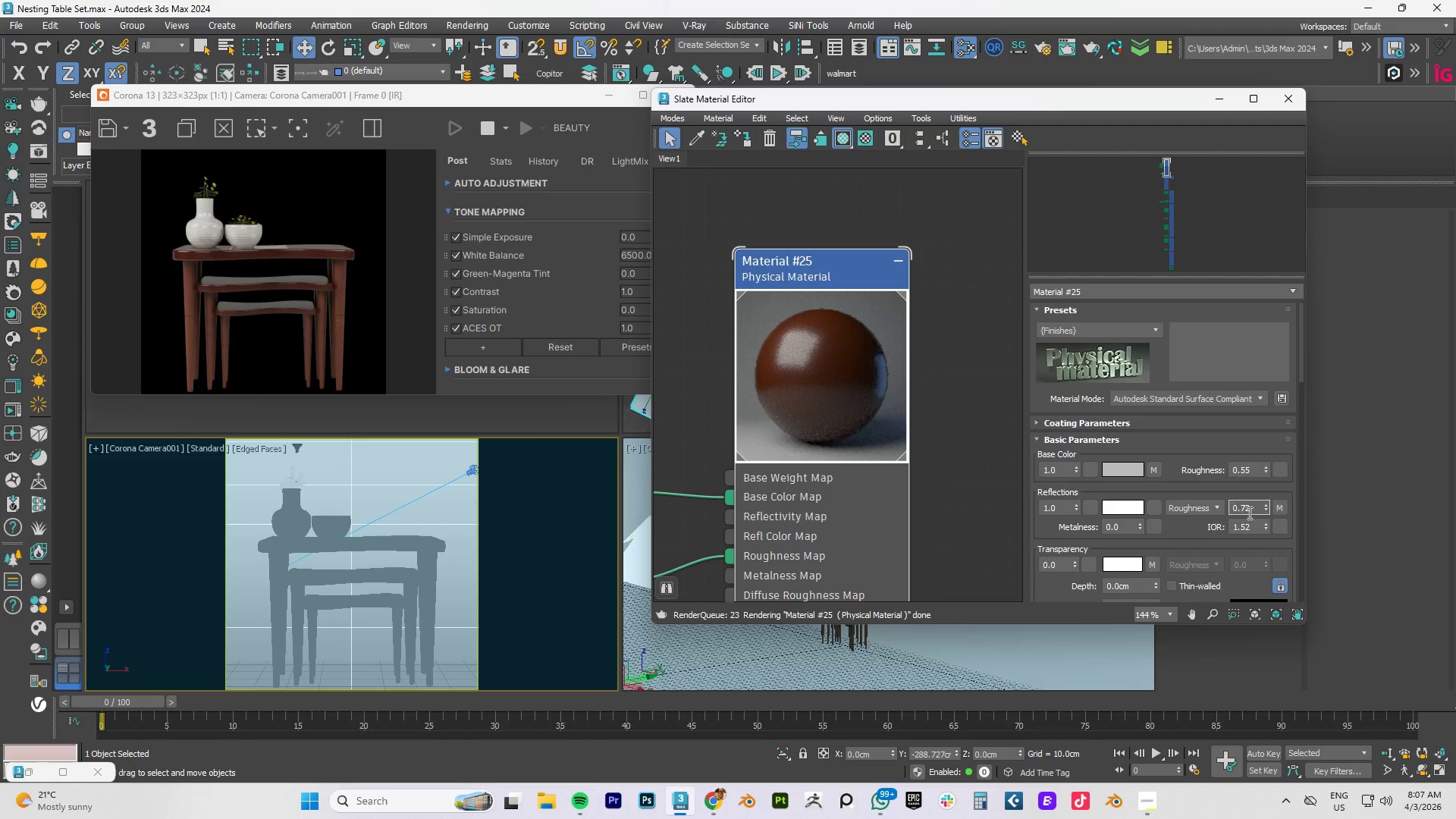 
left_click_drag(start_coordinate=[1254, 507], to_coordinate=[1115, 504])
 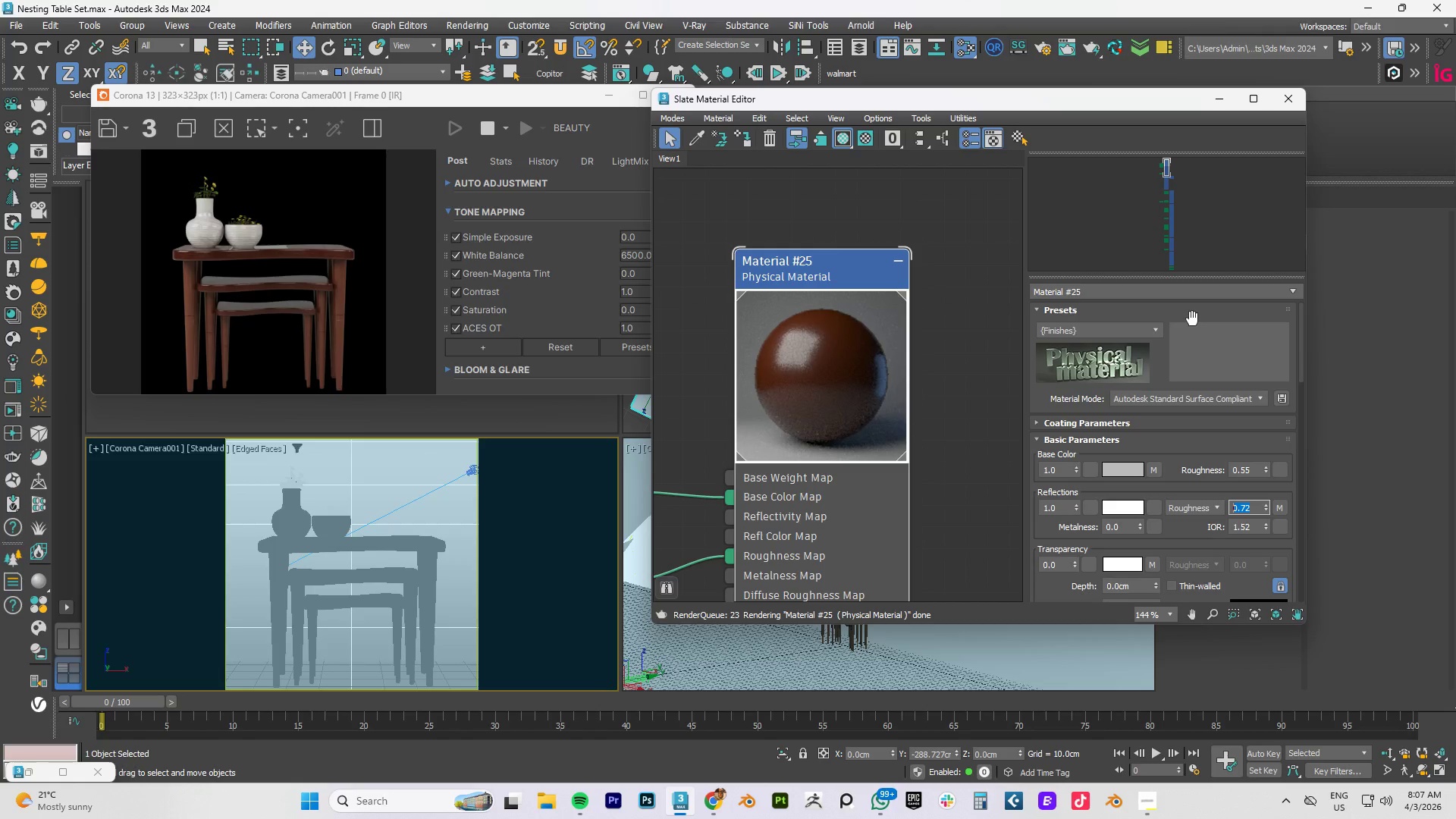 
key(Numpad1)
 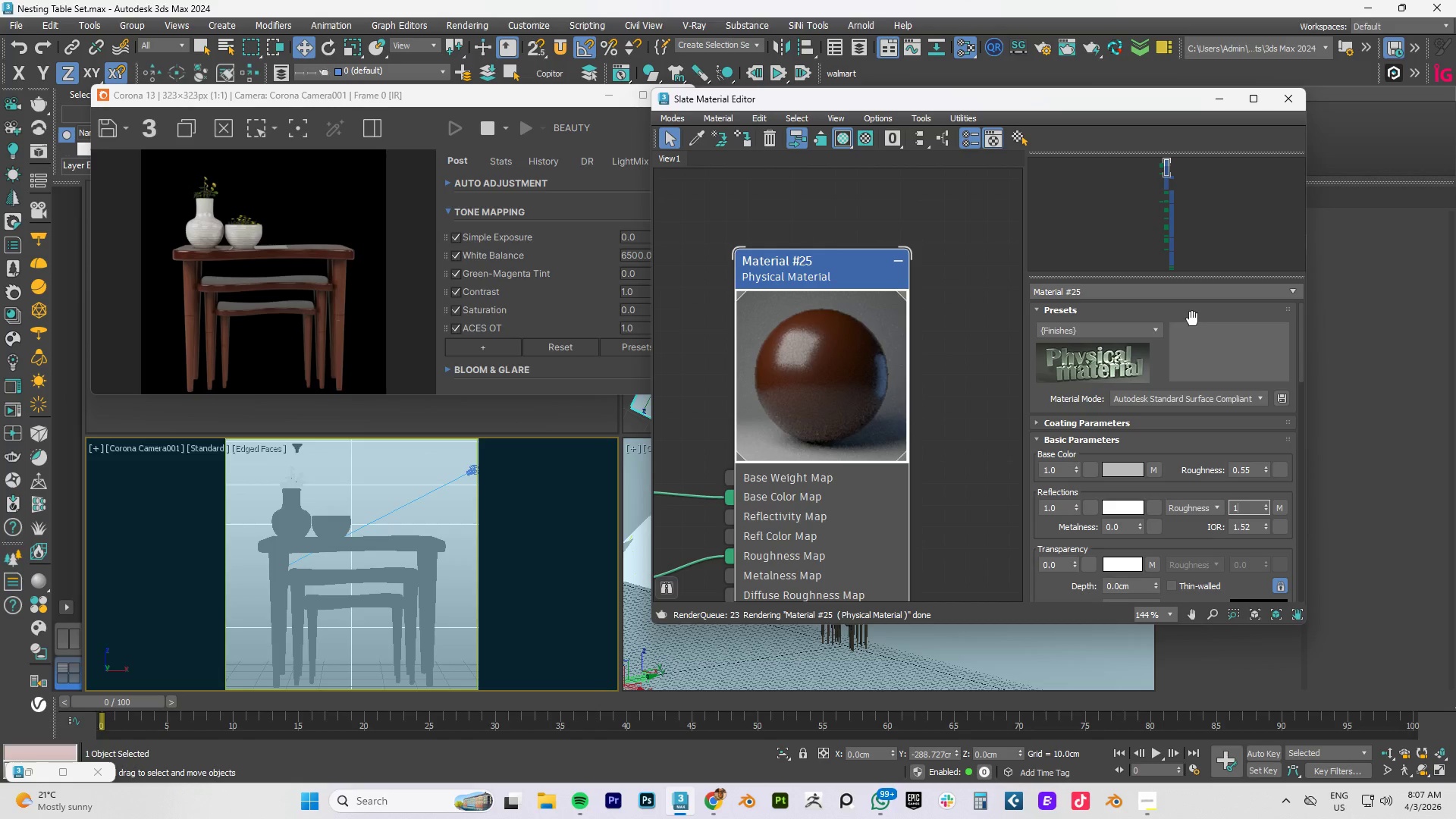 
key(NumpadEnter)
 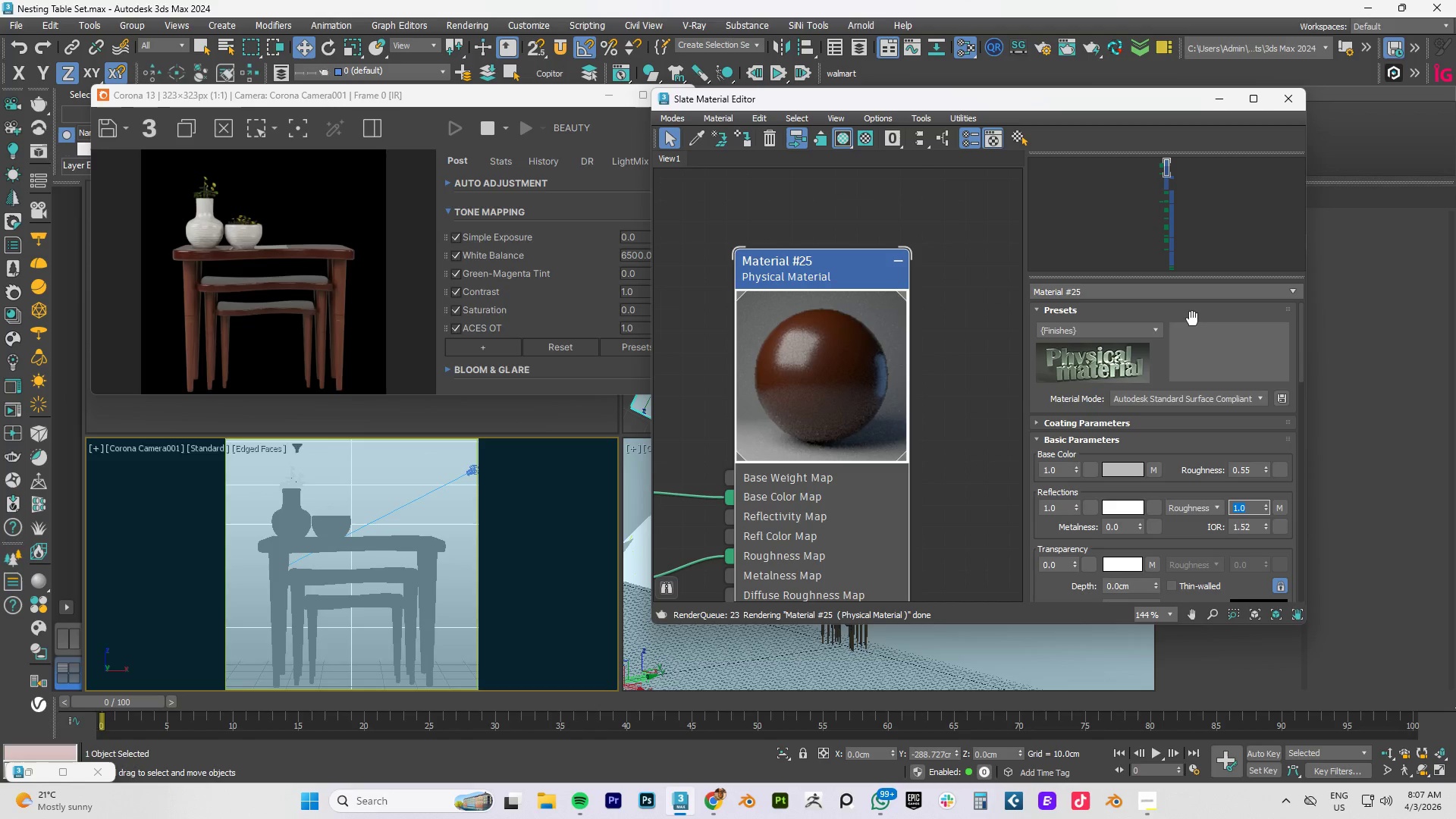 
key(Numpad0)
 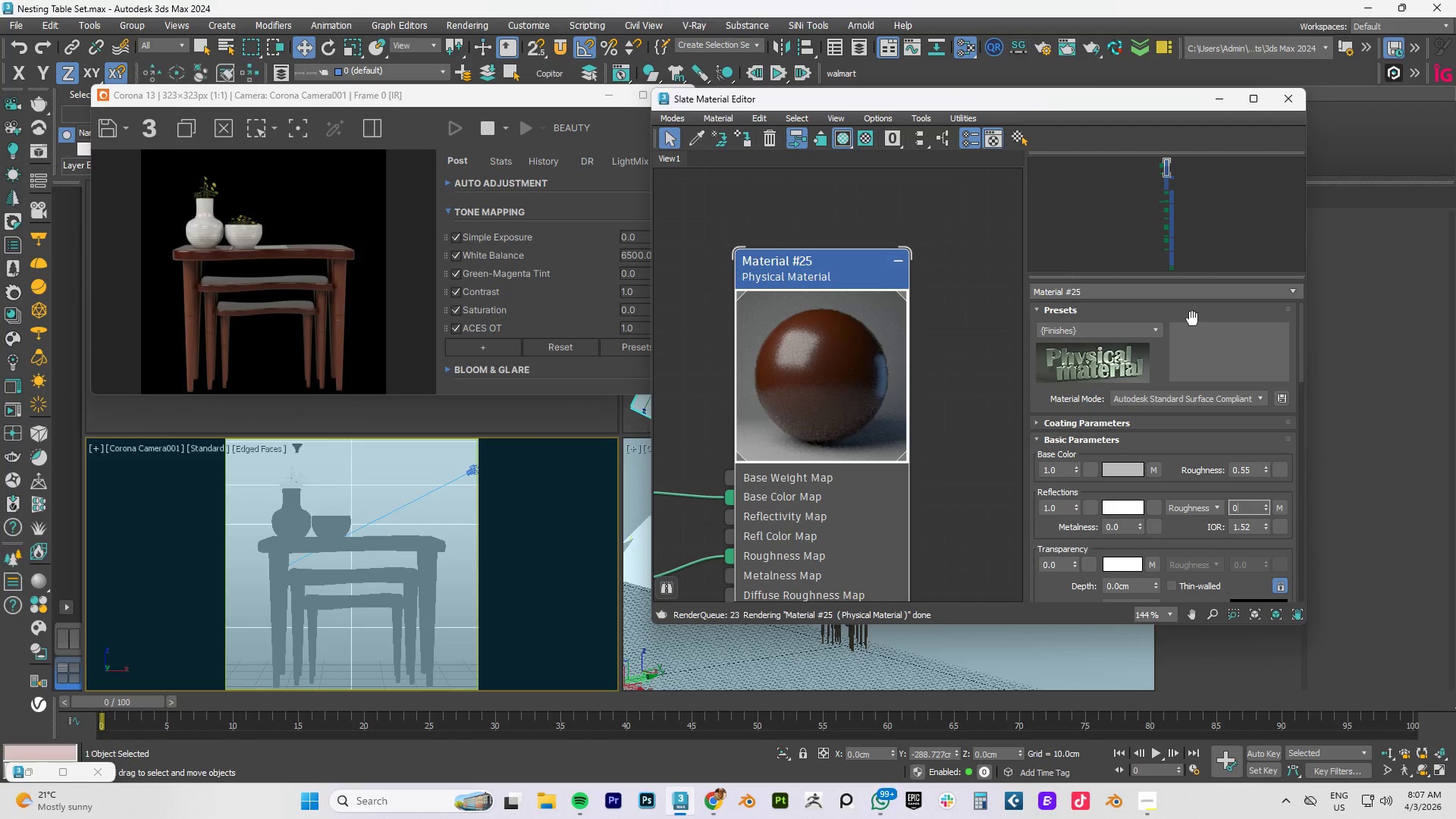 
key(NumpadEnter)
 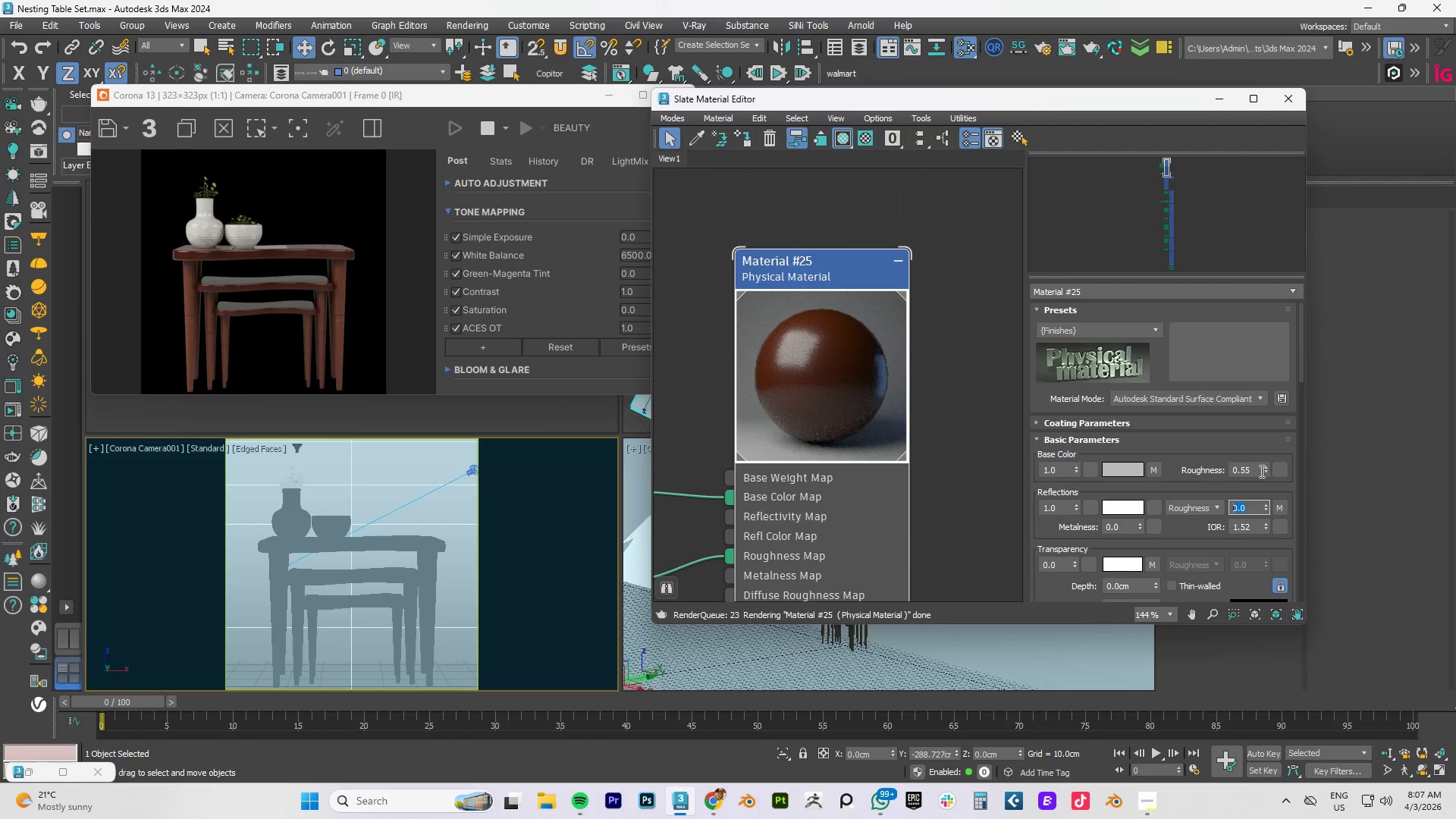 
scroll: coordinate [1168, 556], scroll_direction: down, amount: 3.0
 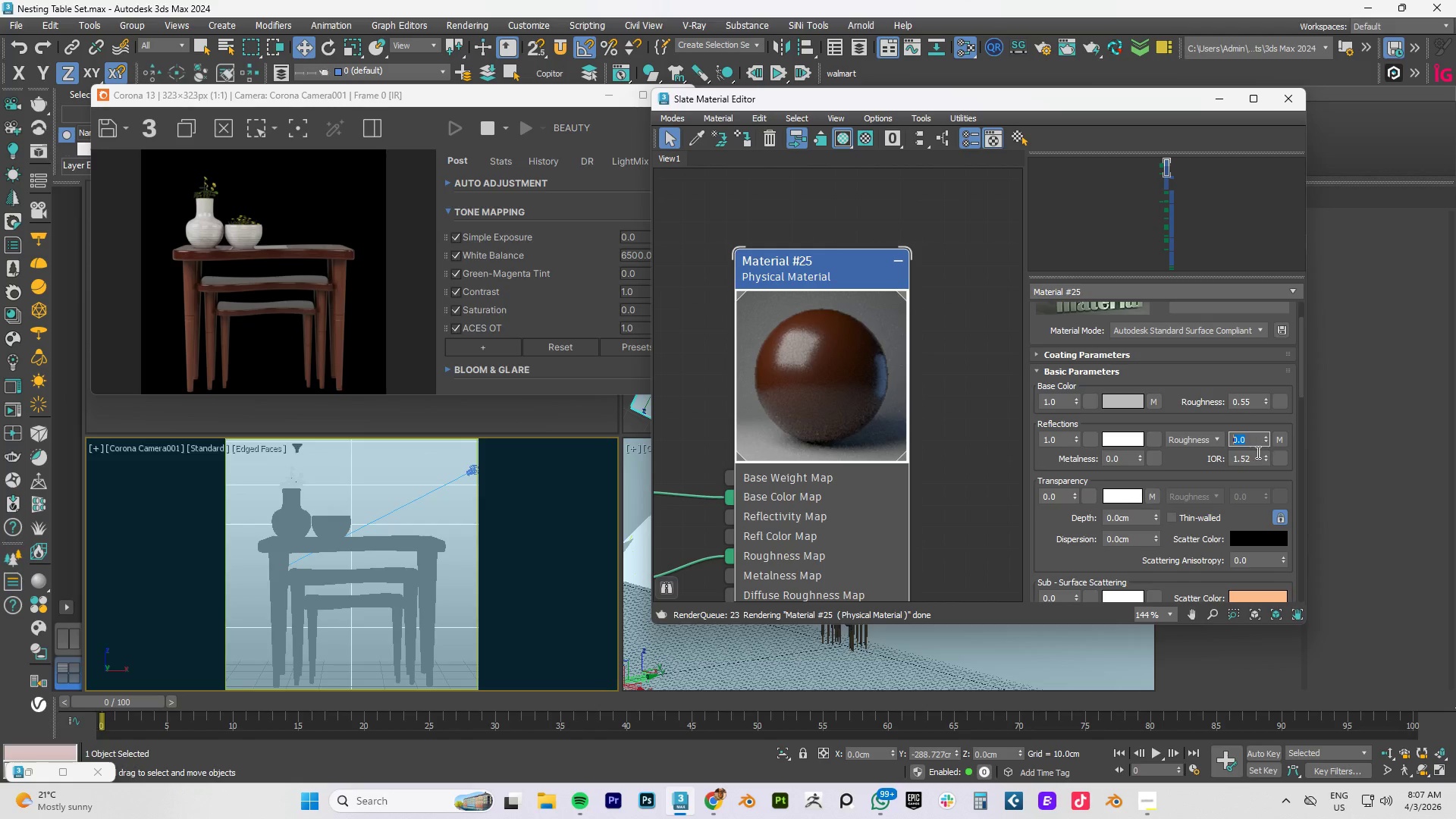 
scroll: coordinate [1204, 469], scroll_direction: up, amount: 5.0
 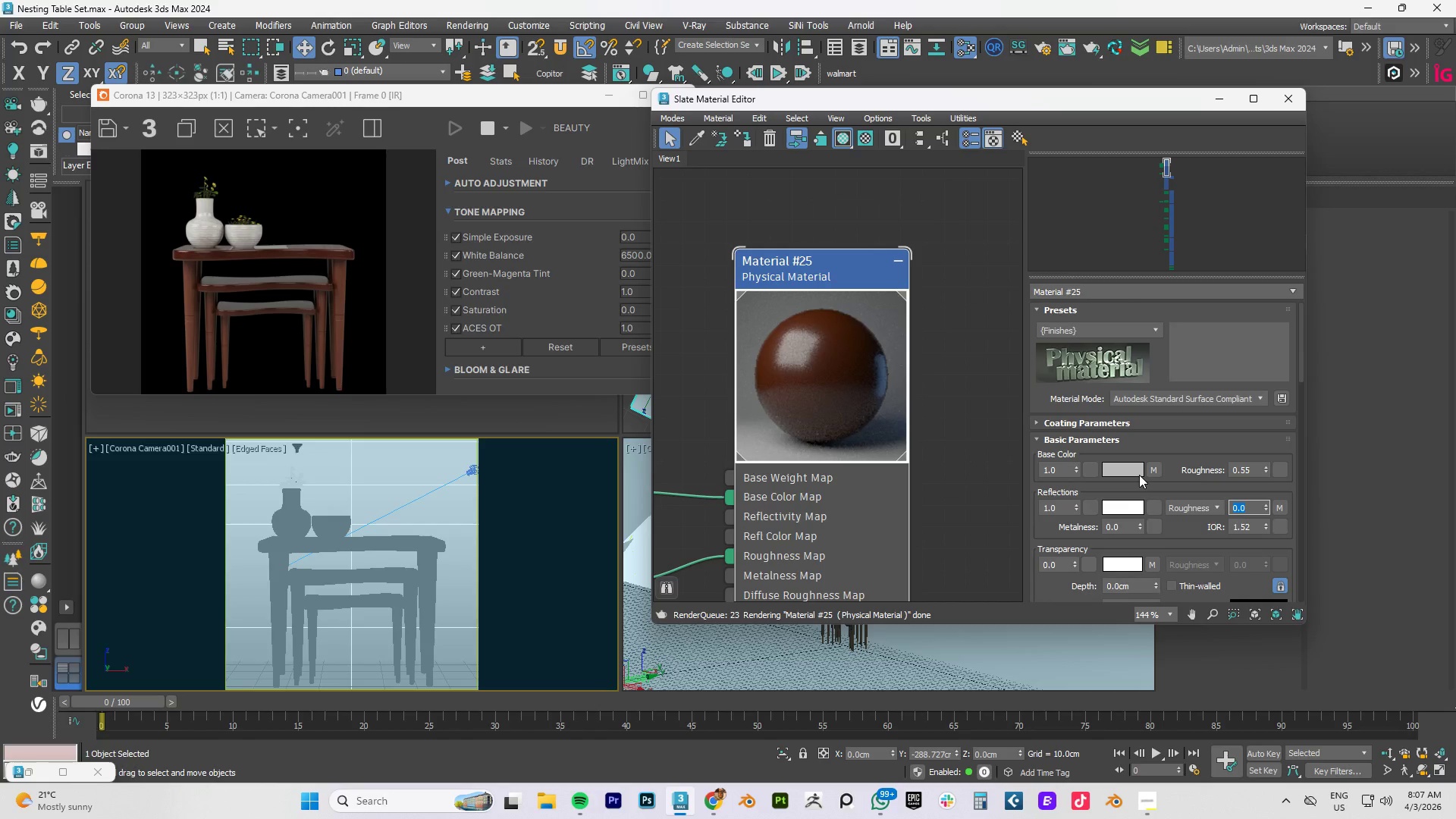 
key(Control+Z)
 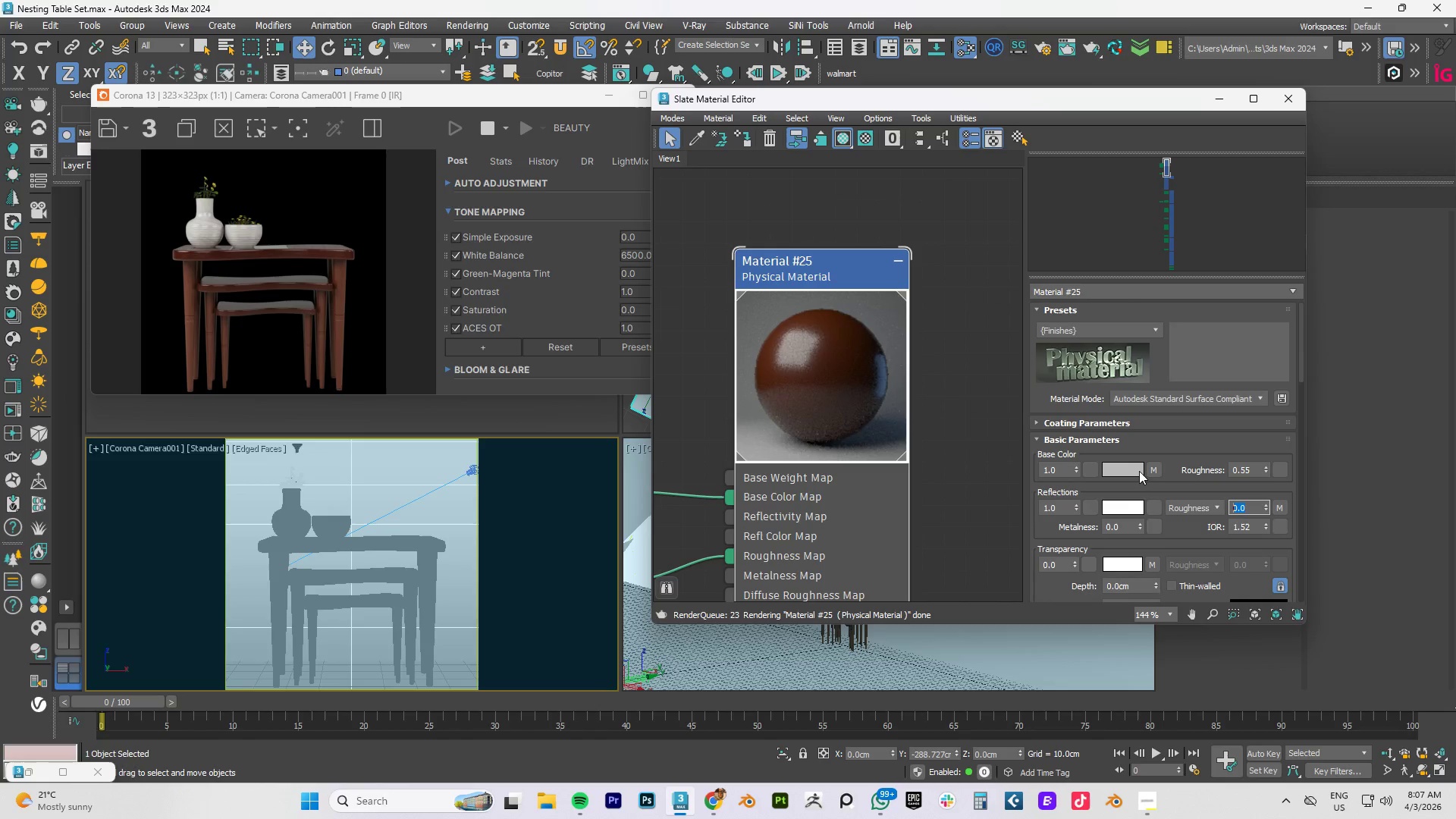 
key(Control+Z)
 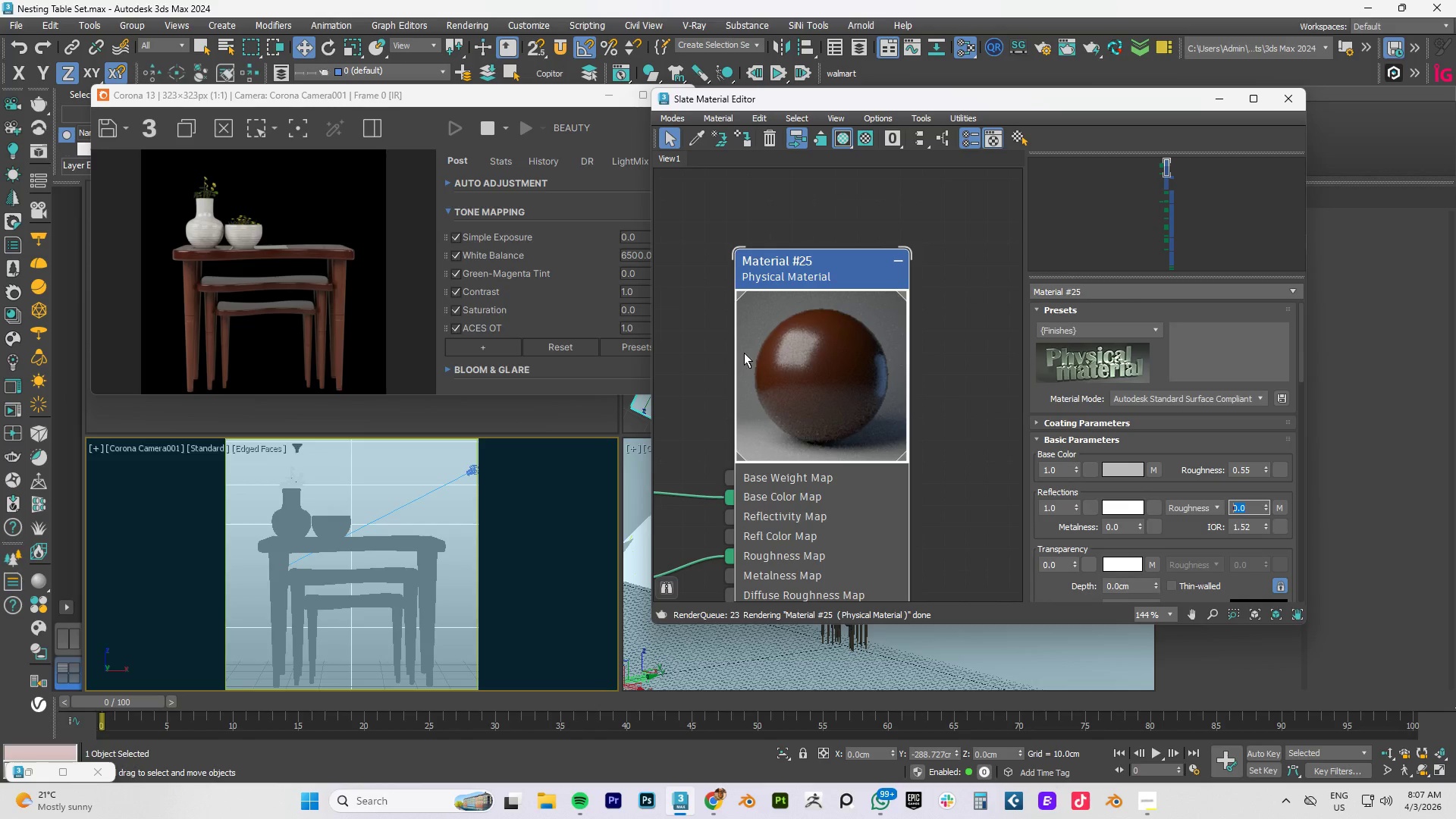 
left_click([844, 339])
 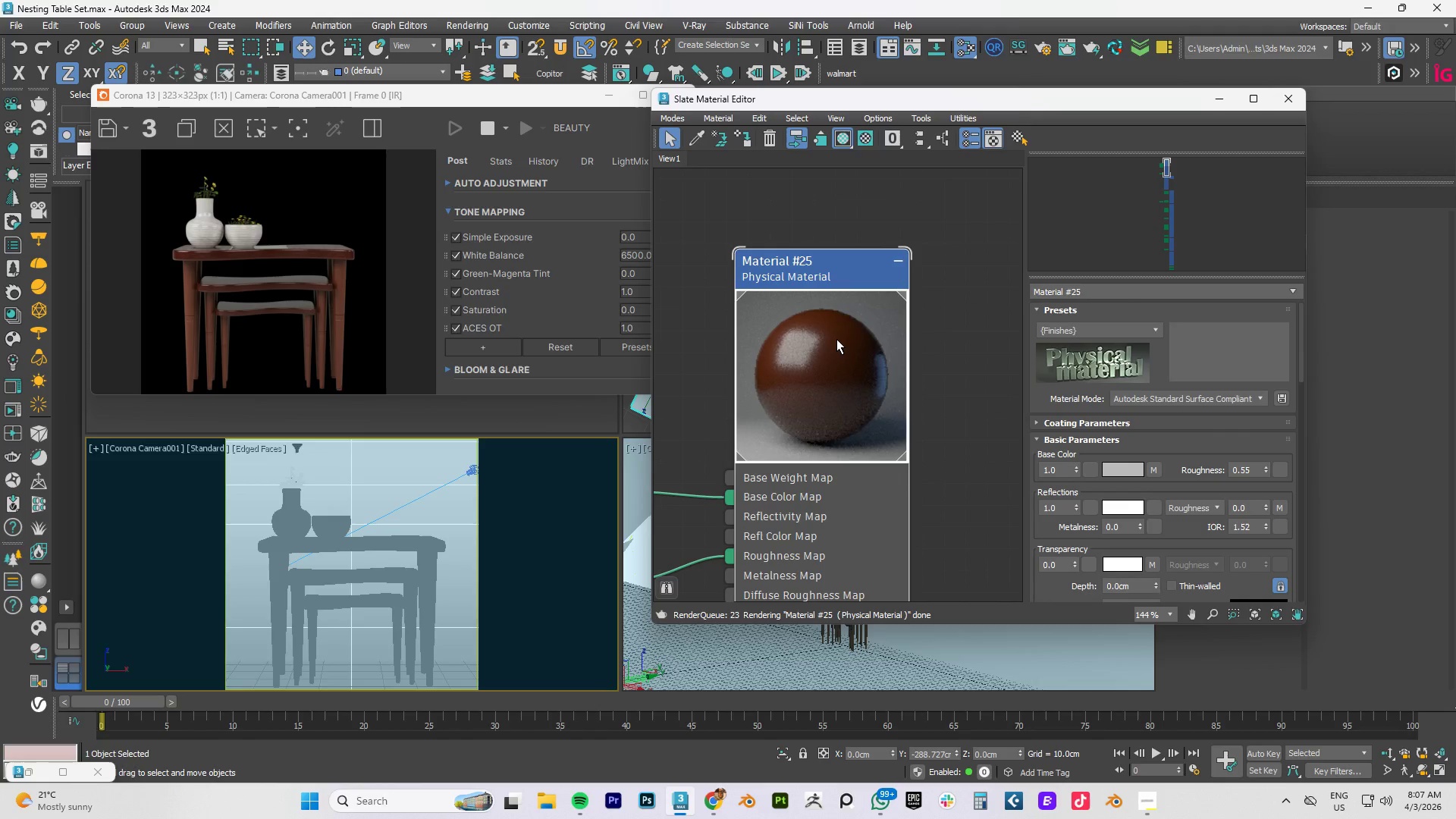 
right_click([836, 339])
 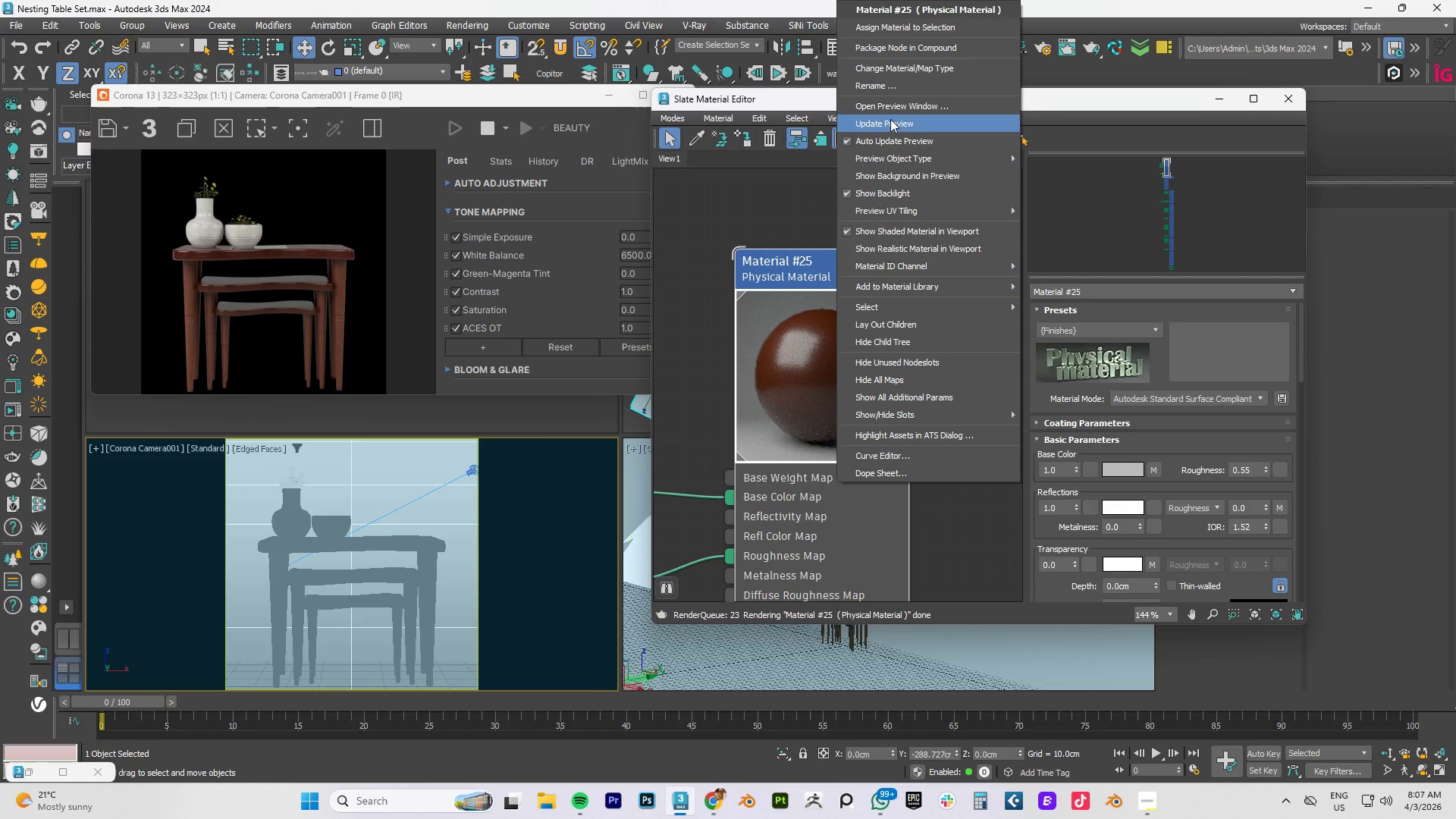 
left_click([891, 121])
 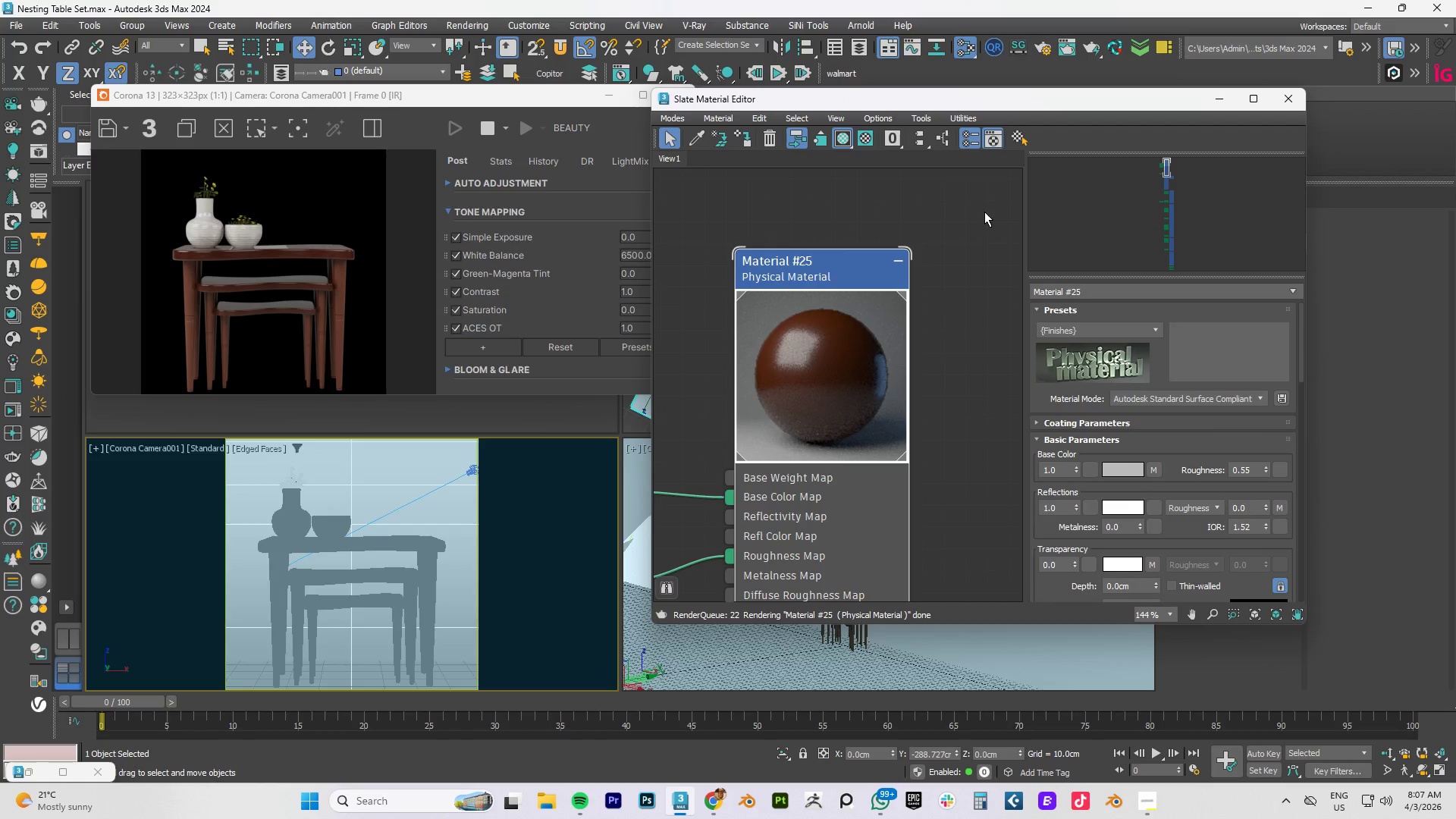 
key(Control+Z)
 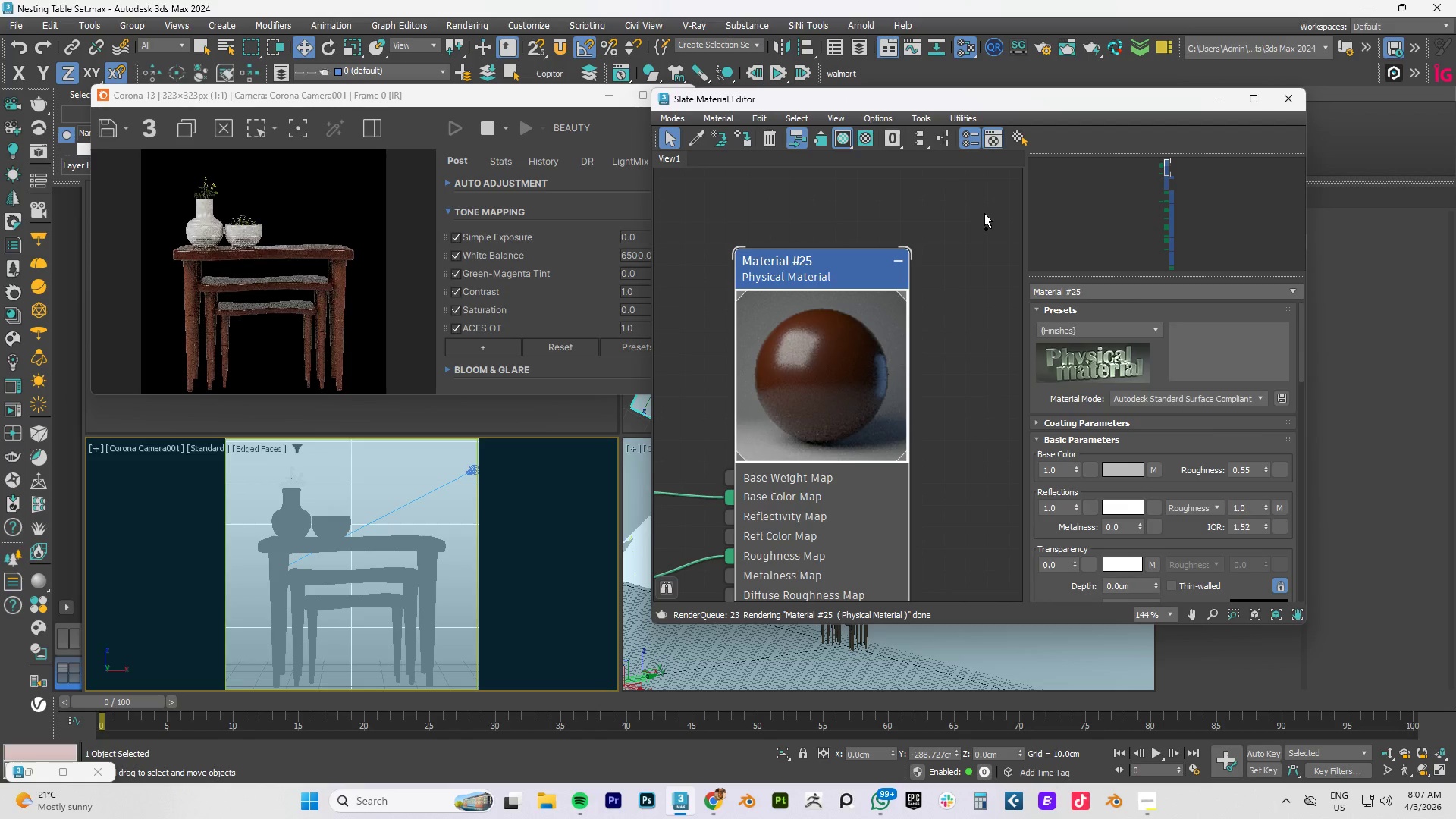 
key(Control+Z)
 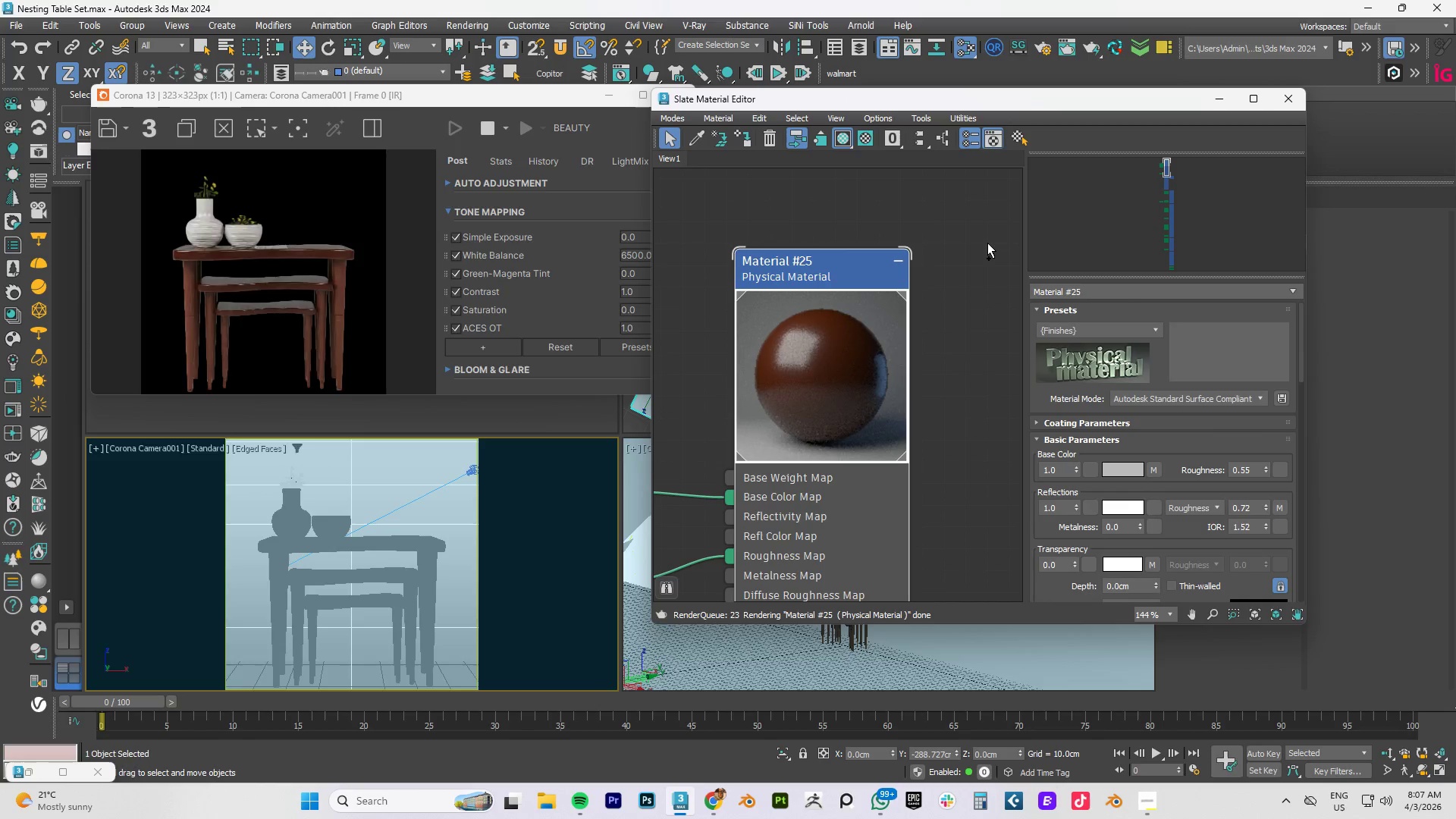 
key(Control+Z)
 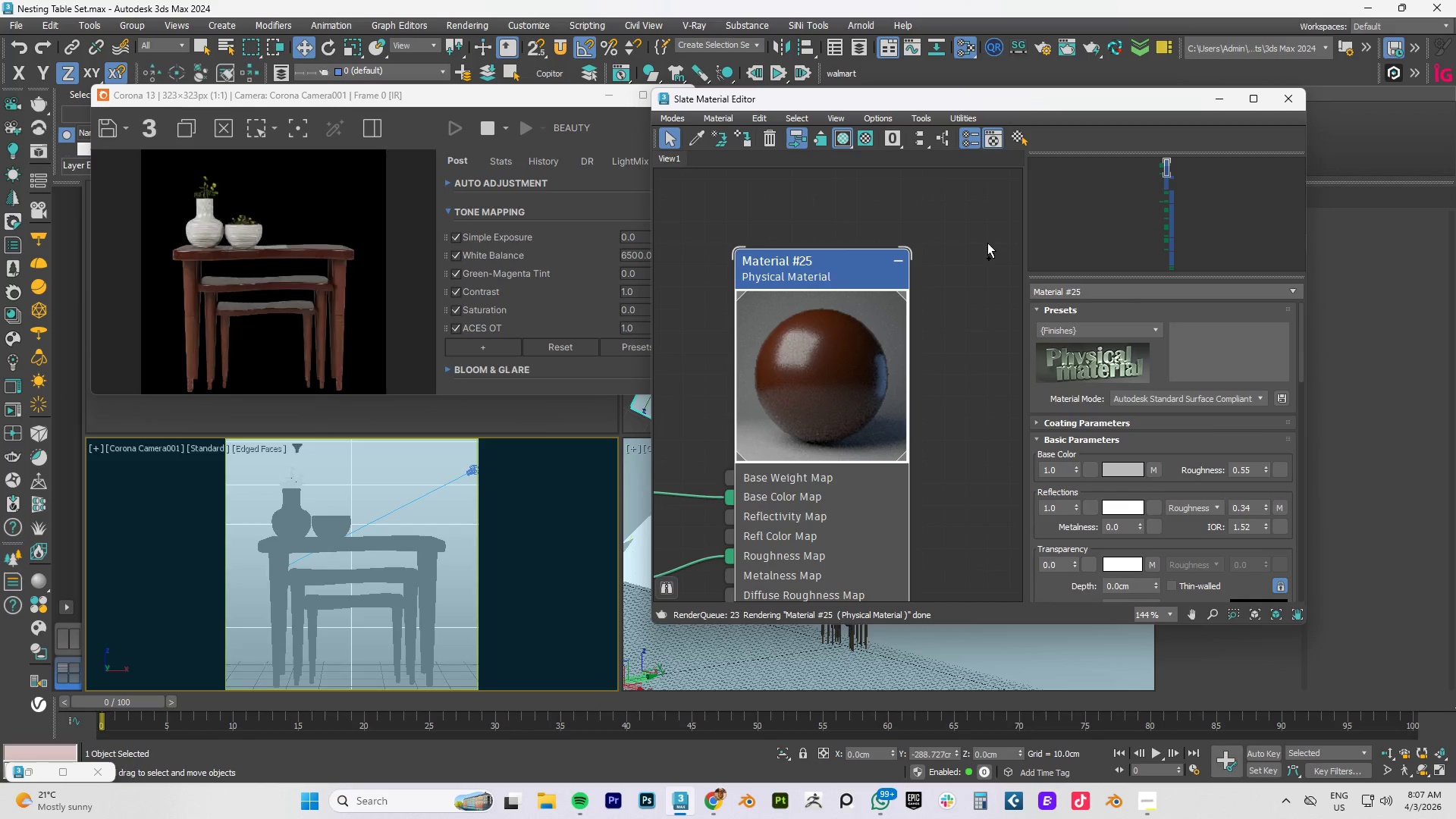 
key(Control+Z)
 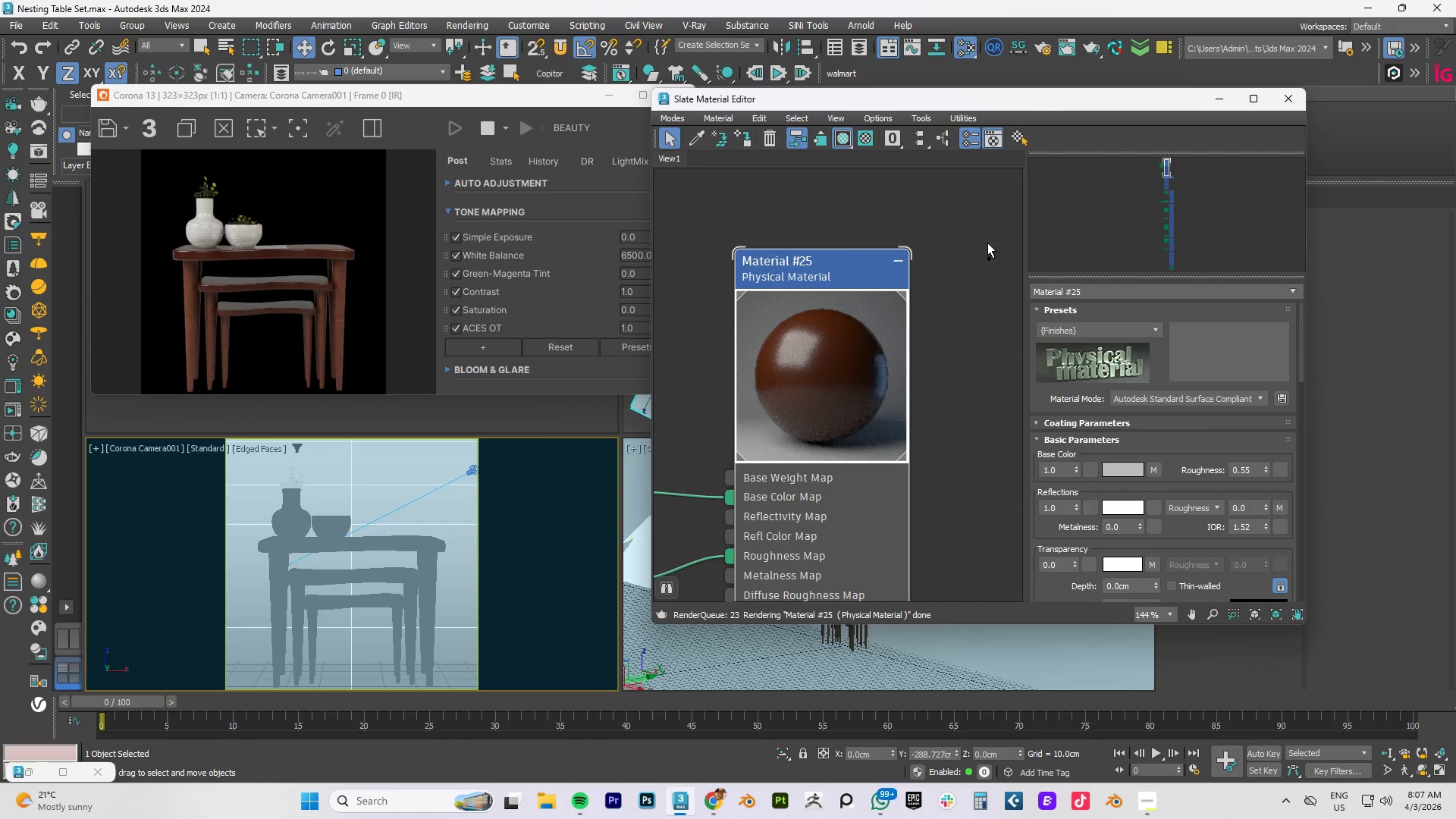 
key(Control+Z)
 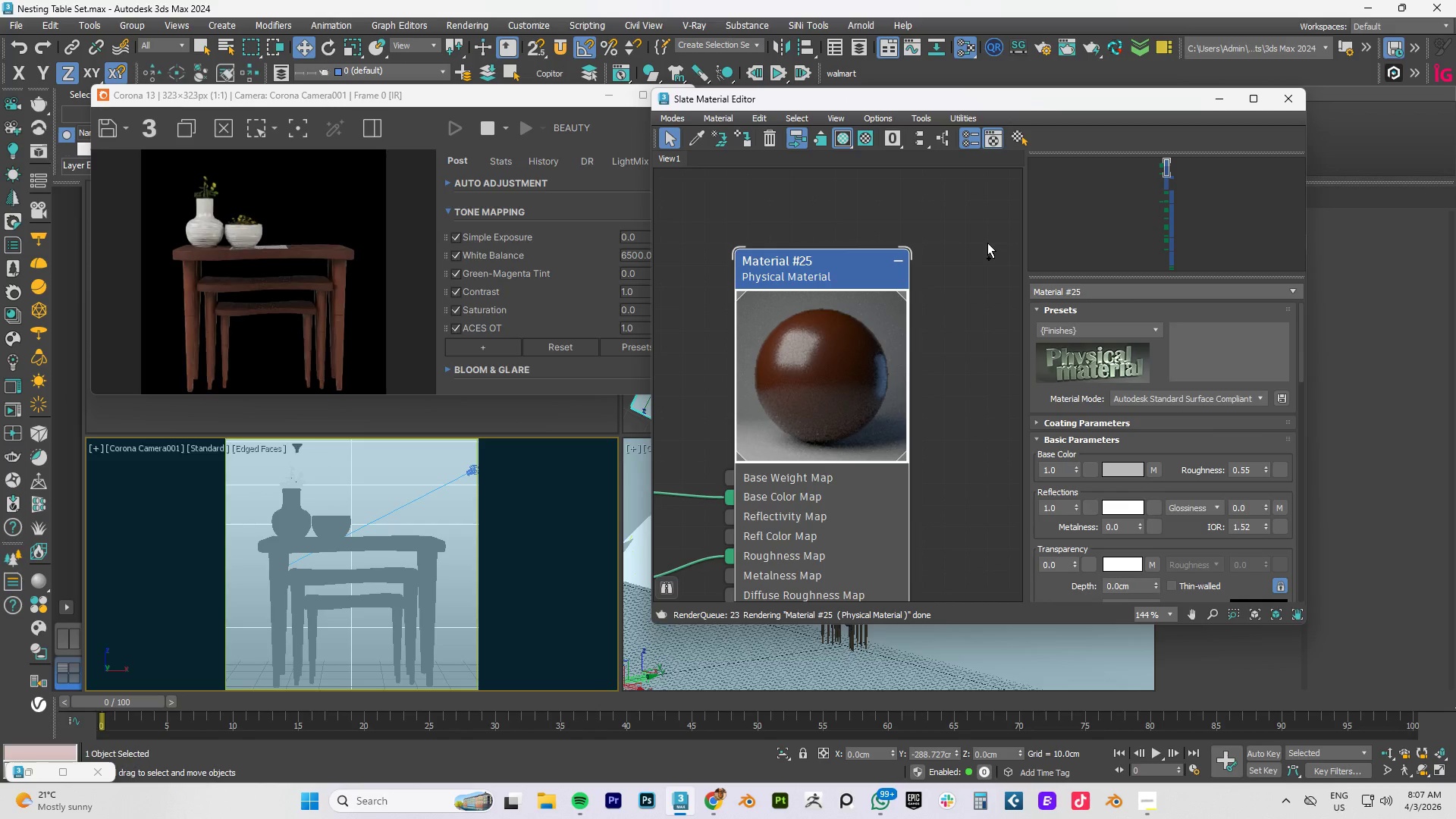 
key(Control+Z)
 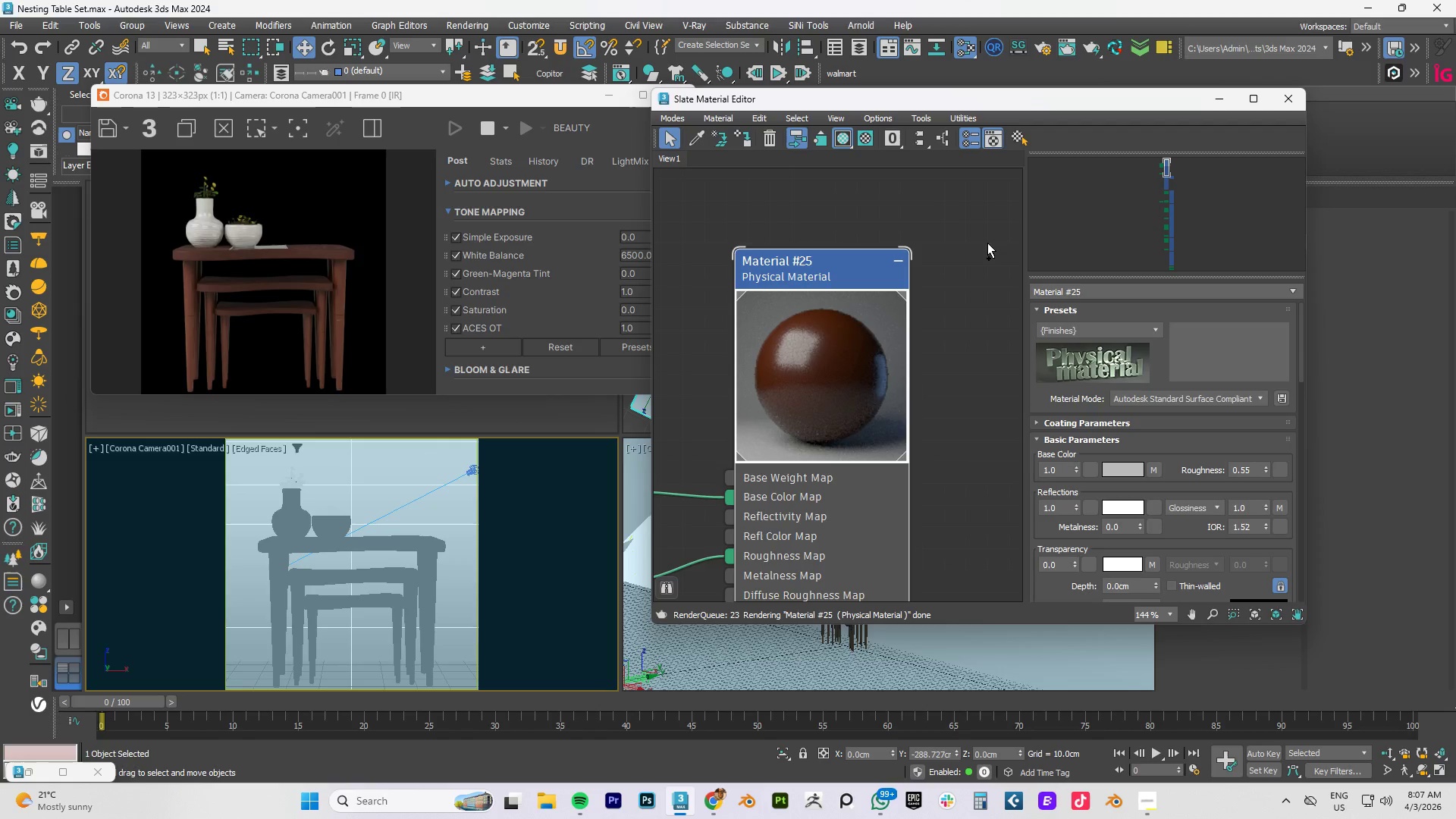 
key(Control+Z)
 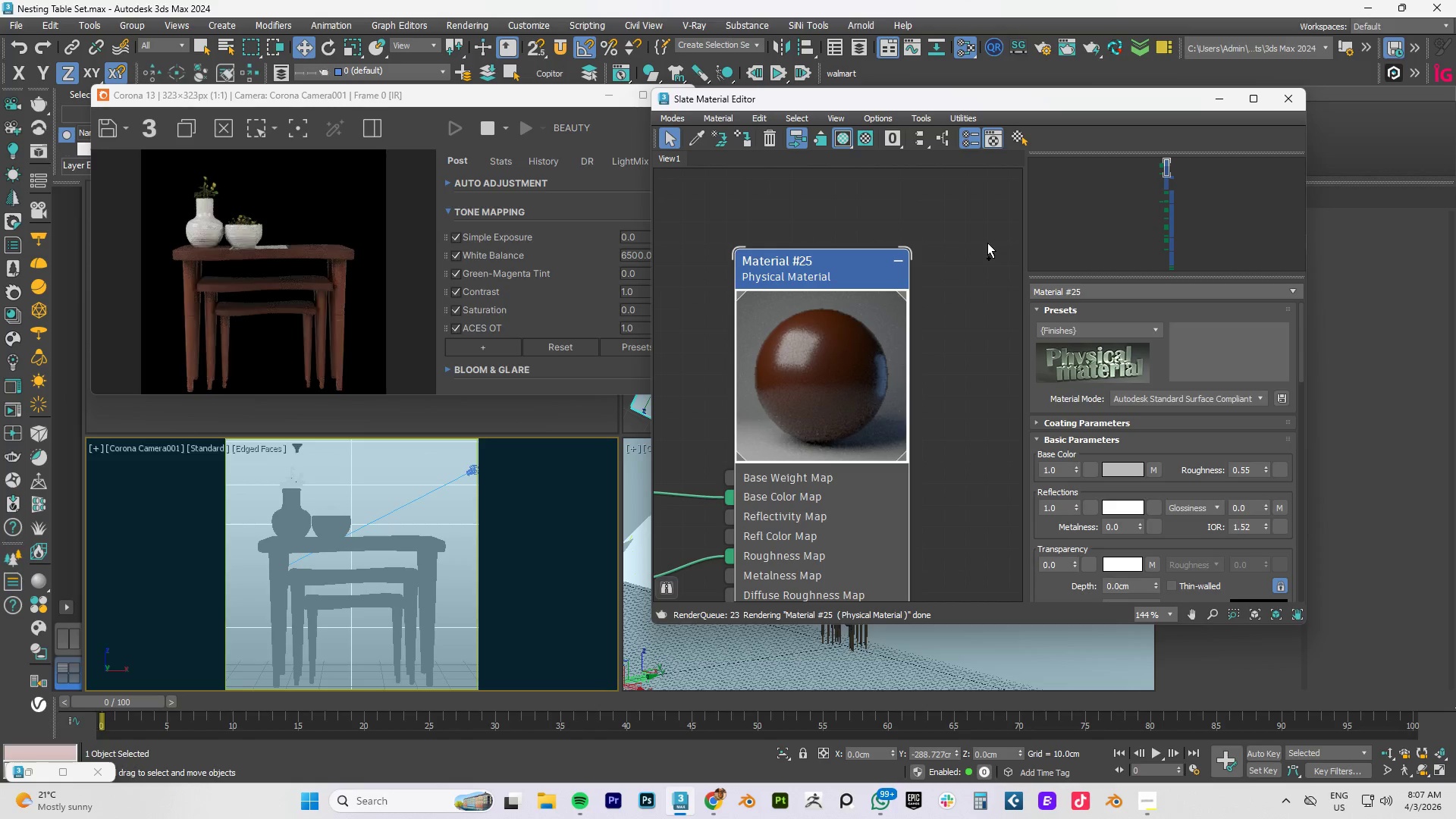 
key(Control+Z)
 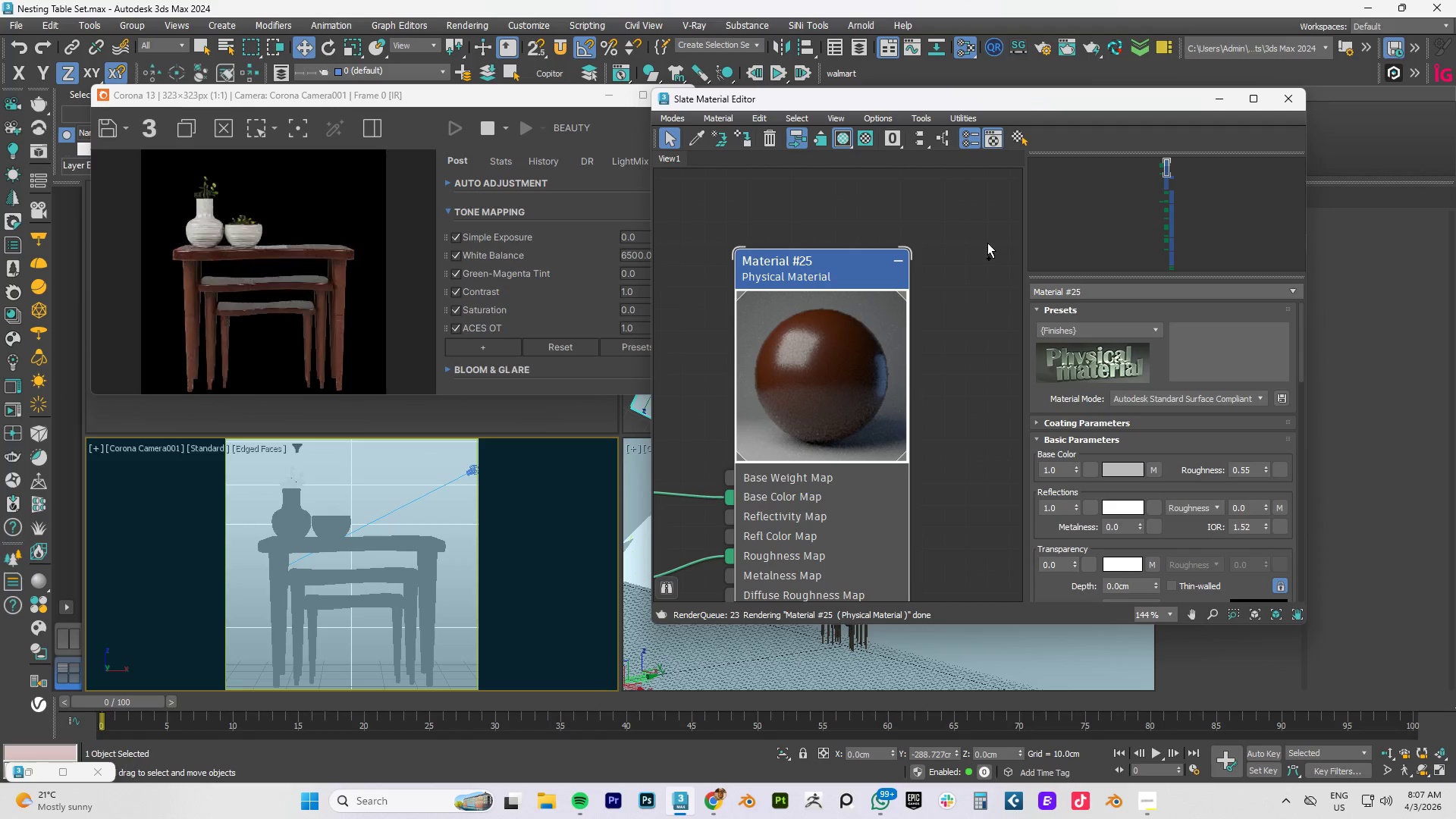 
key(Control+Z)
 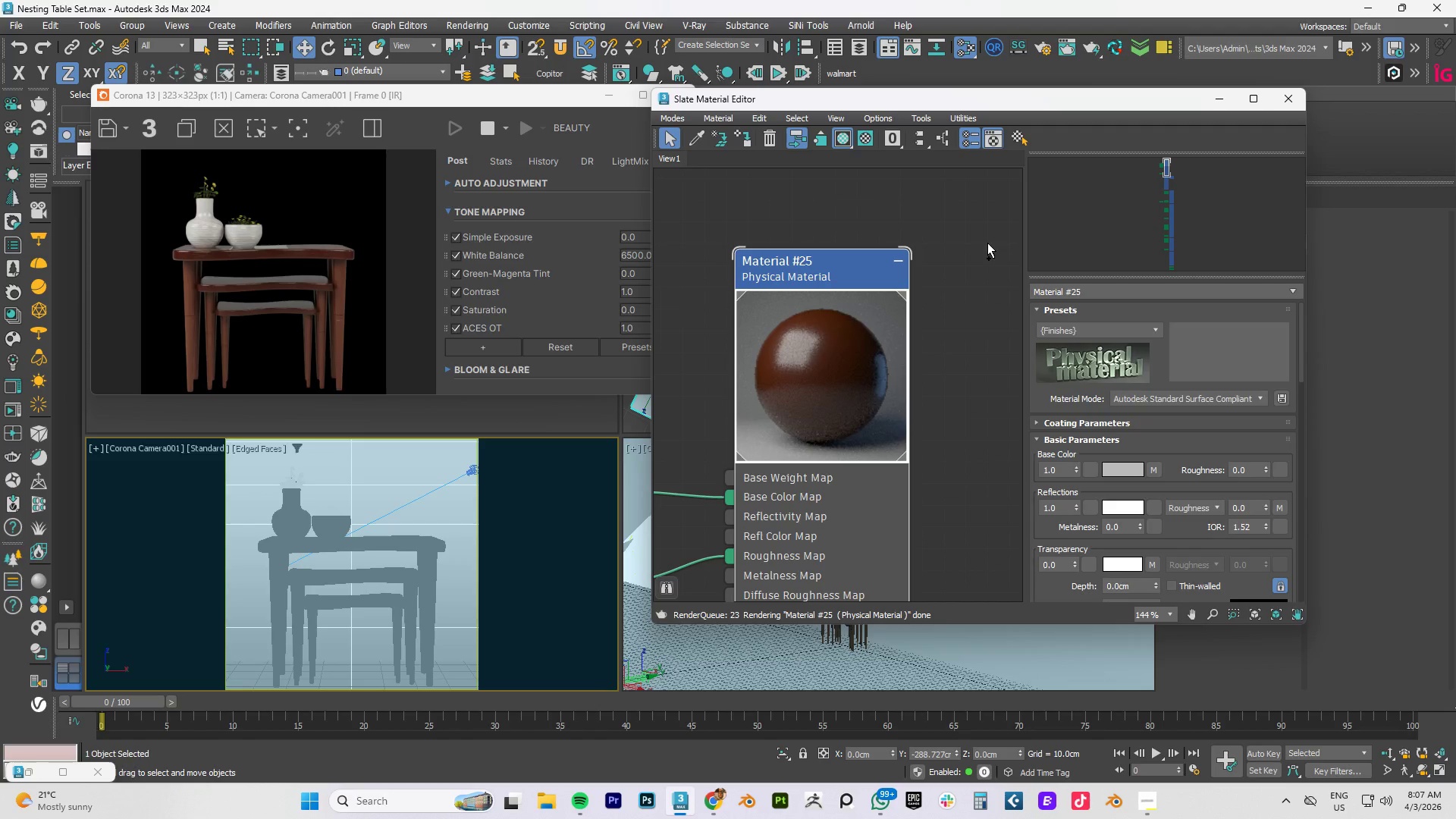 
right_click([904, 314])
 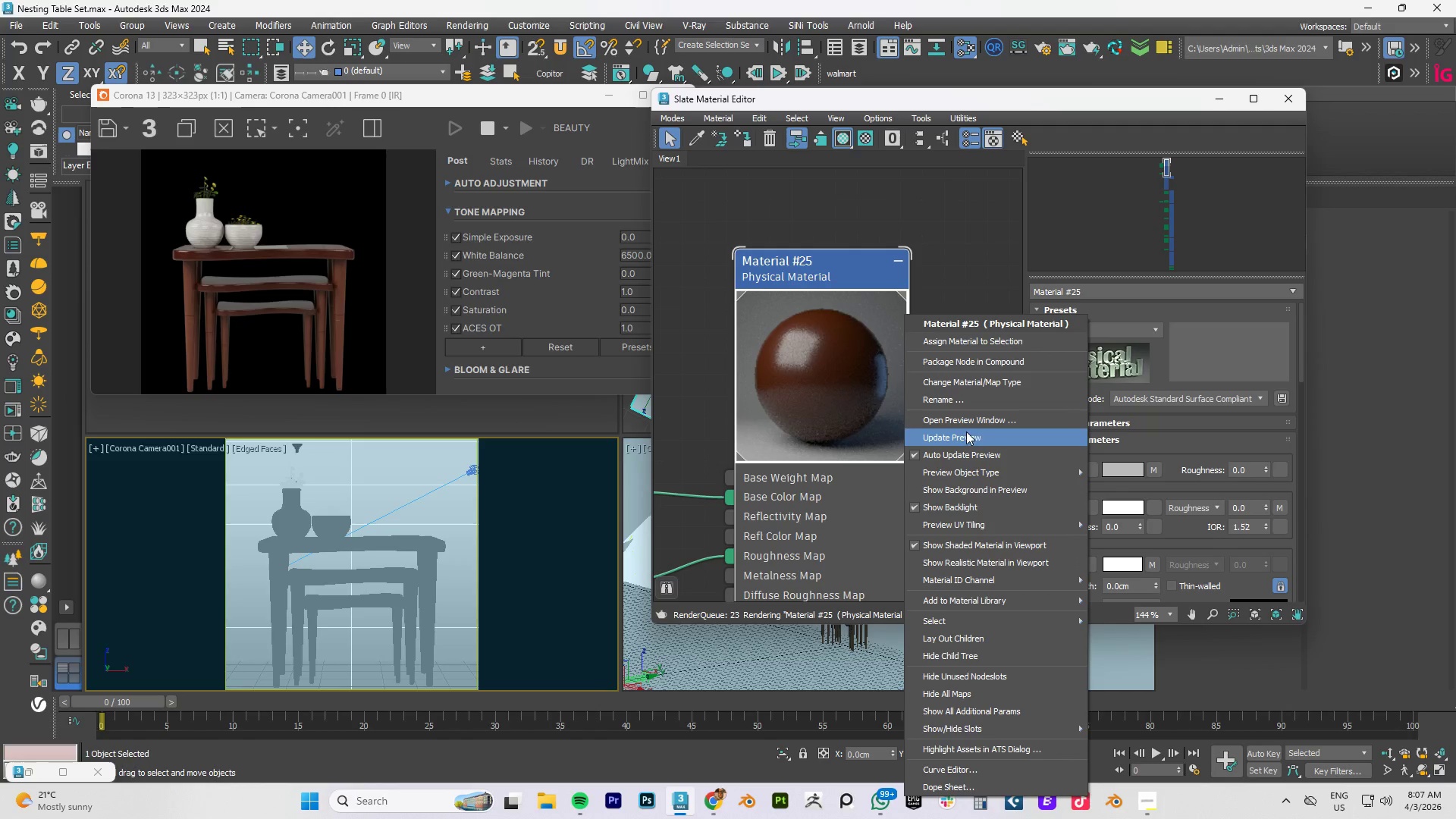 
left_click([966, 437])
 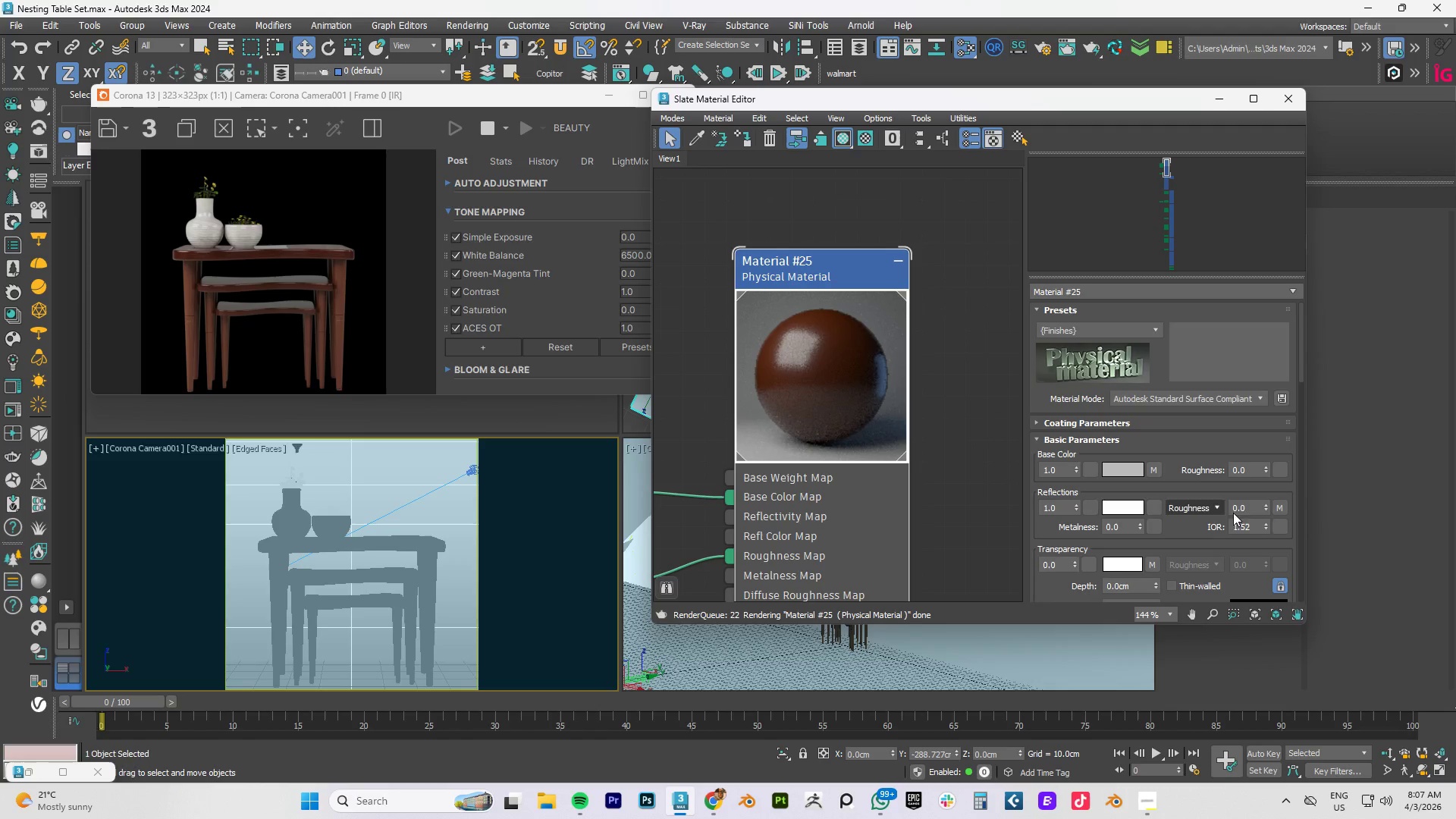 
wait(5.17)
 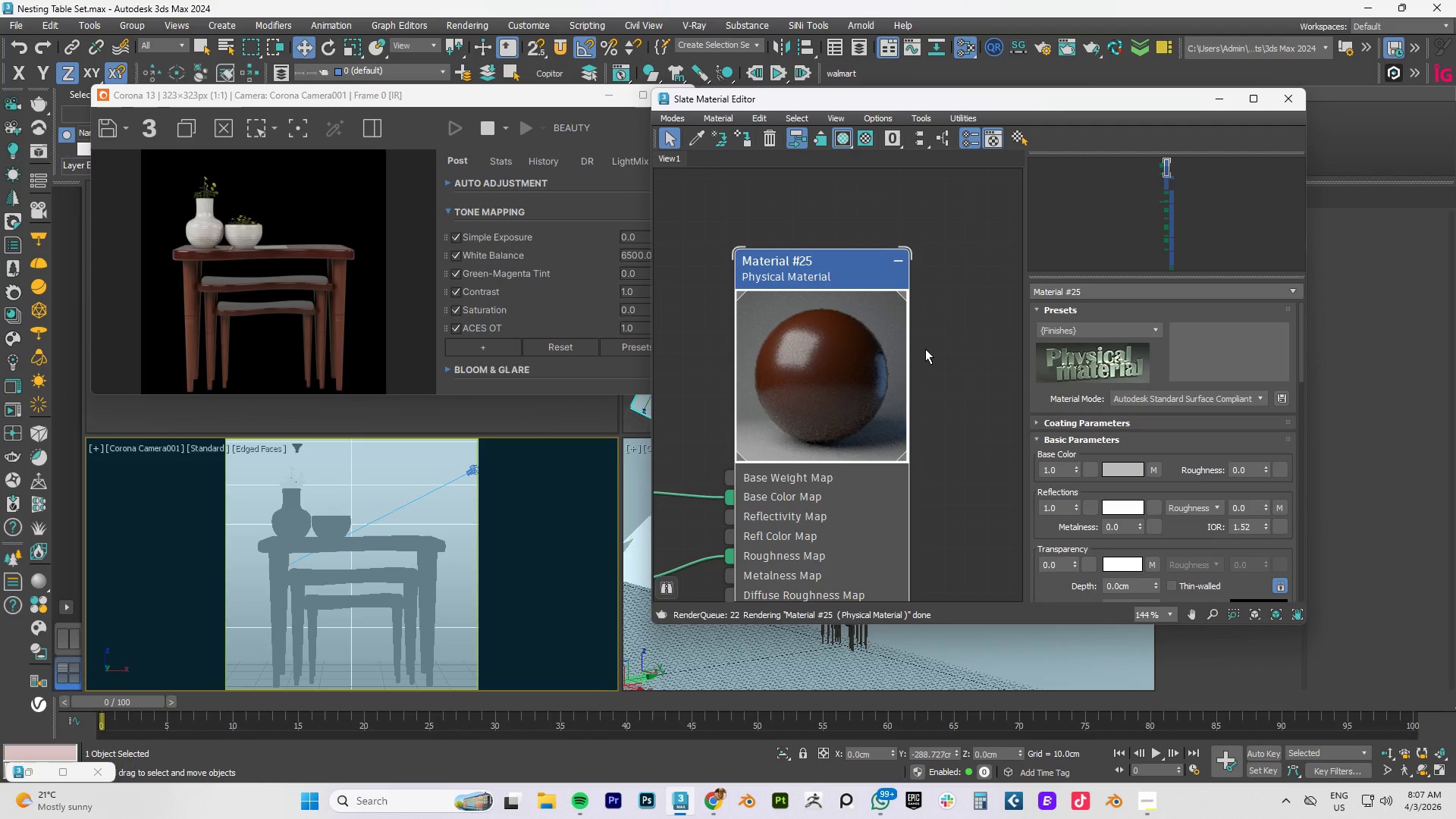 
left_click_drag(start_coordinate=[1268, 504], to_coordinate=[1268, 525])
 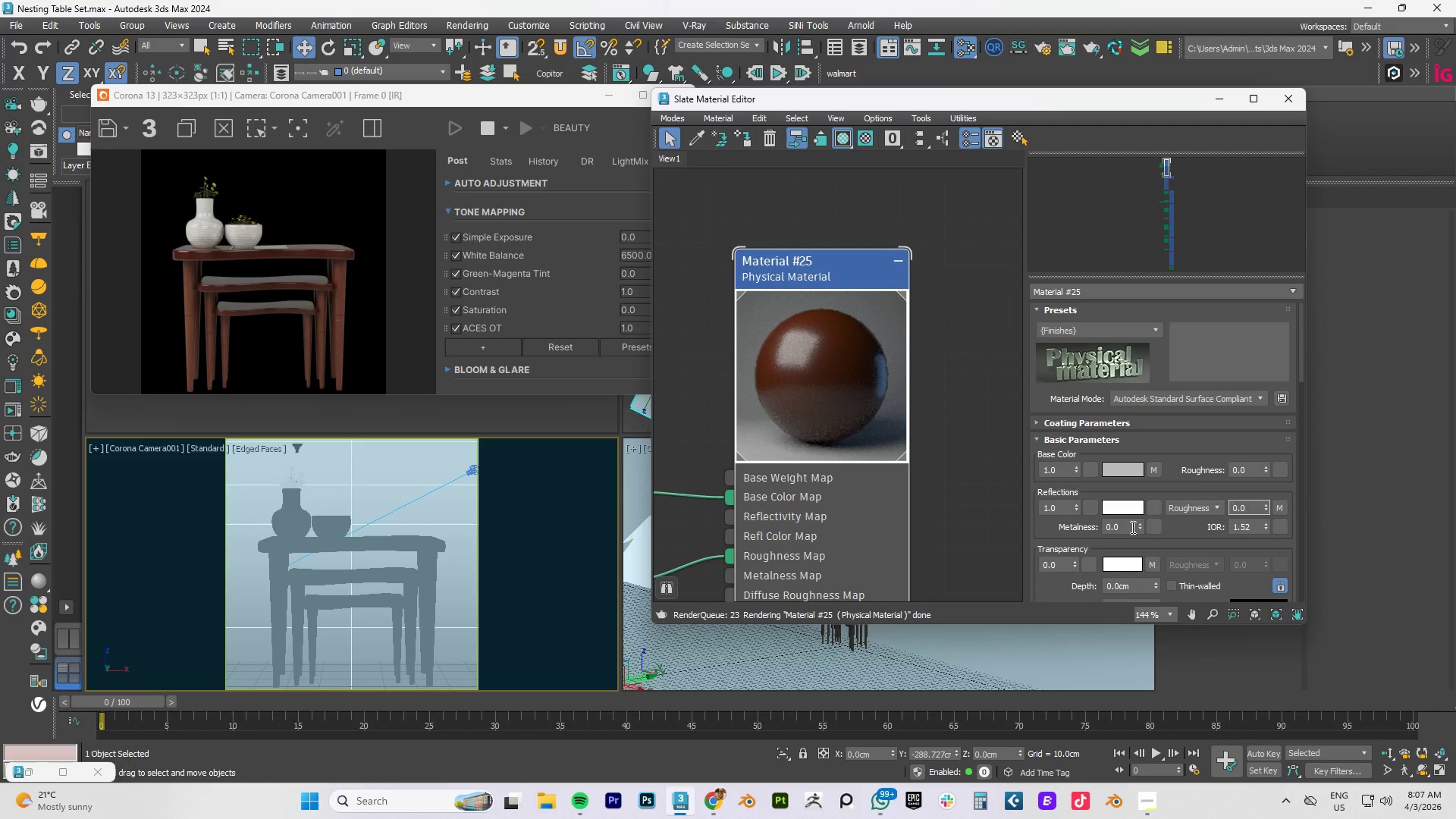 
left_click_drag(start_coordinate=[1143, 524], to_coordinate=[1146, 506])
 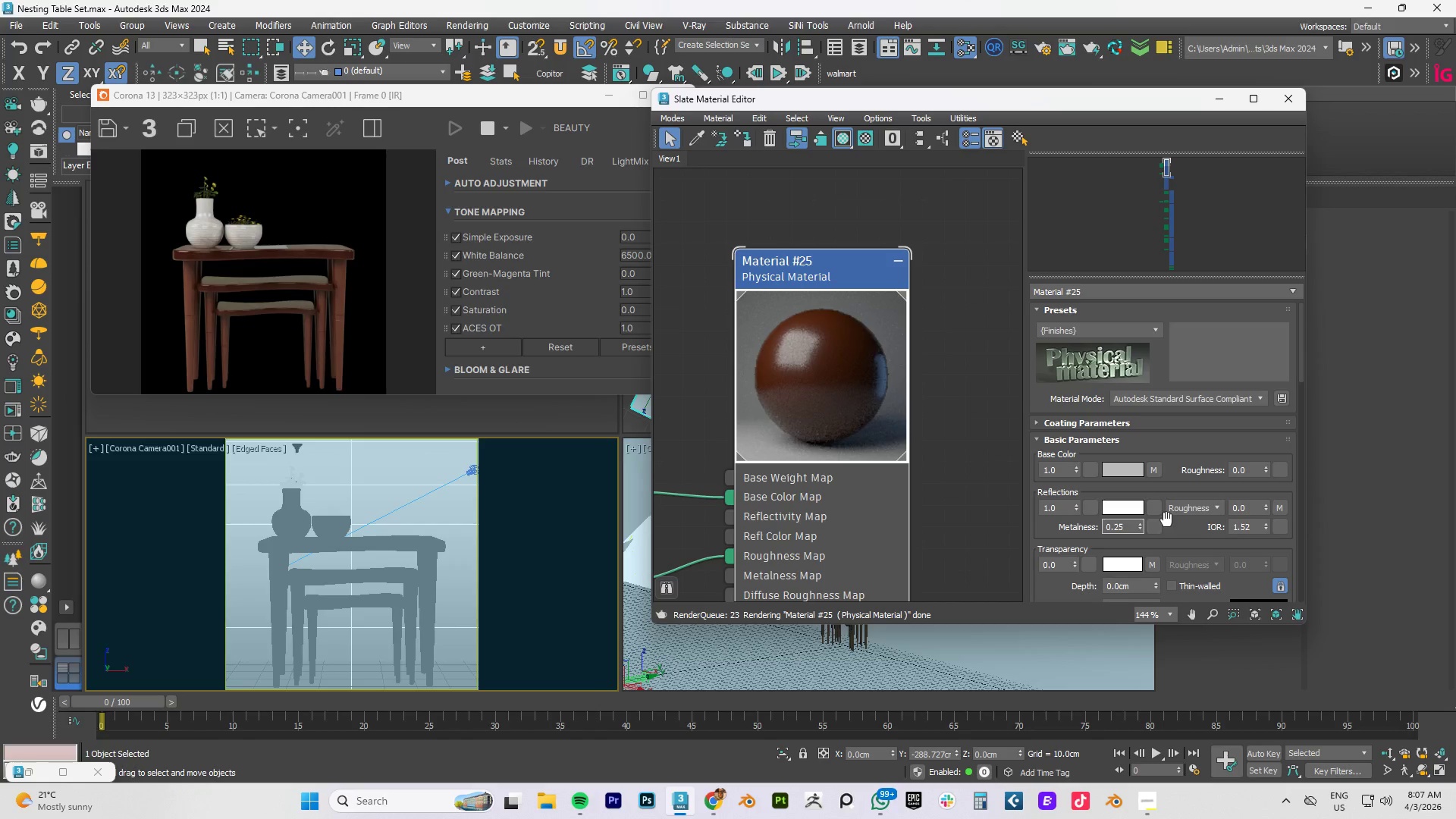 
right_click([1140, 526])
 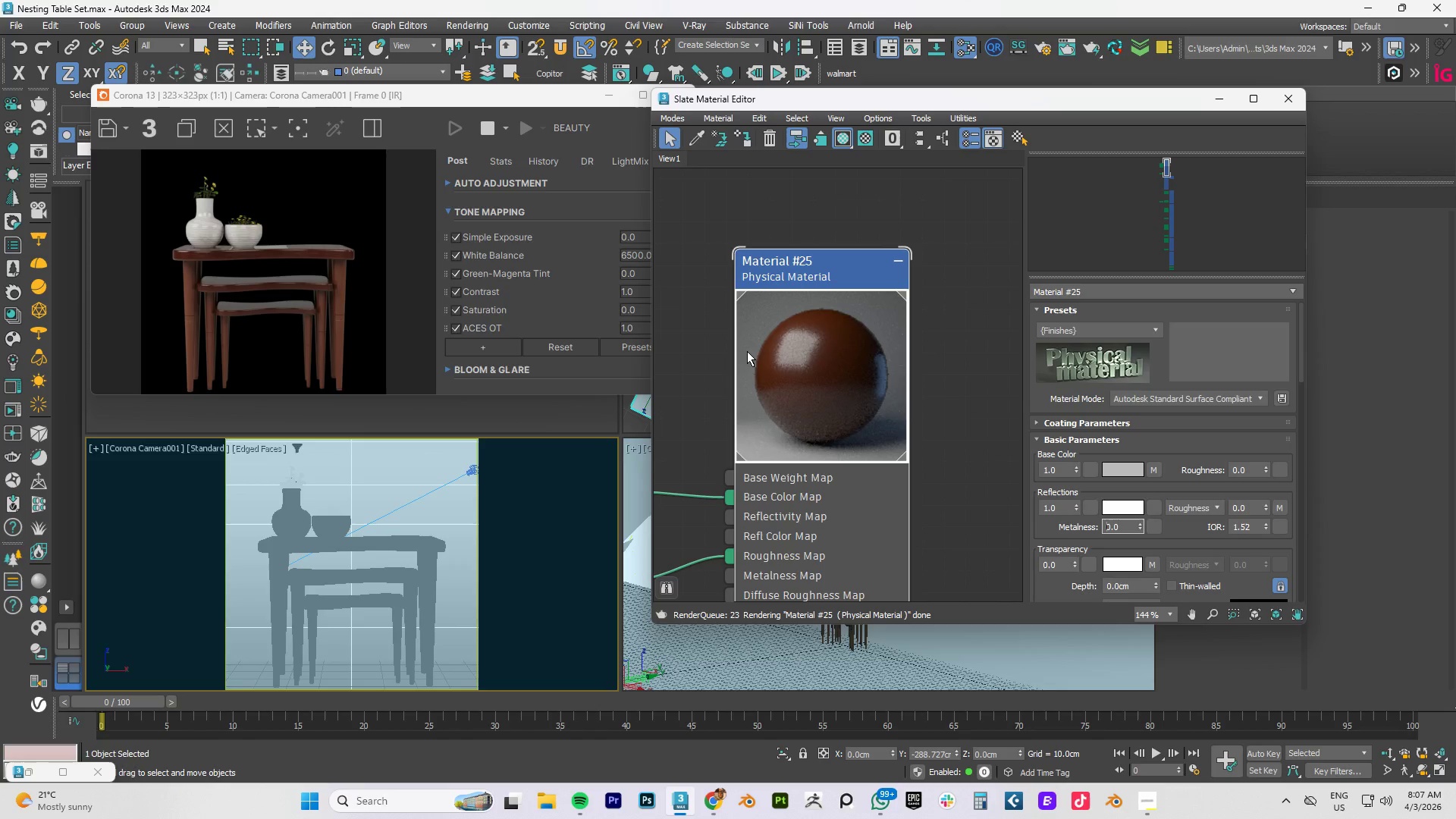 
wait(10.56)
 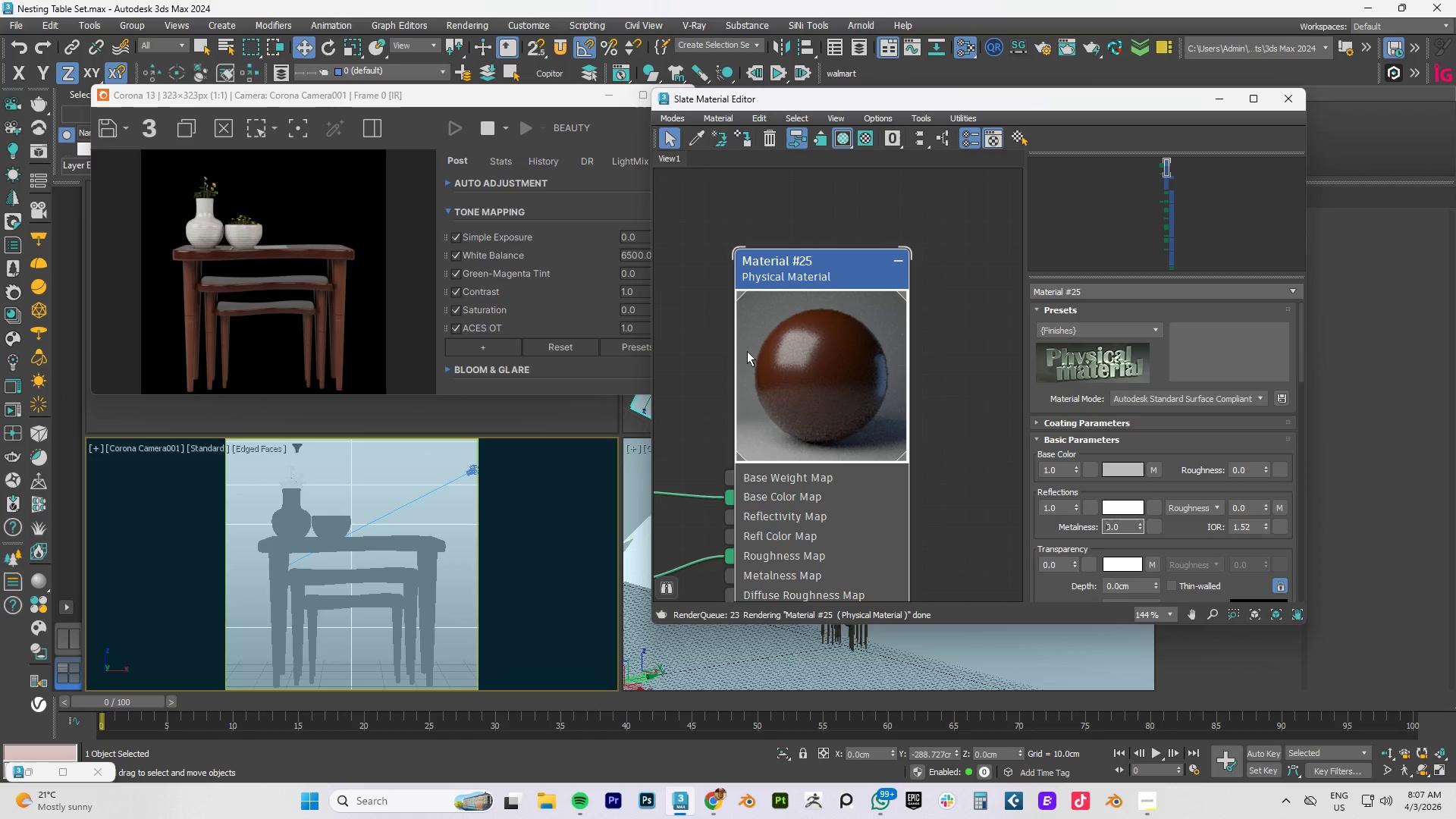 
scroll: coordinate [605, 263], scroll_direction: down, amount: 1.0
 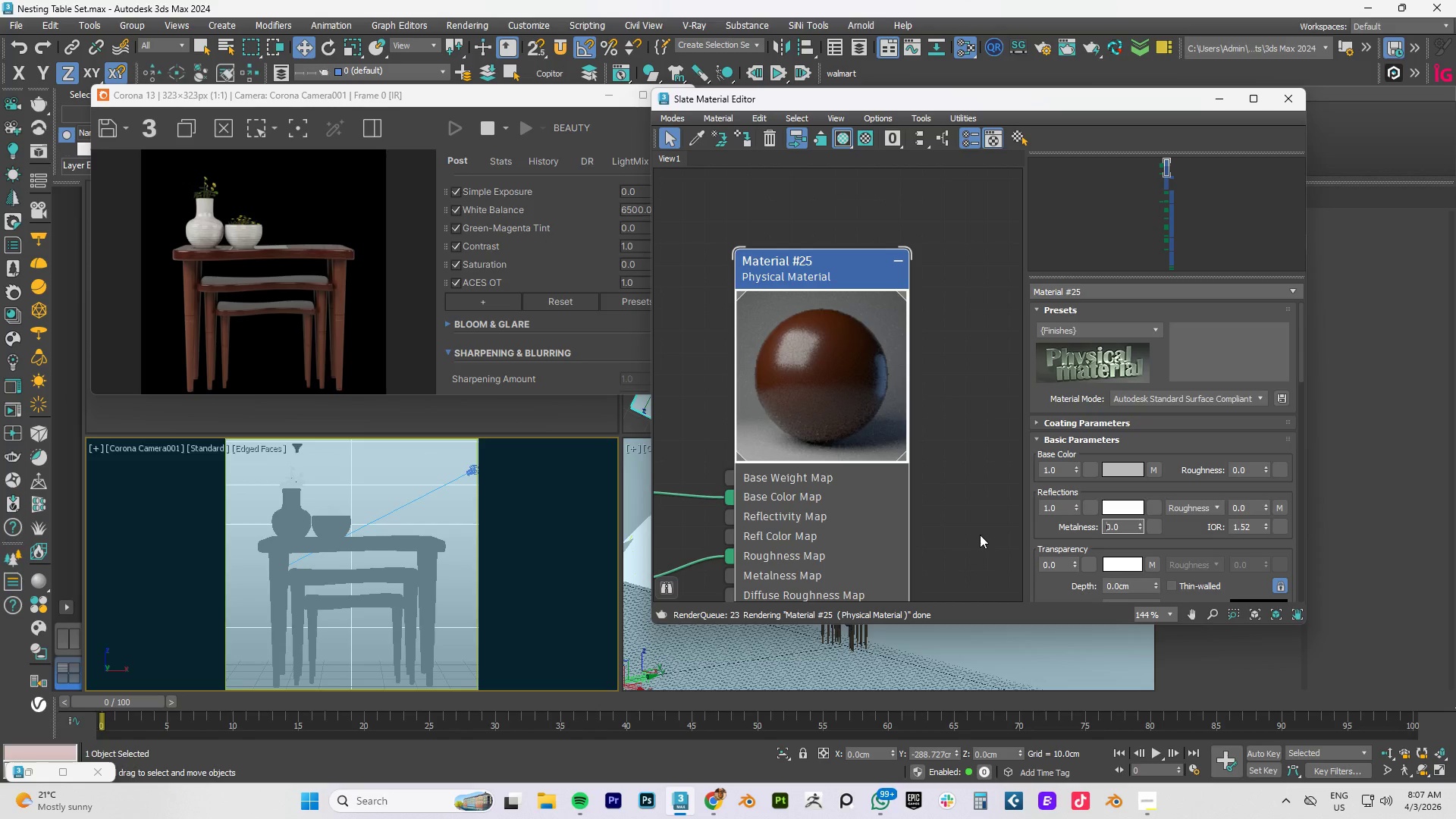 
left_click([846, 804])
 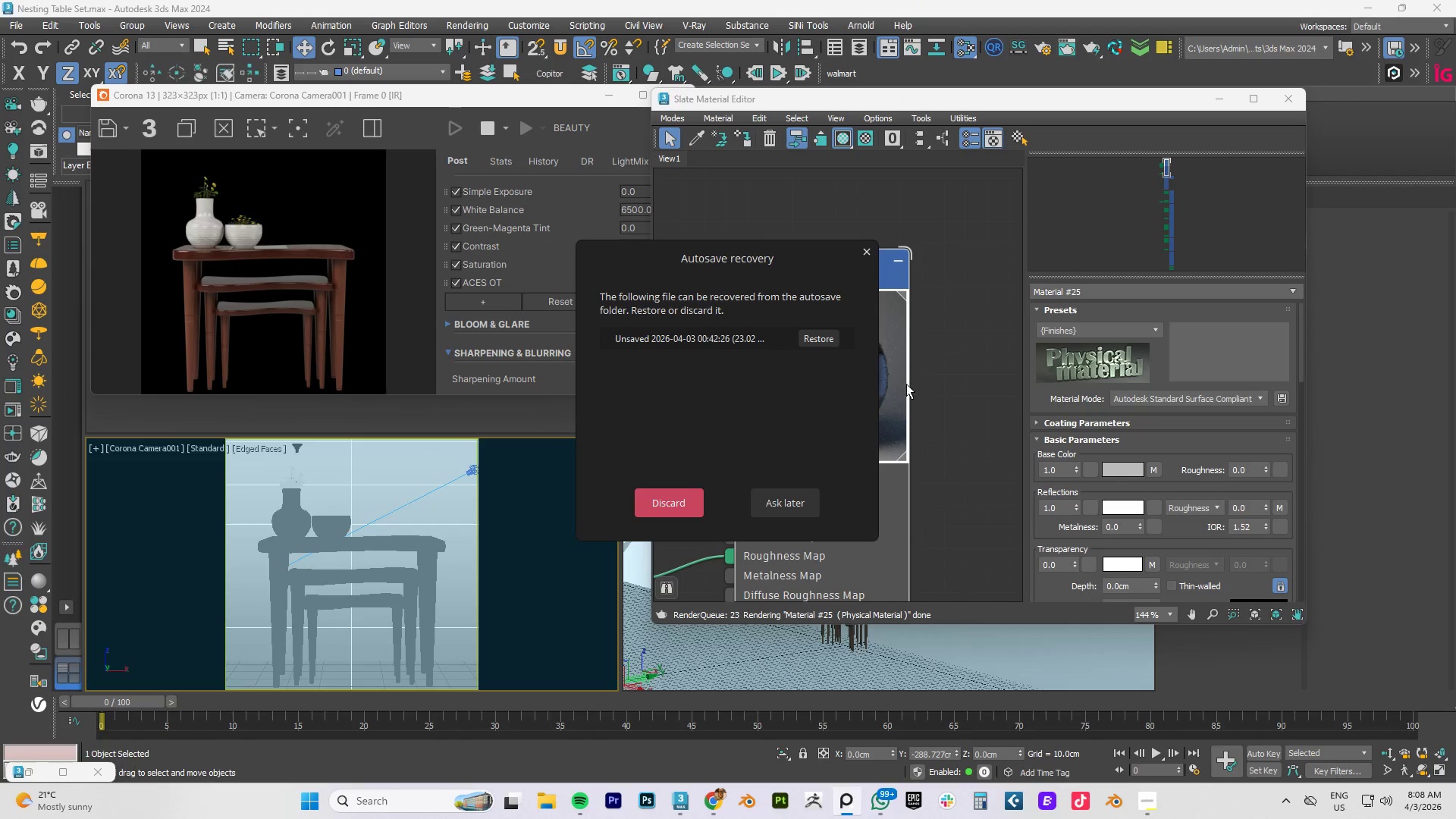 
left_click([811, 336])
 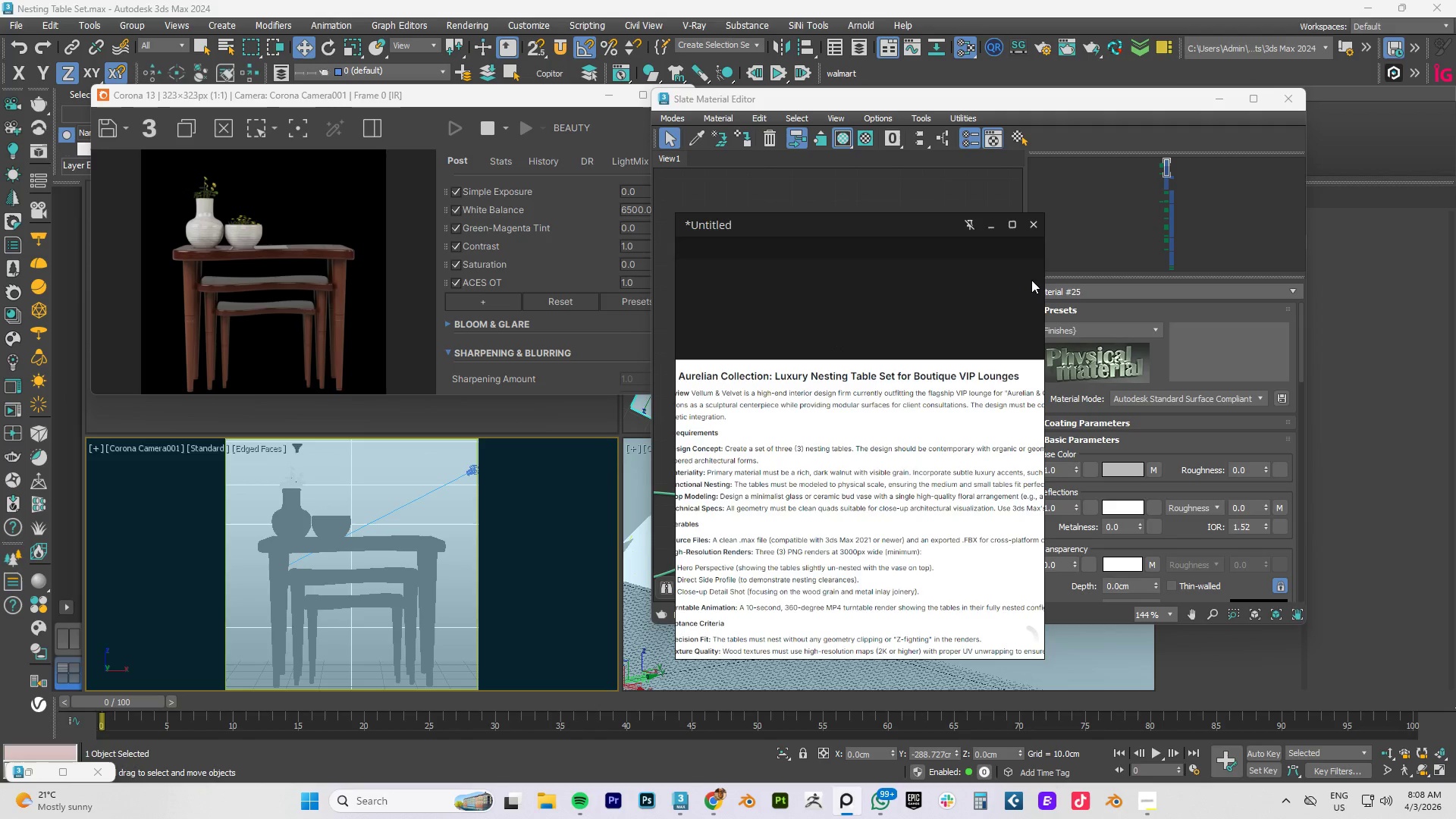 
scroll: coordinate [818, 485], scroll_direction: none, amount: 0.0
 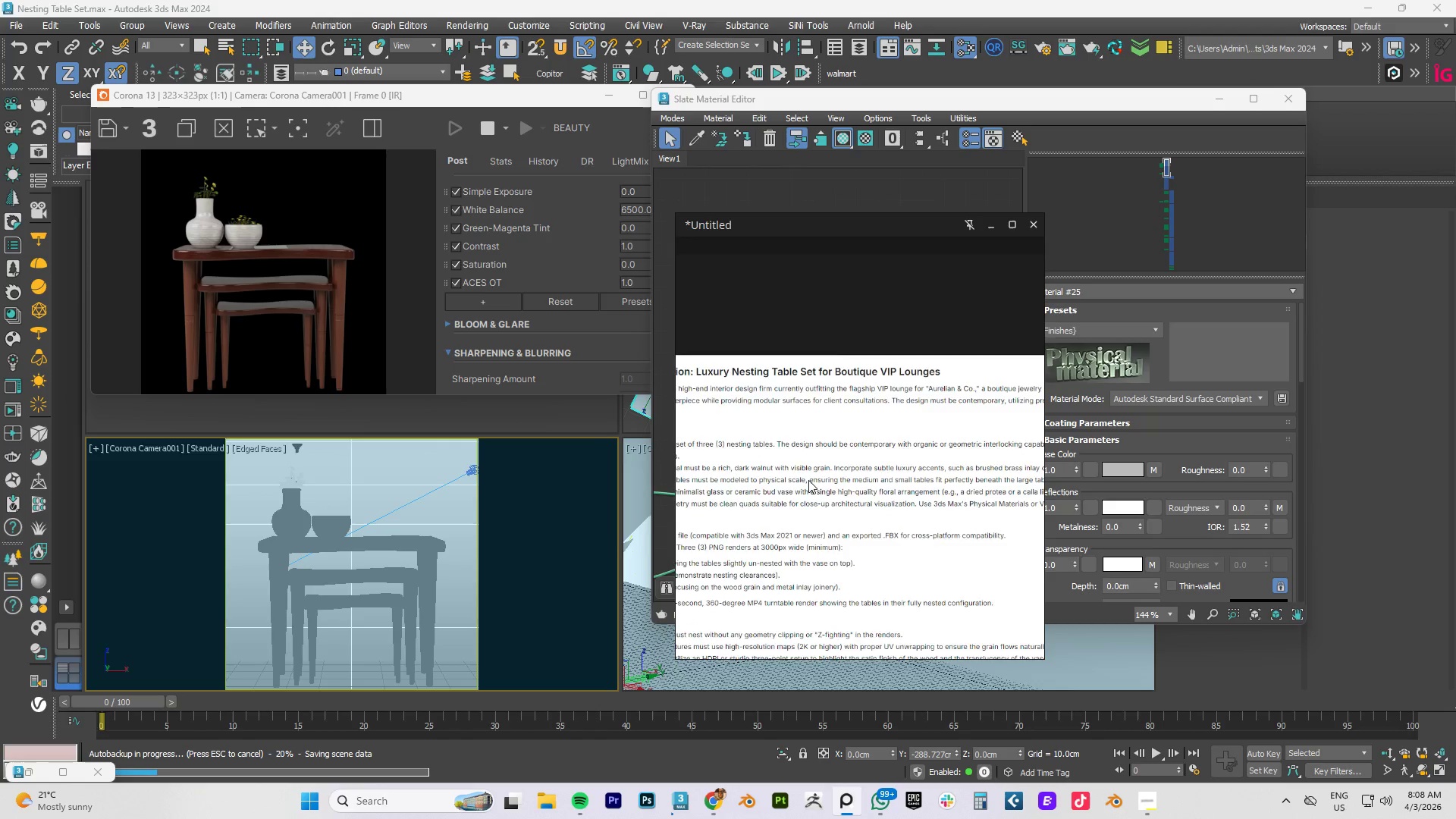 
scroll: coordinate [854, 467], scroll_direction: up, amount: 6.0
 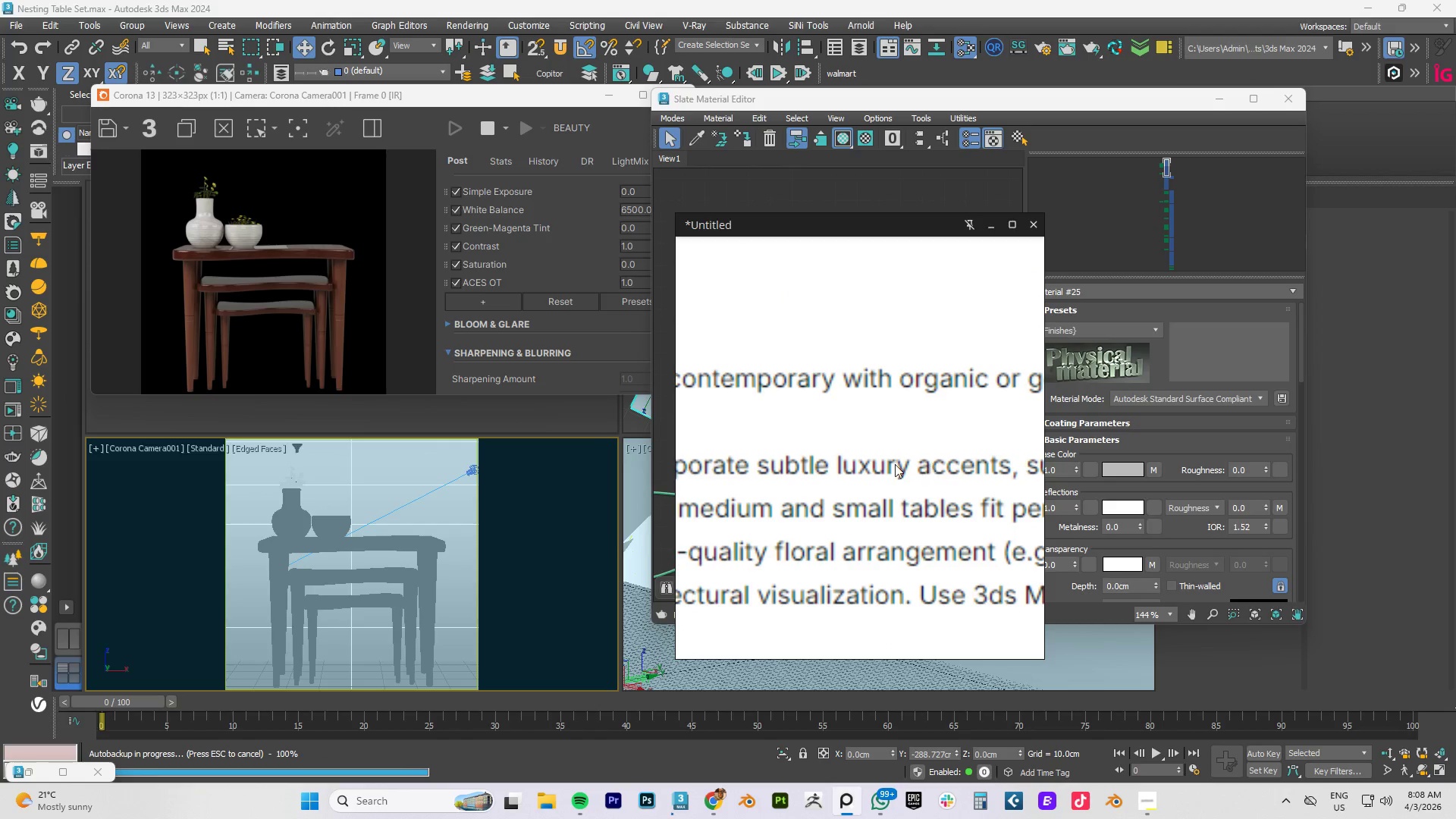 
scroll: coordinate [872, 464], scroll_direction: down, amount: 4.0
 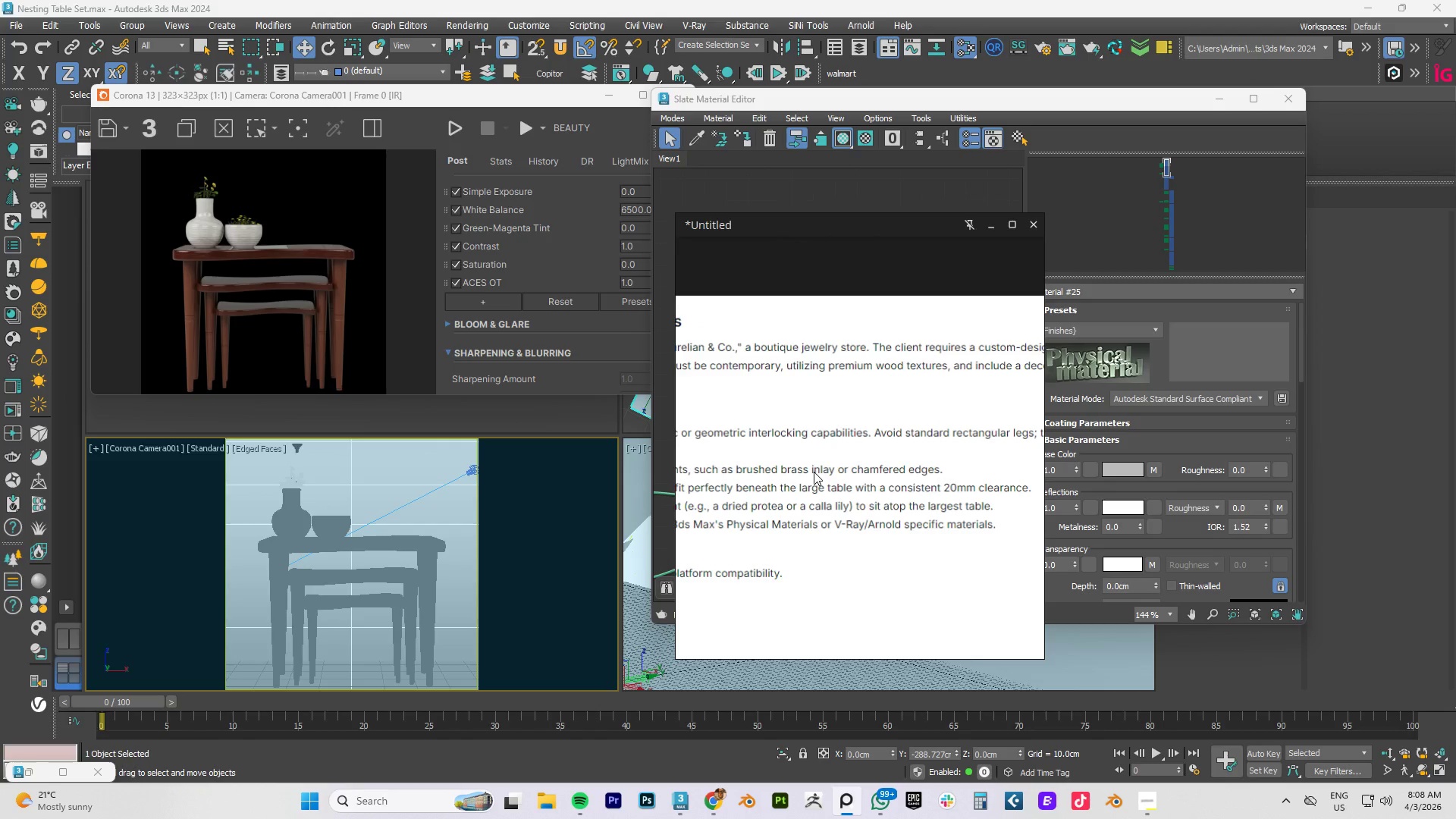 
scroll: coordinate [742, 473], scroll_direction: up, amount: 1.0
 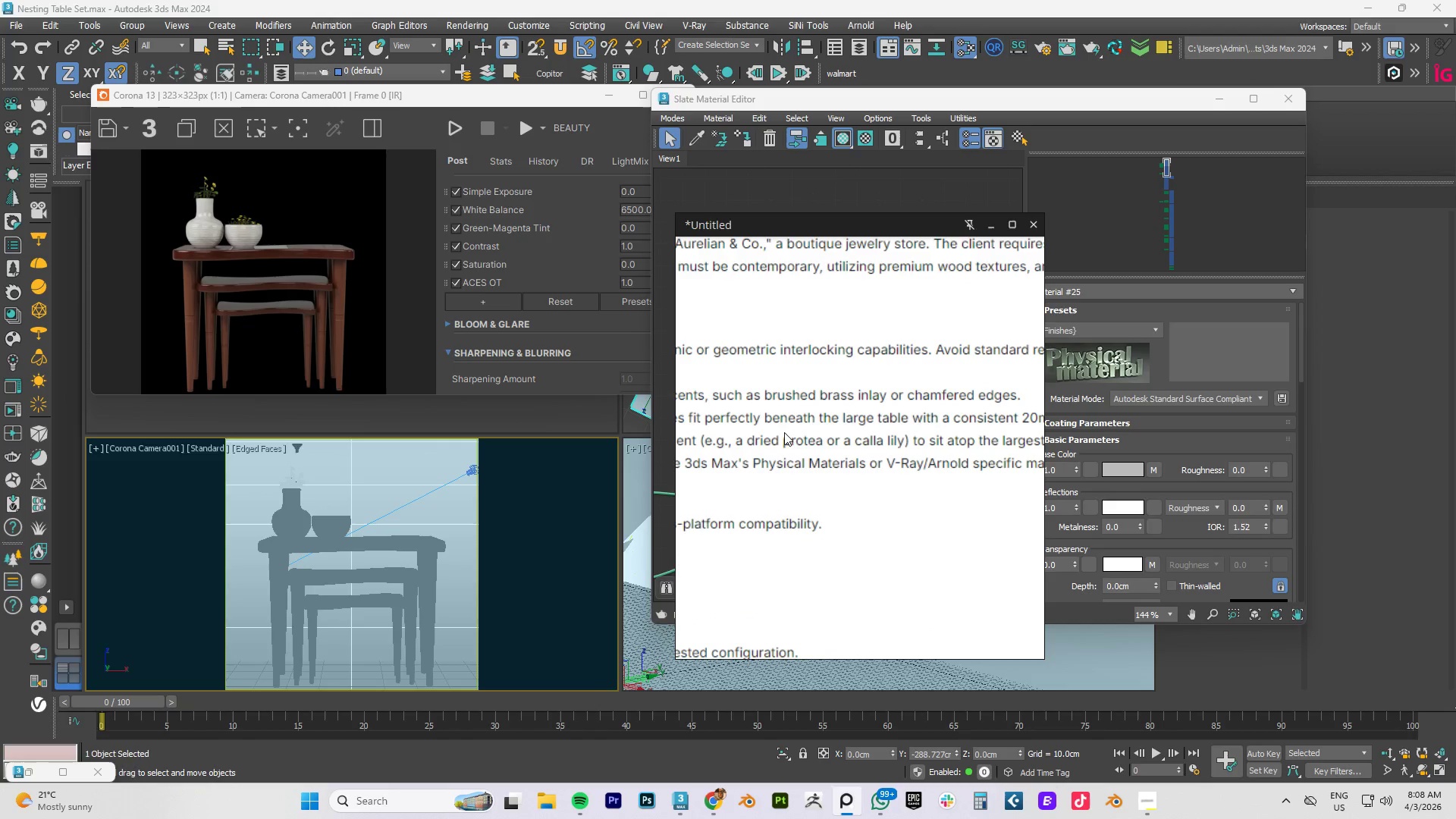 
wait(9.39)
 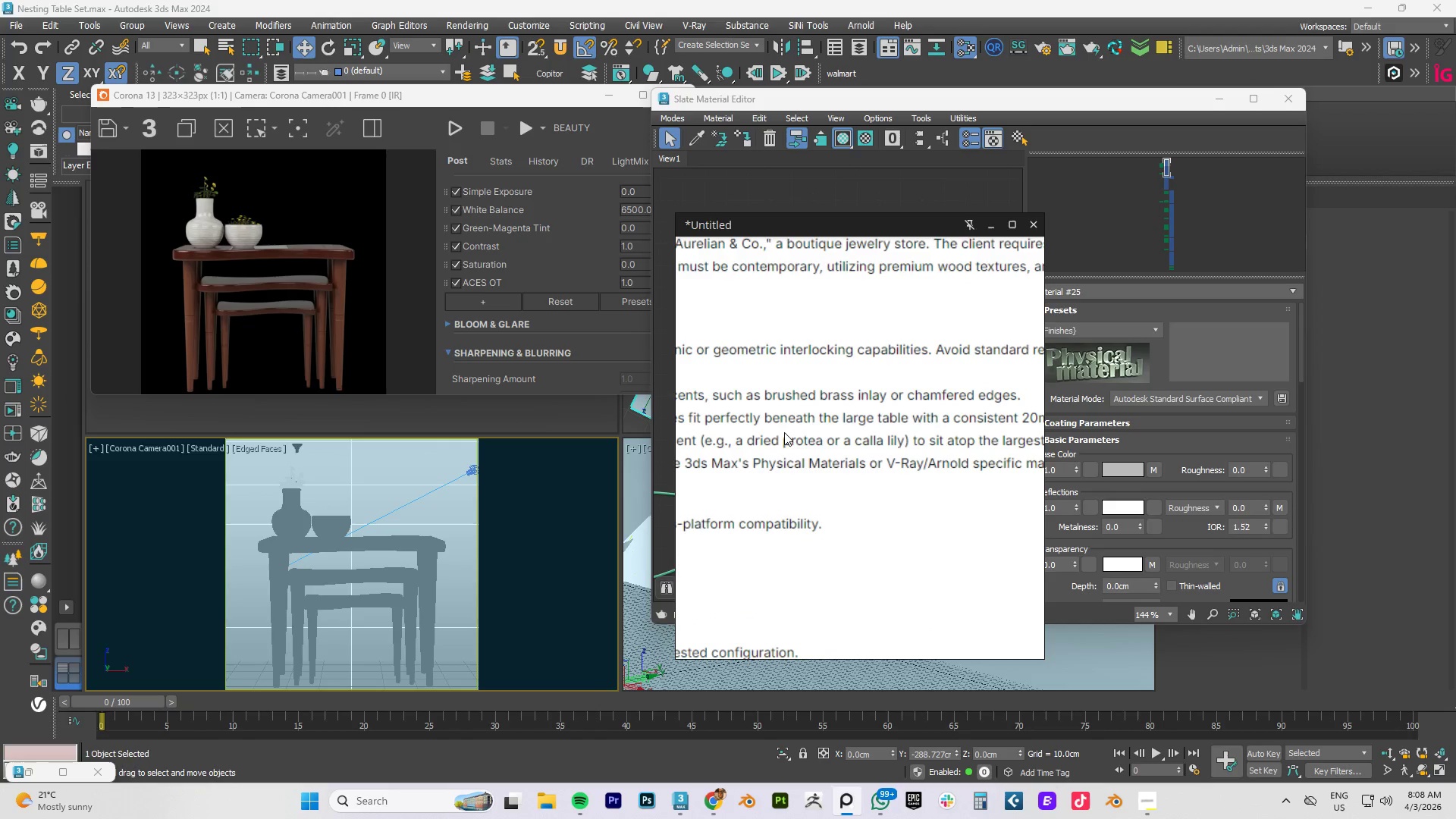 
scroll: coordinate [825, 452], scroll_direction: down, amount: 3.0
 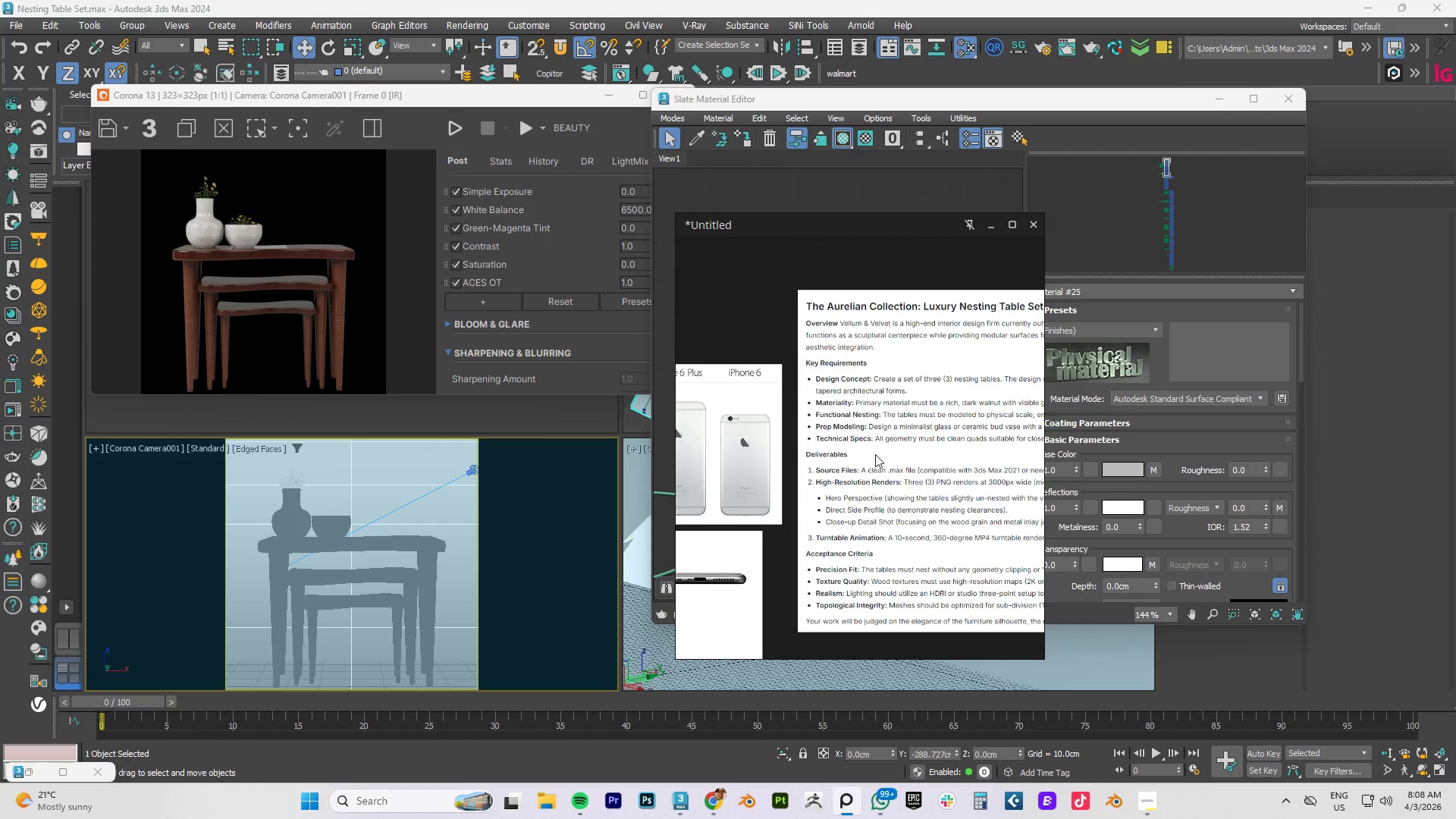 
scroll: coordinate [857, 451], scroll_direction: up, amount: 3.0
 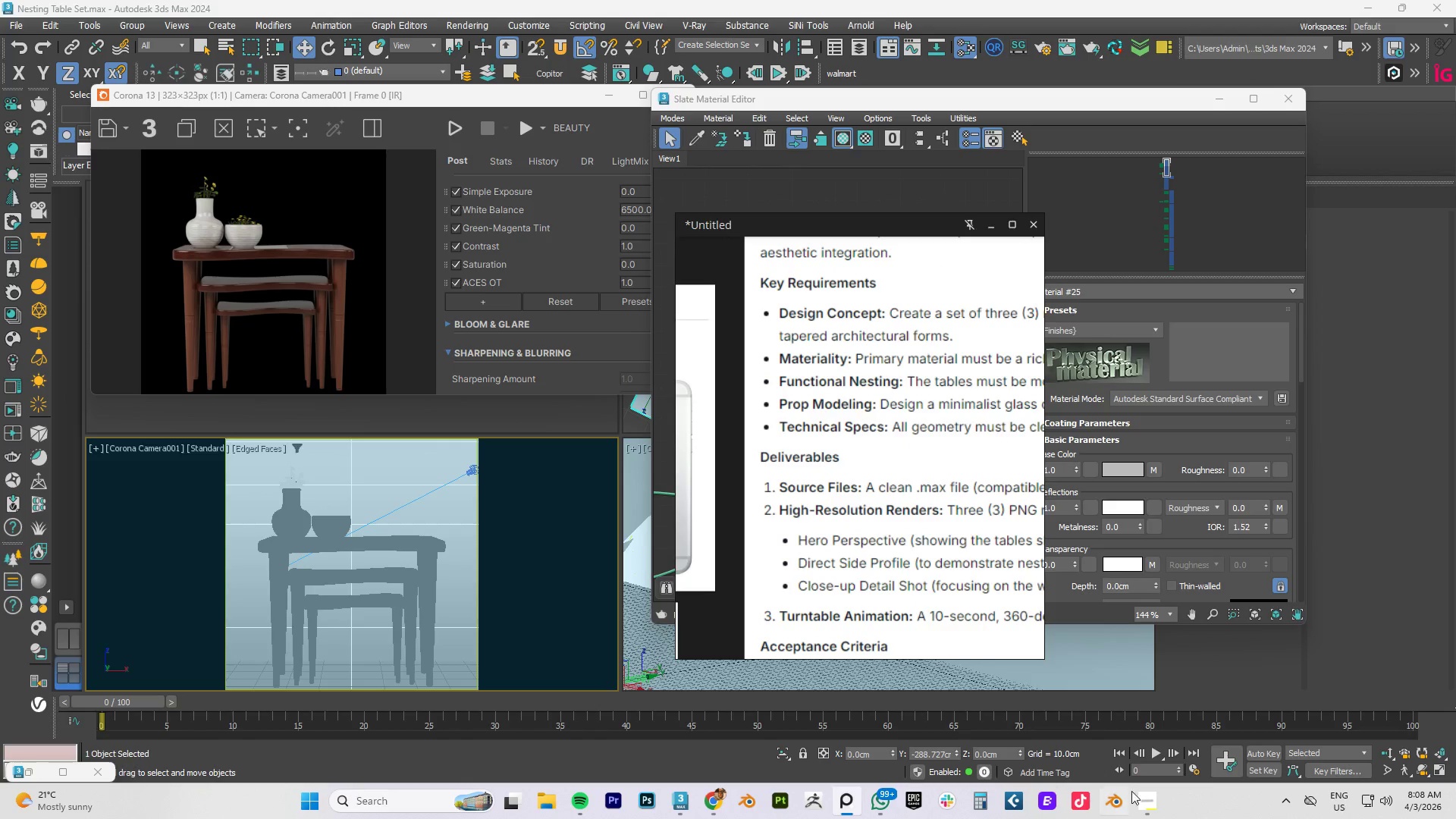 
left_click([1143, 801])
 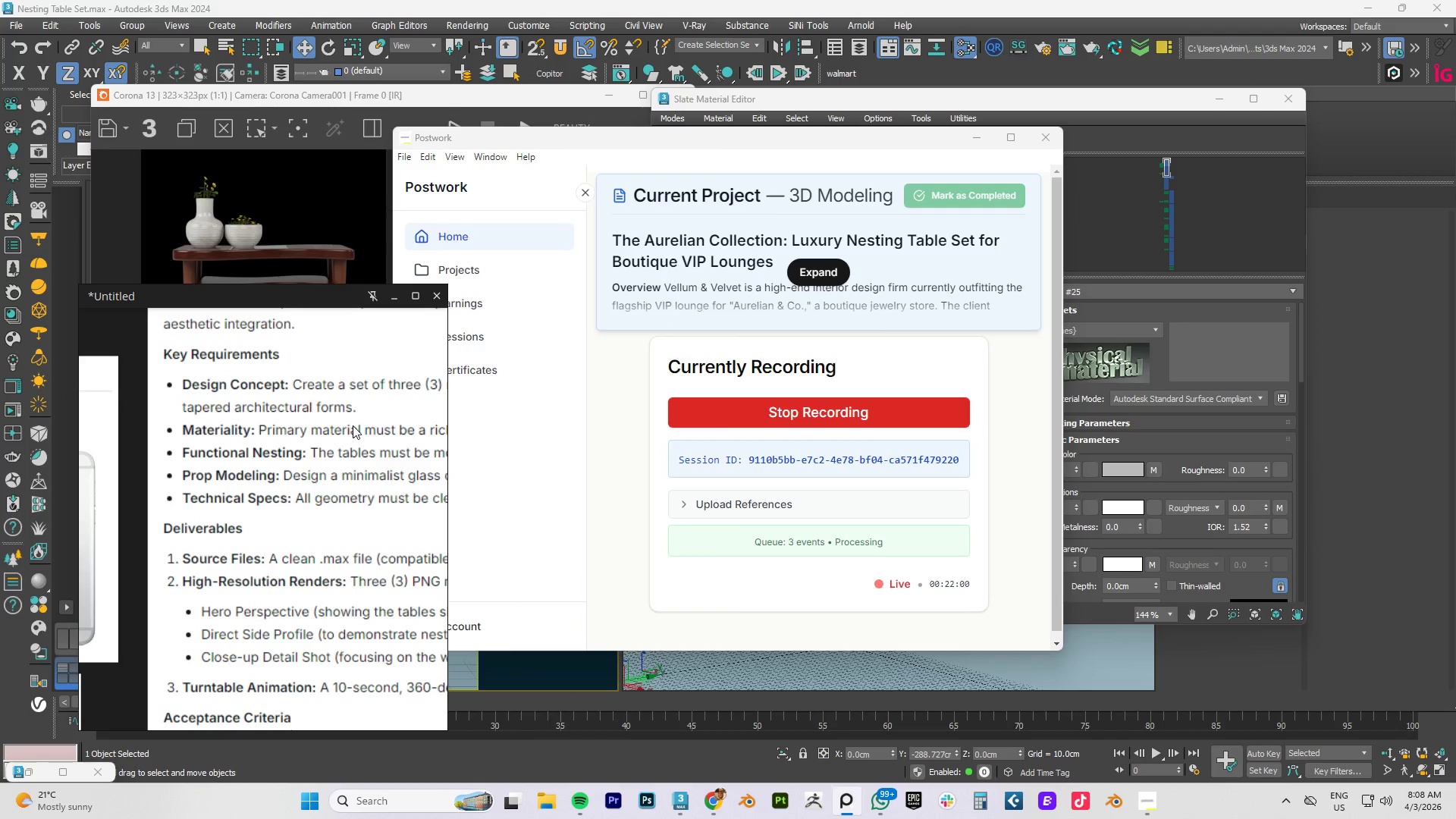 
left_click([979, 139])
 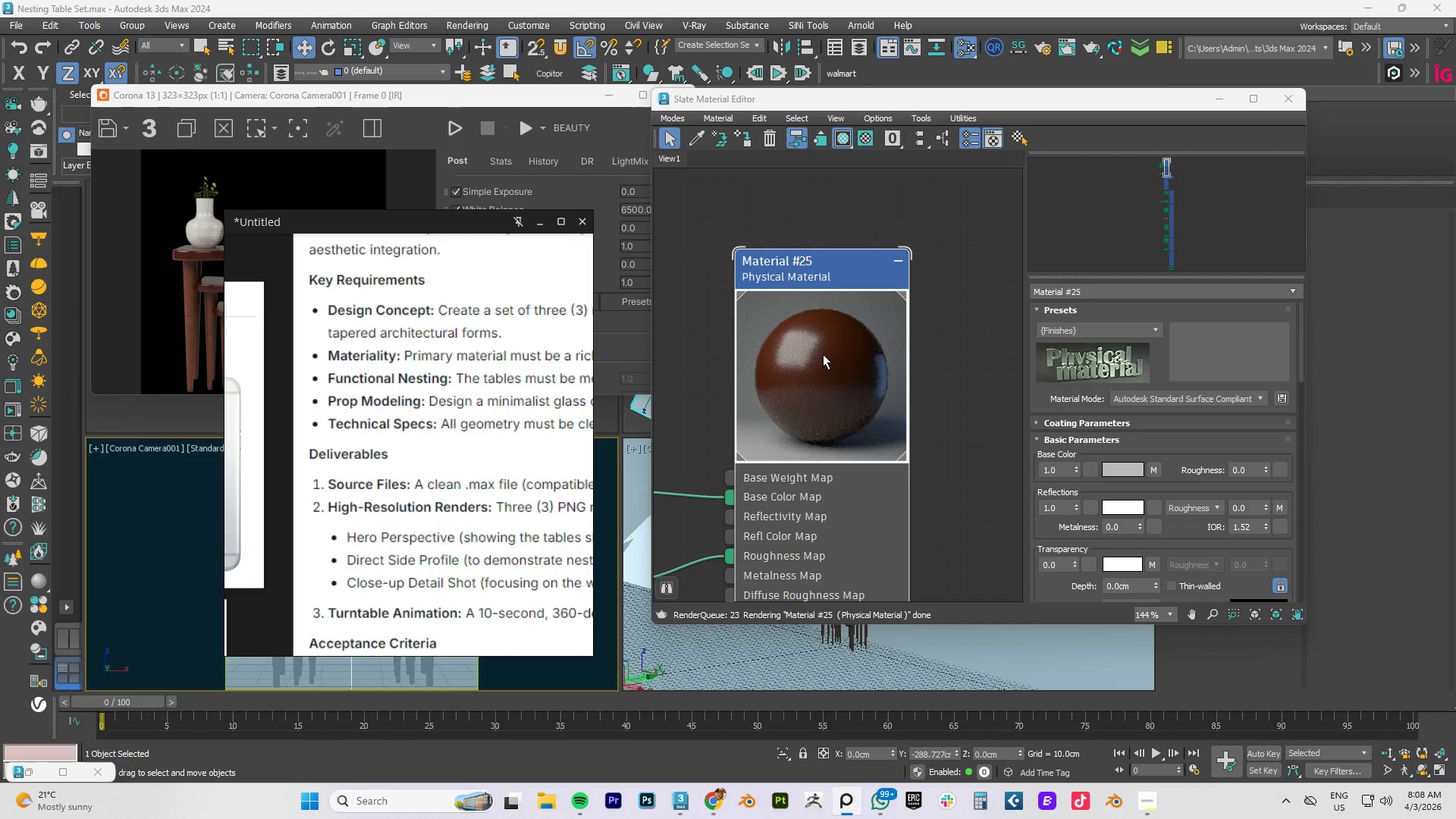 
left_click([926, 444])
 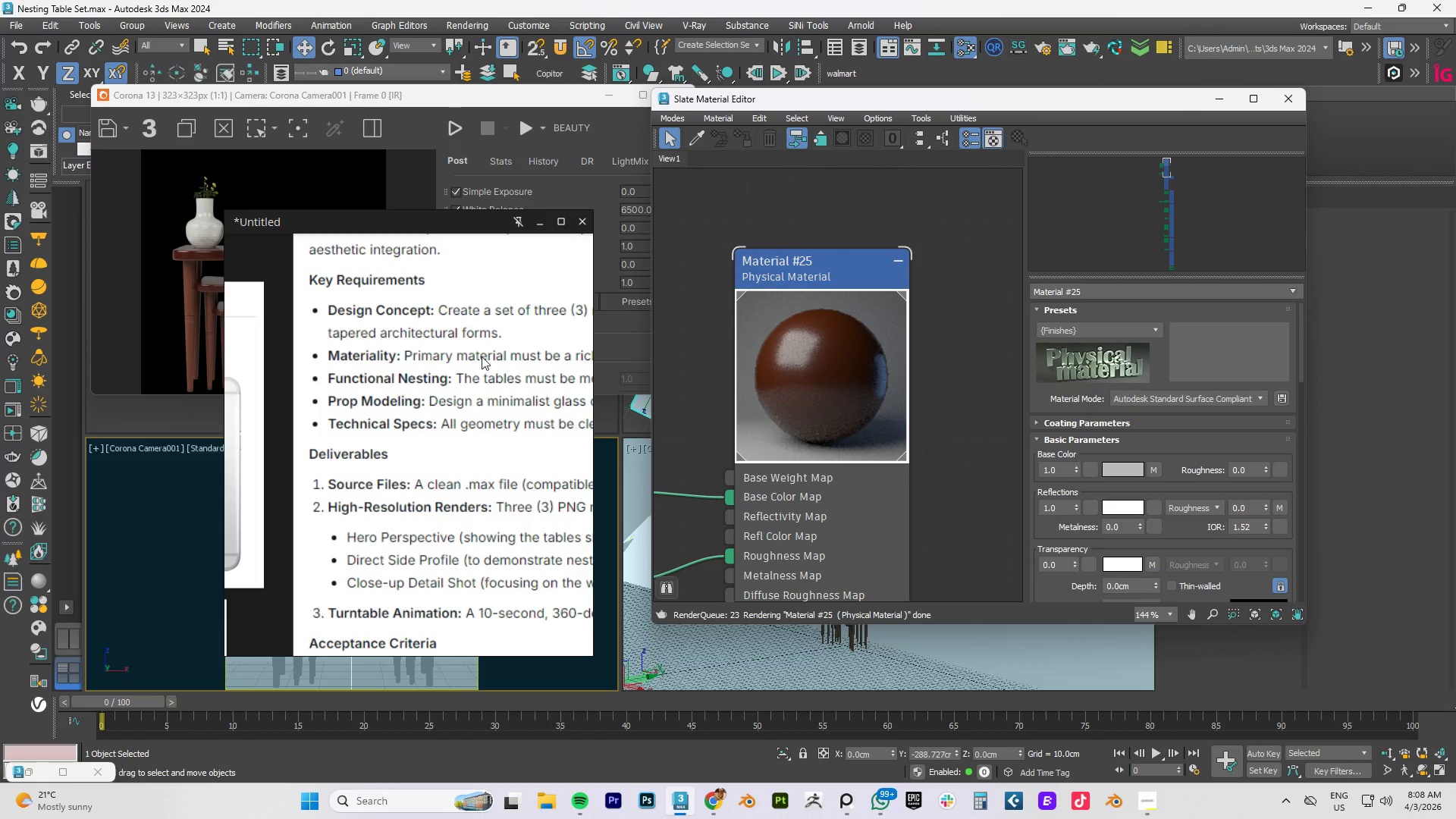 
scroll: coordinate [457, 490], scroll_direction: down, amount: 2.0
 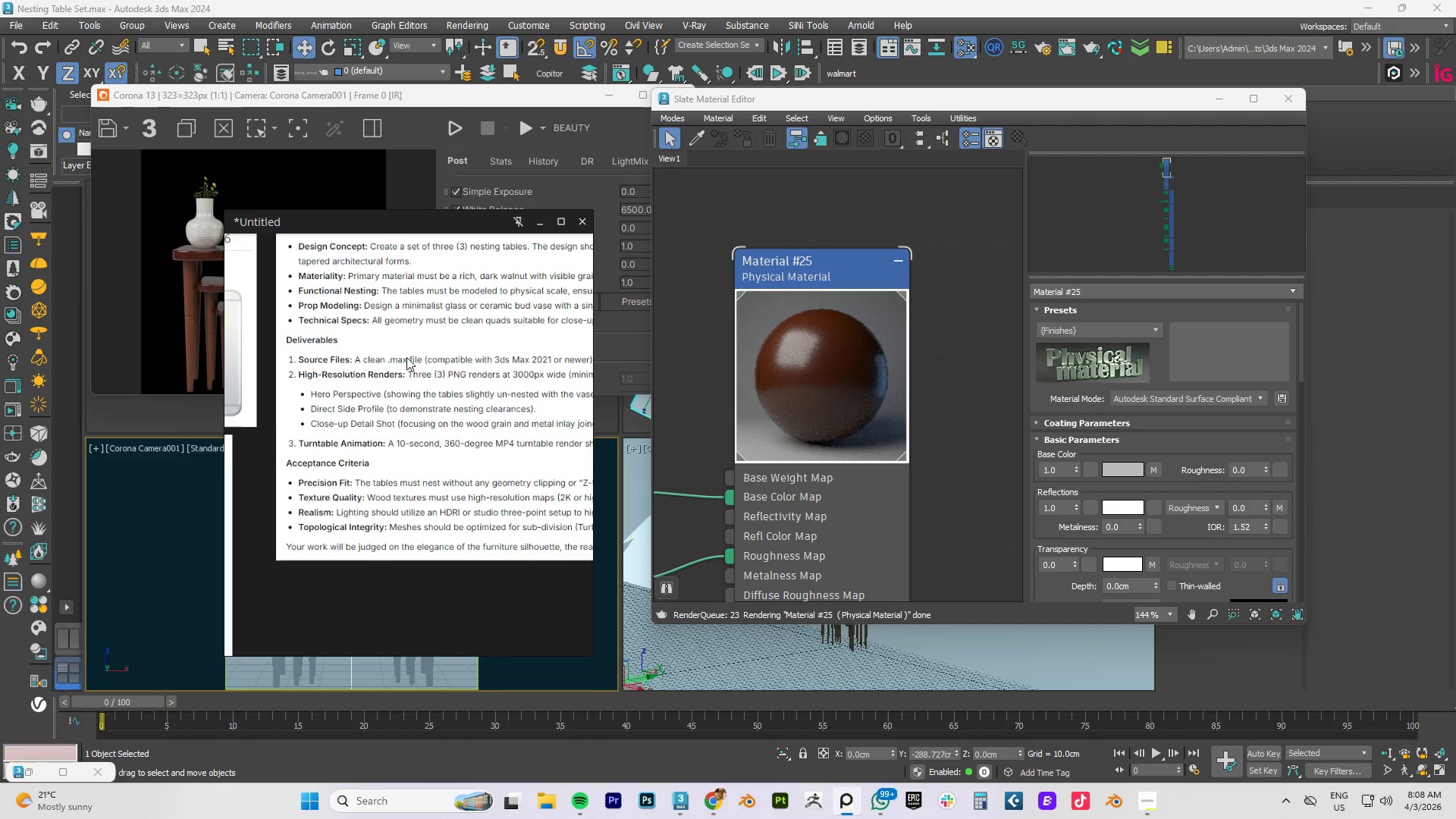 
wait(14.24)
 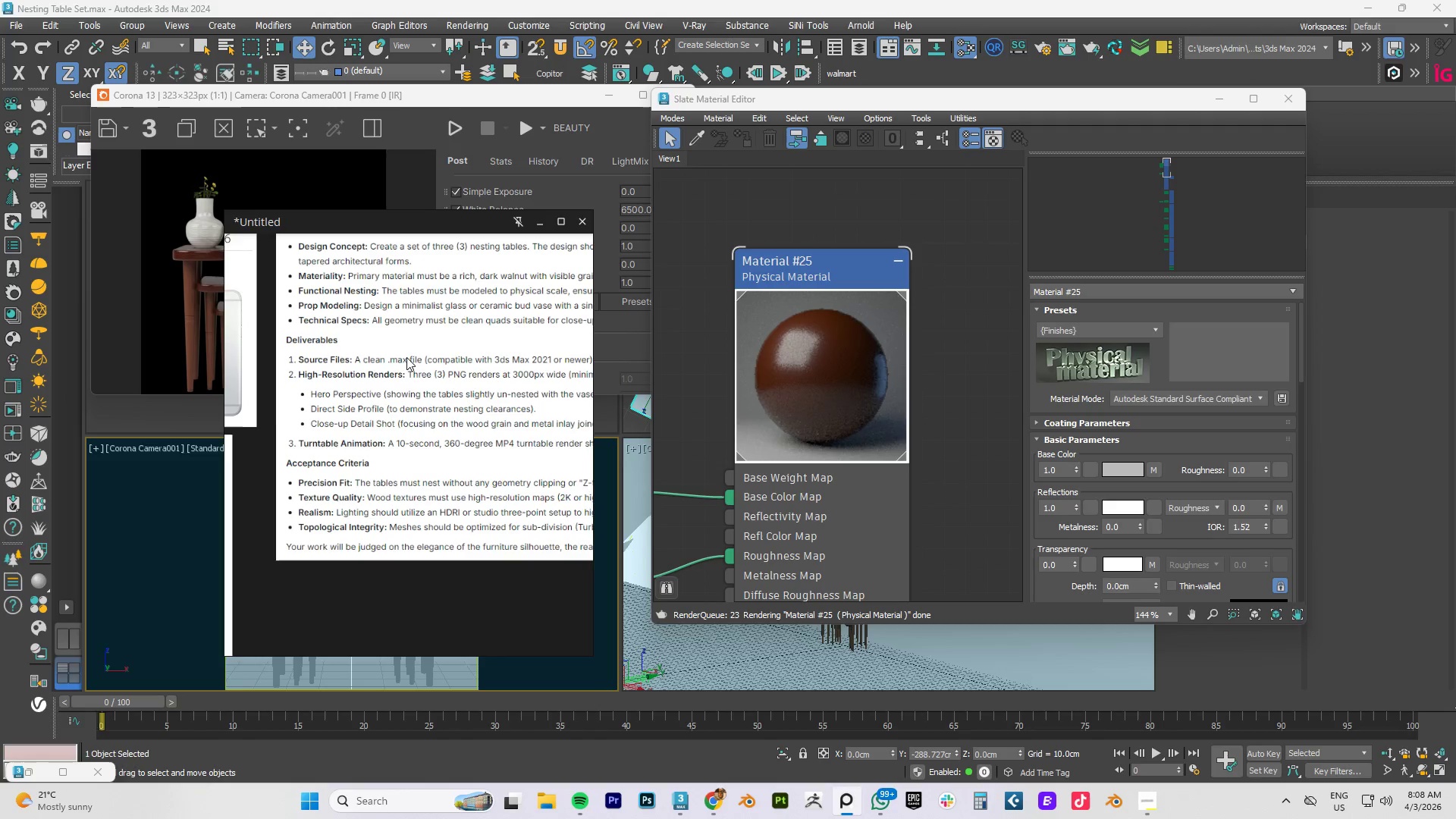 
left_click([539, 226])
 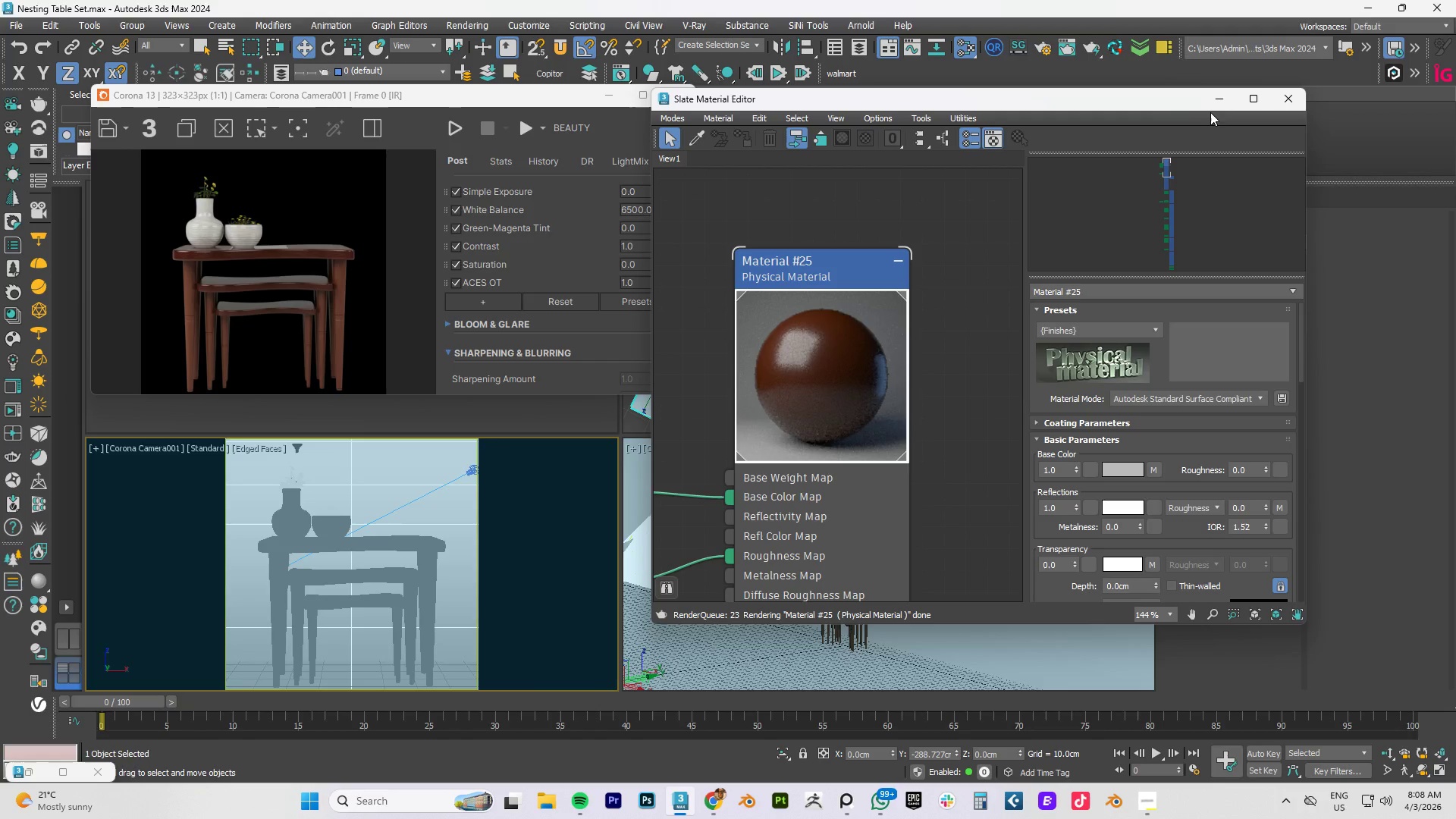 
left_click([1219, 99])
 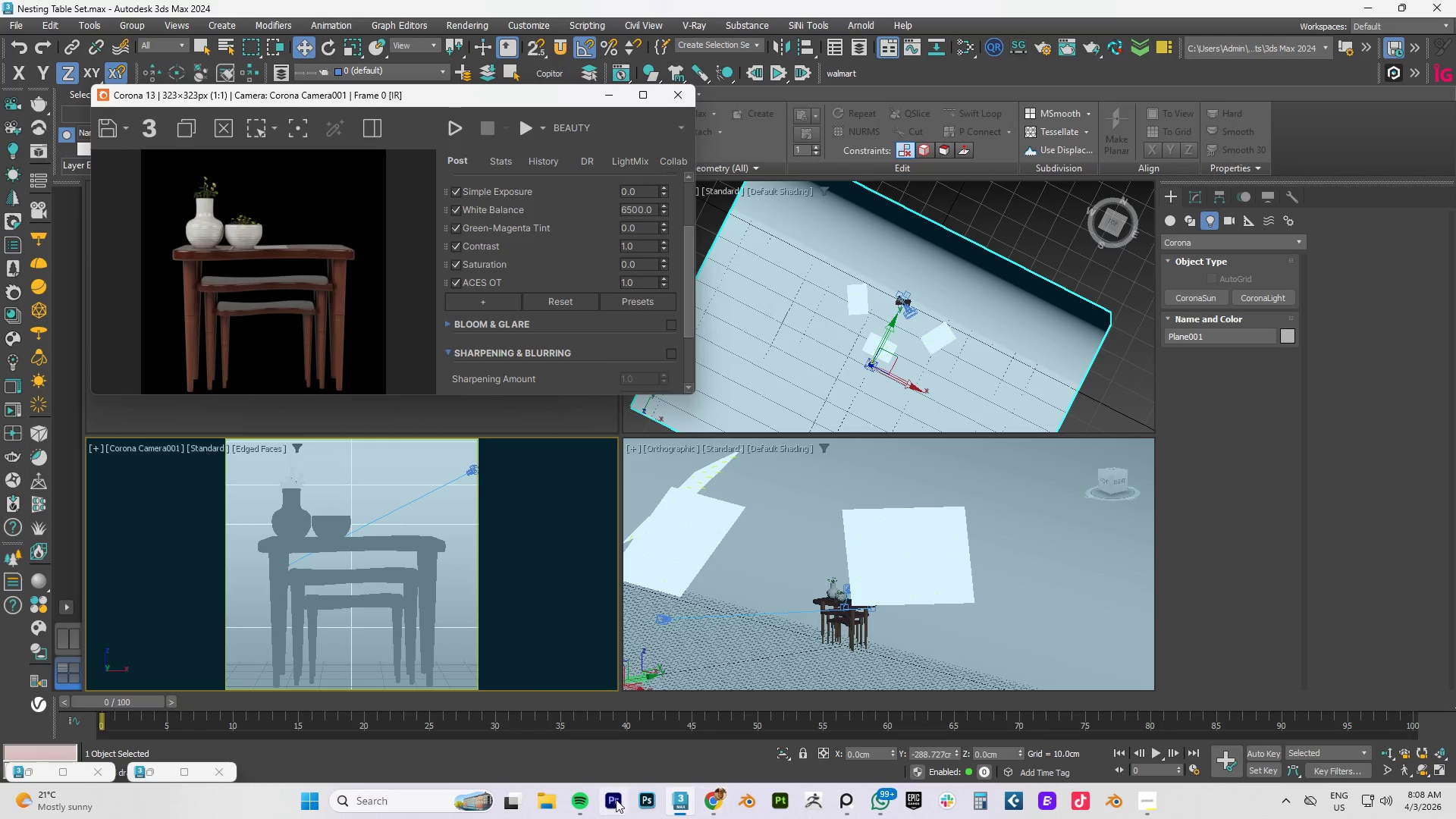 
left_click([711, 804])
 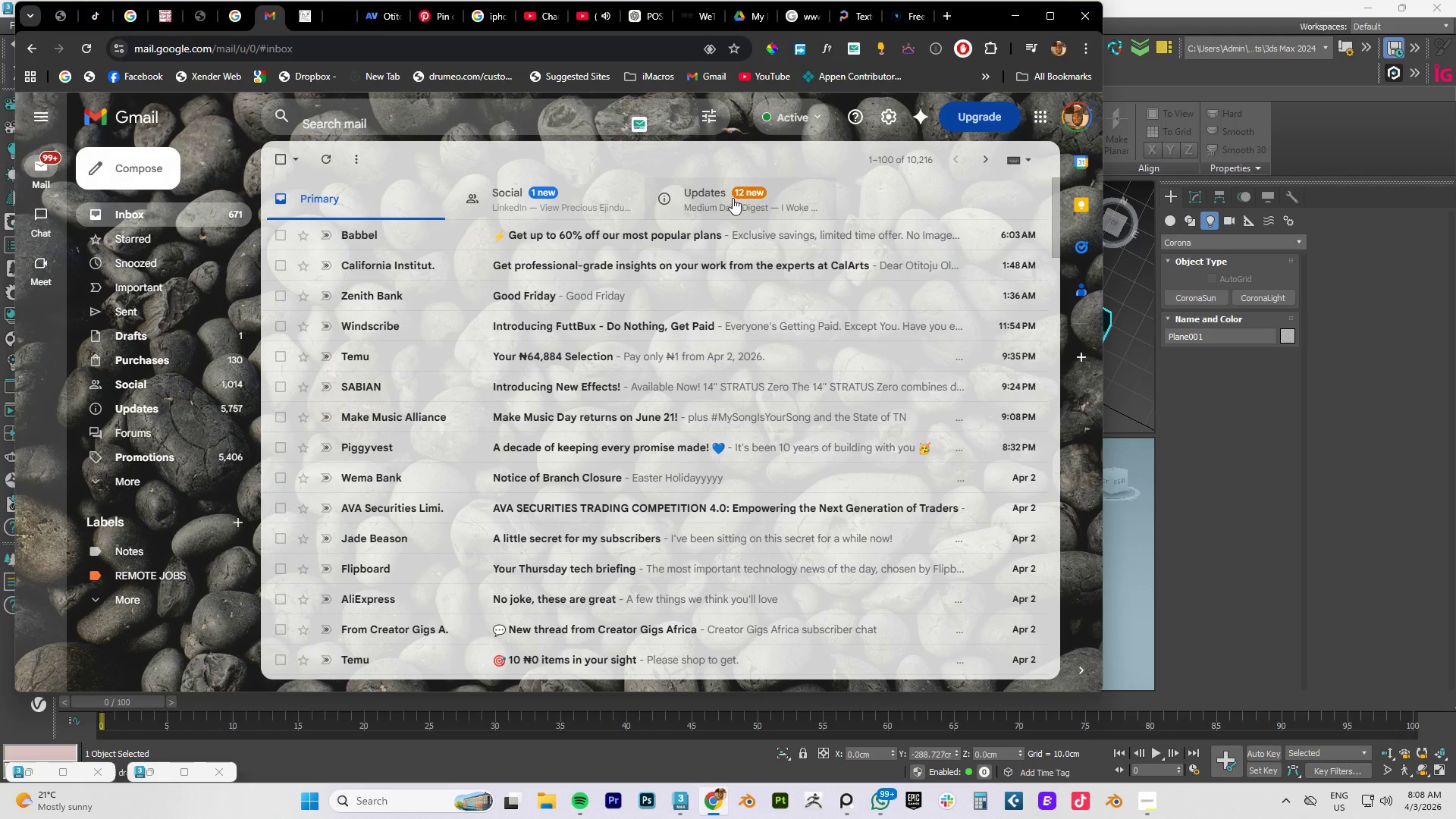 
left_click([733, 199])
 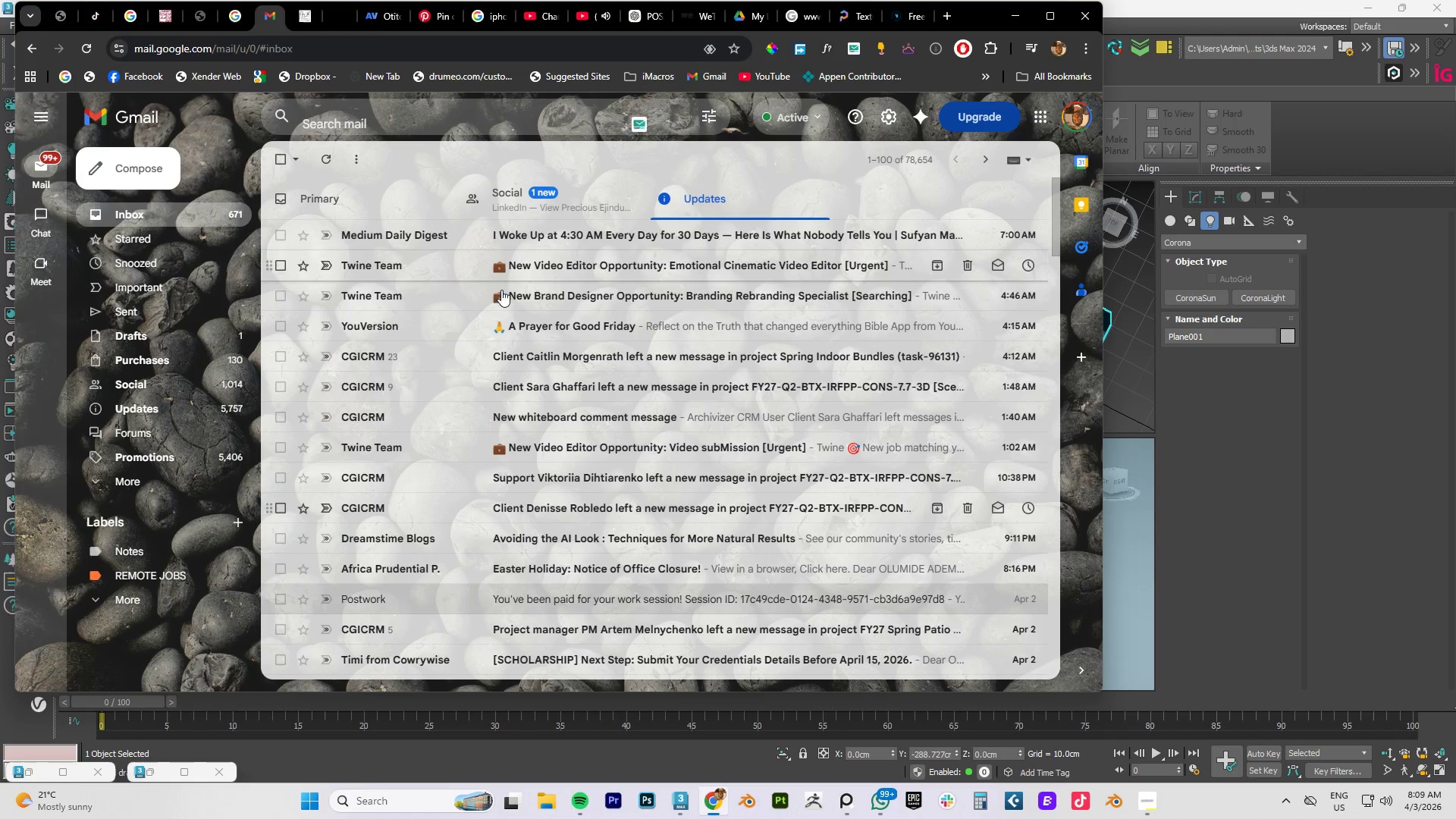 
wait(9.08)
 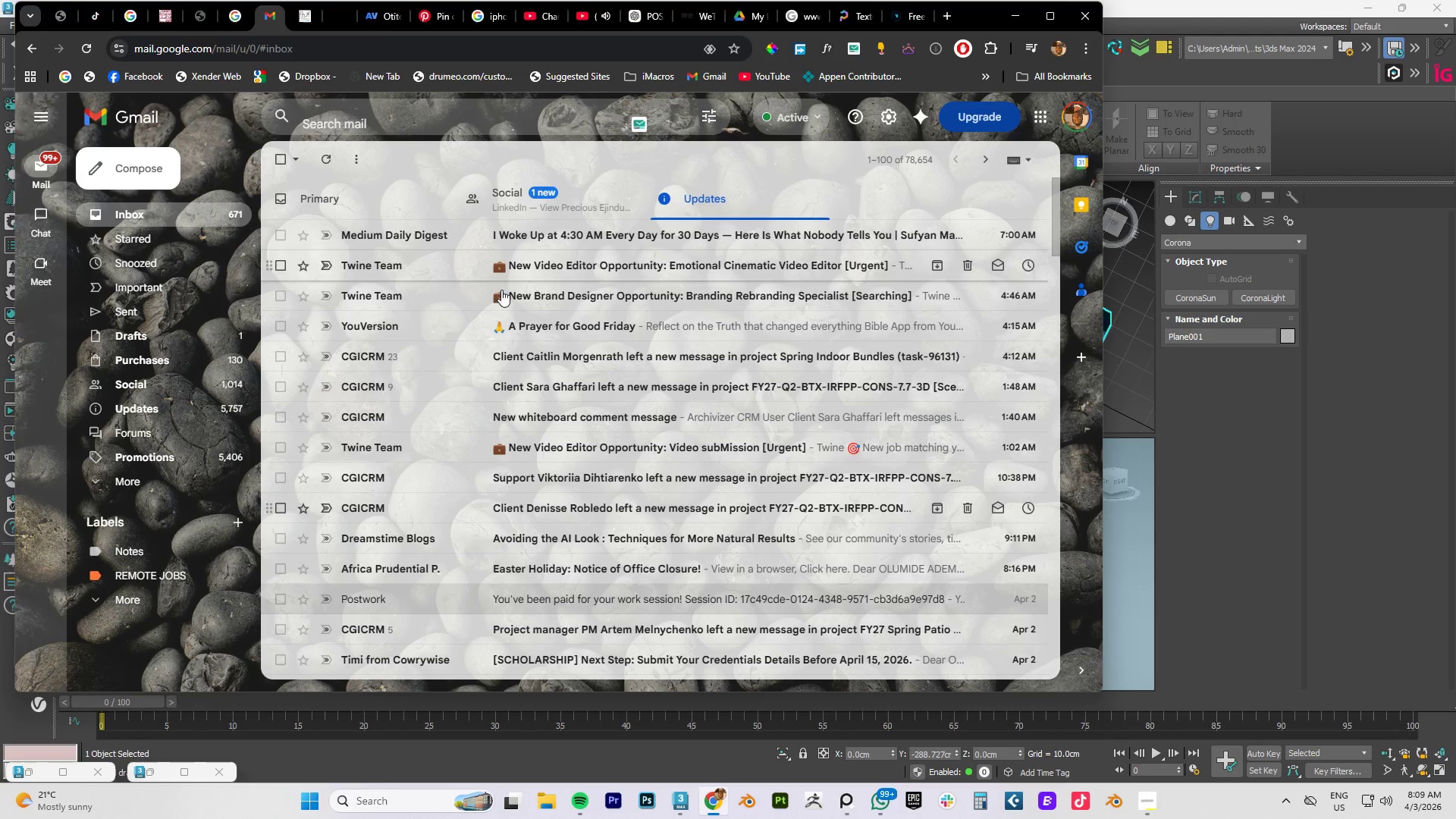 
left_click([1012, 11])
 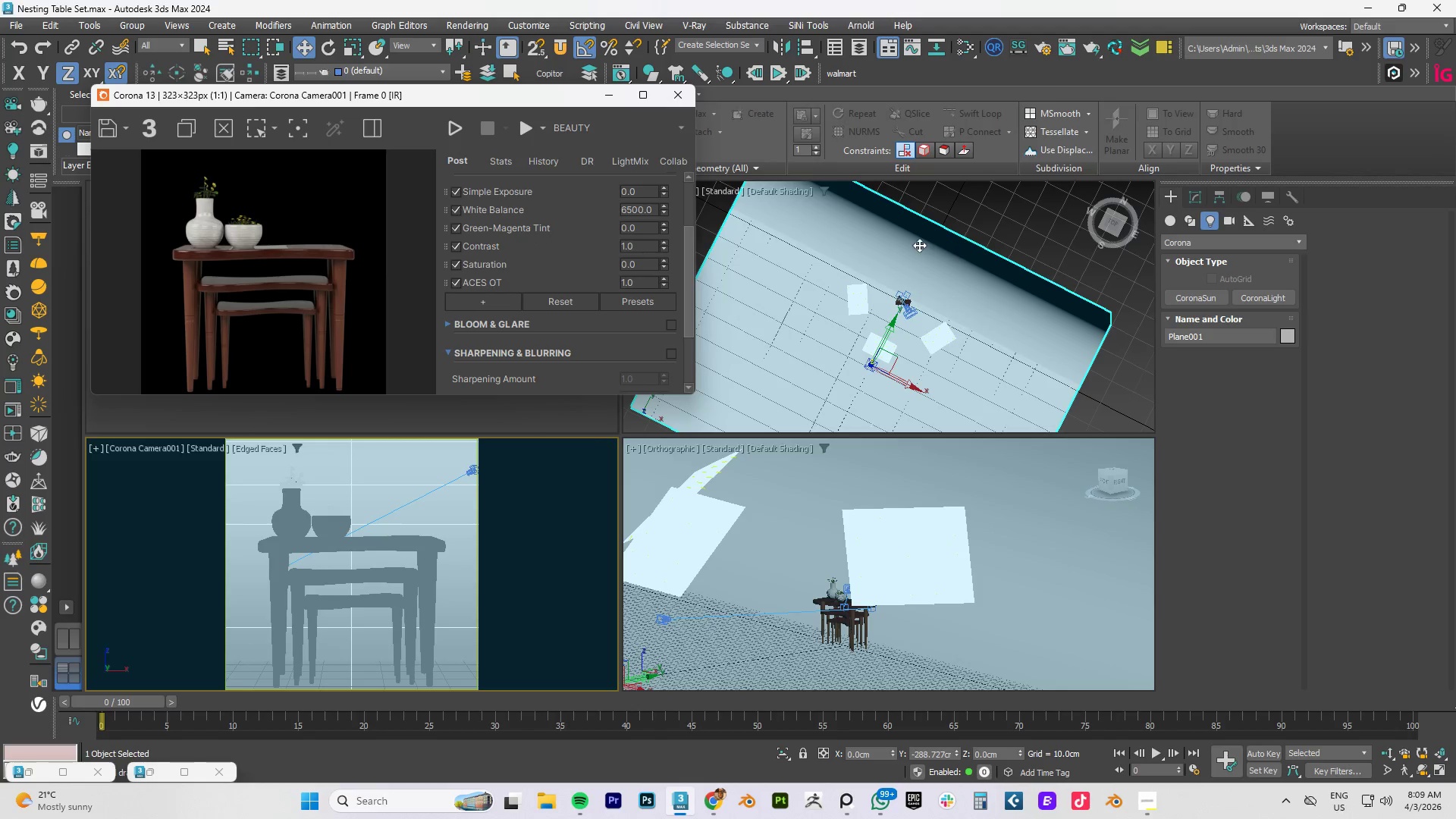 
key(Alt+AltLeft)
 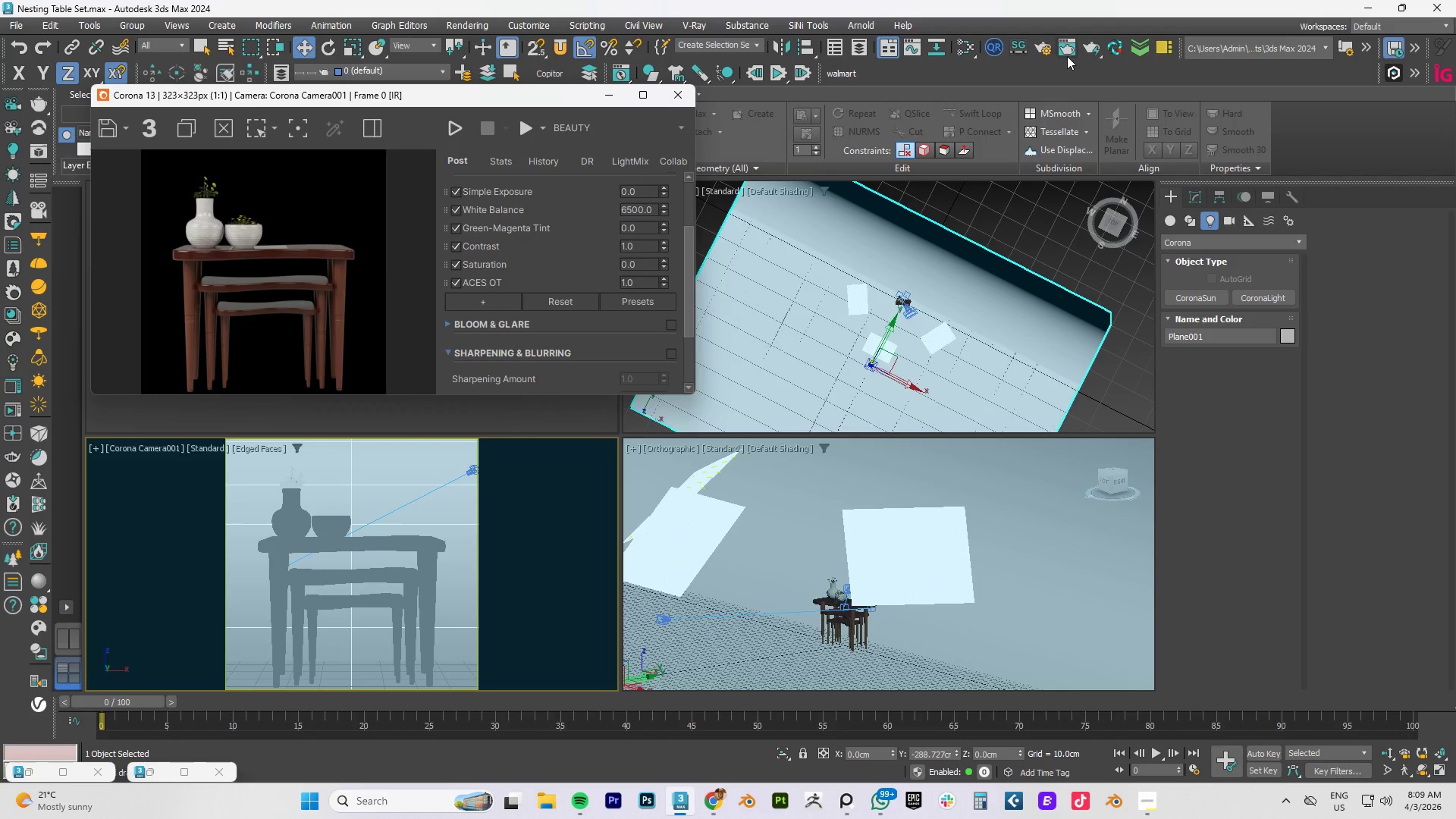 
key(Alt+Tab)
 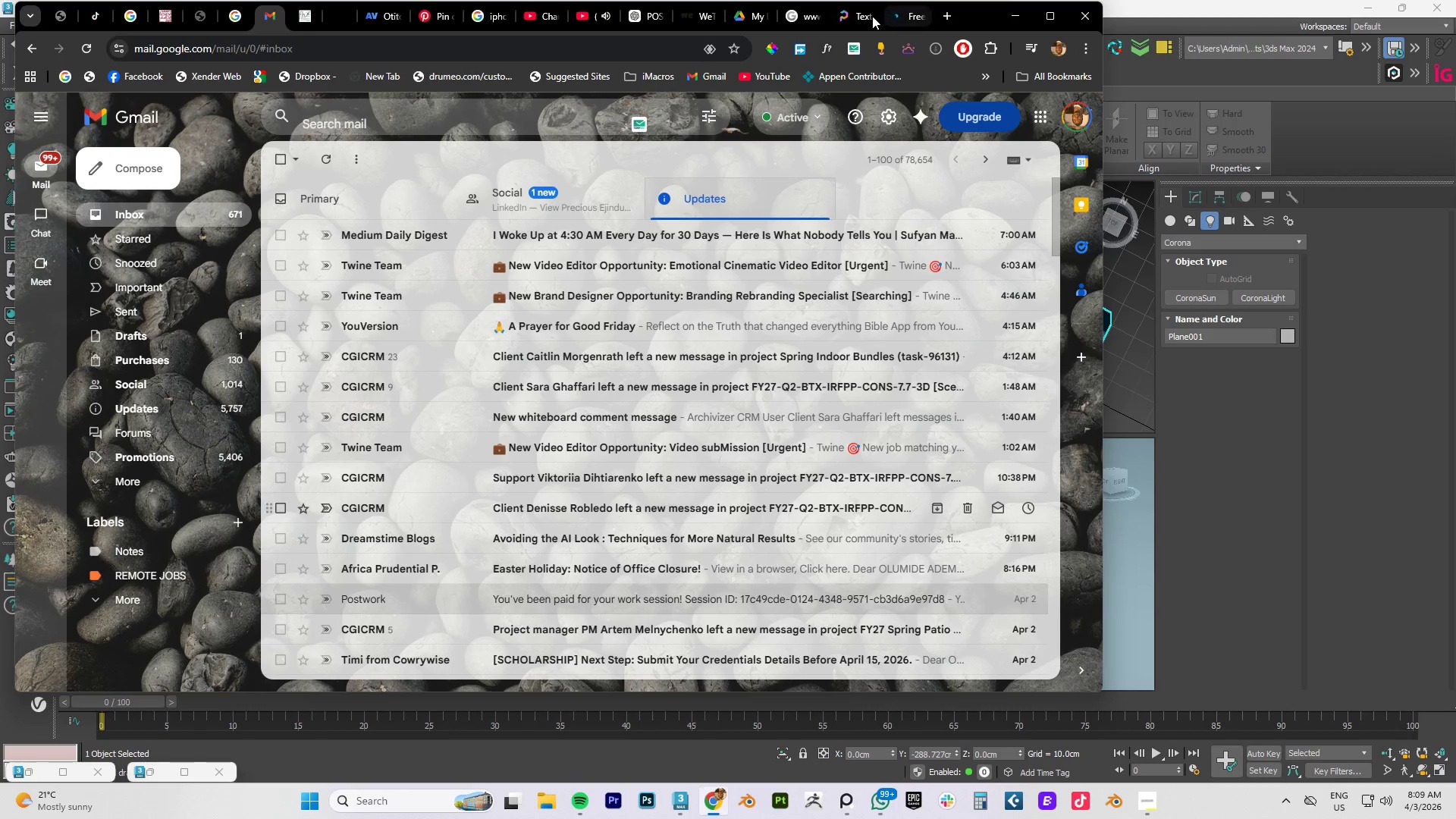 
left_click([861, 16])
 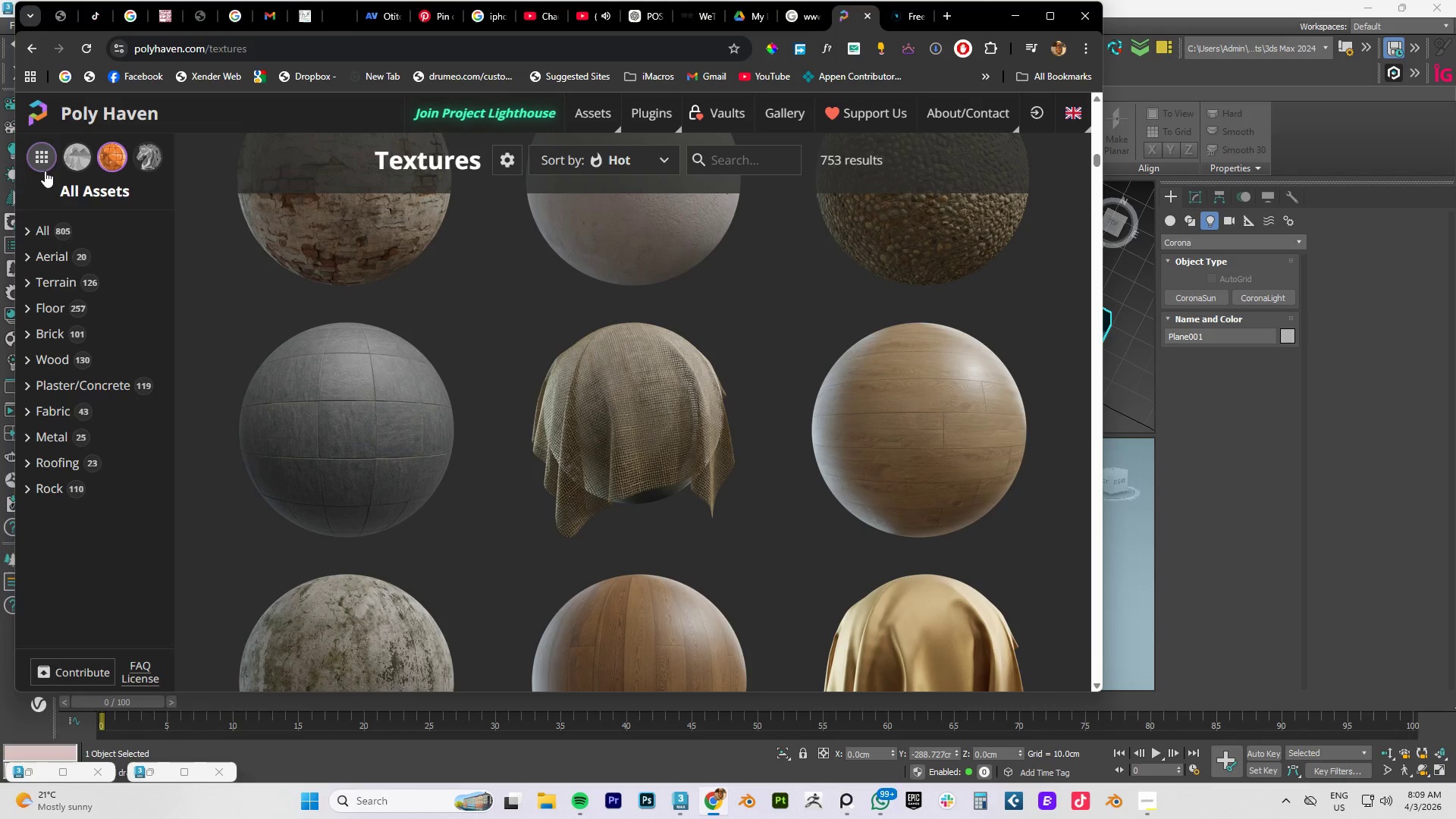 
left_click([73, 157])
 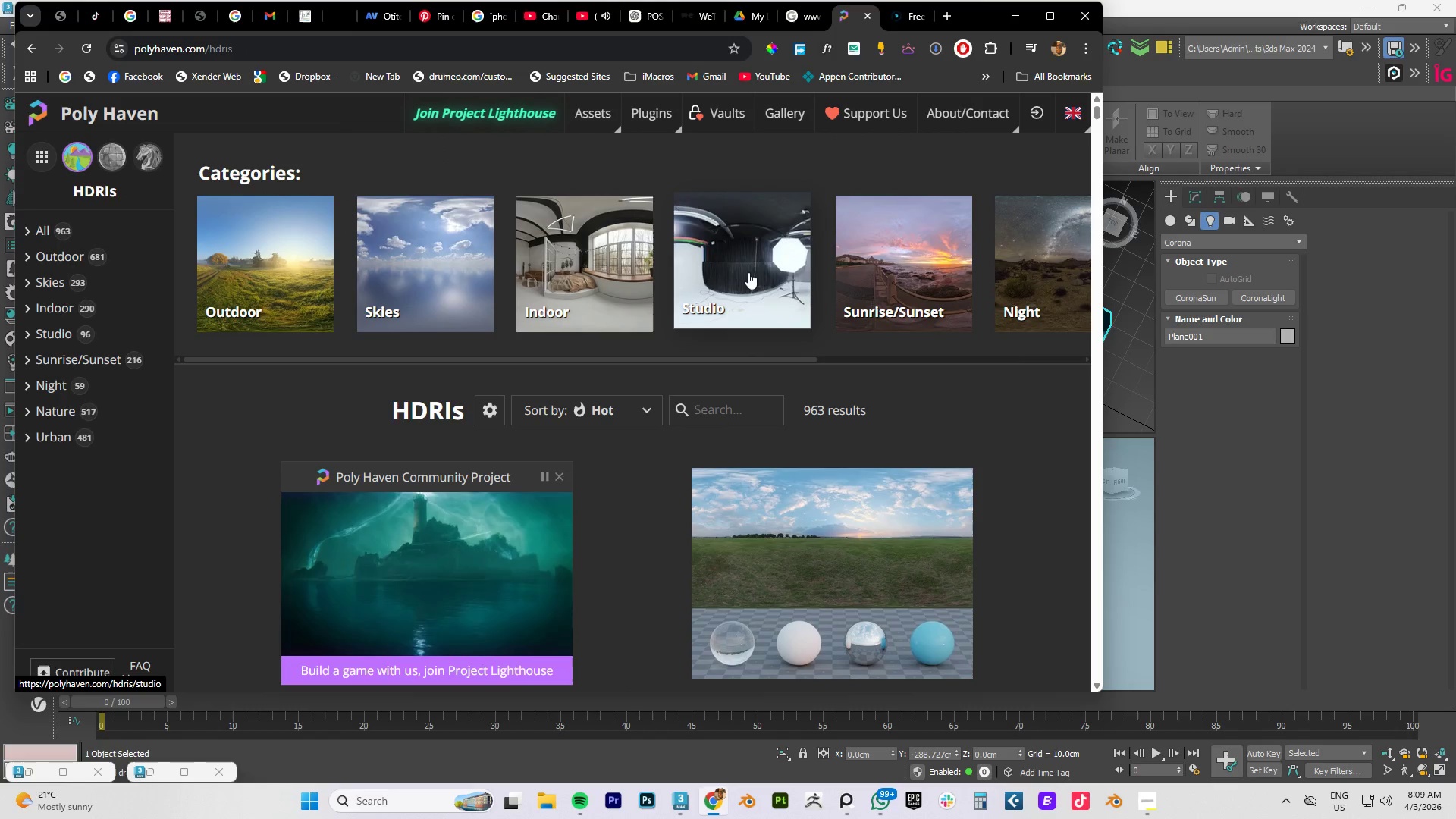 
left_click([748, 272])
 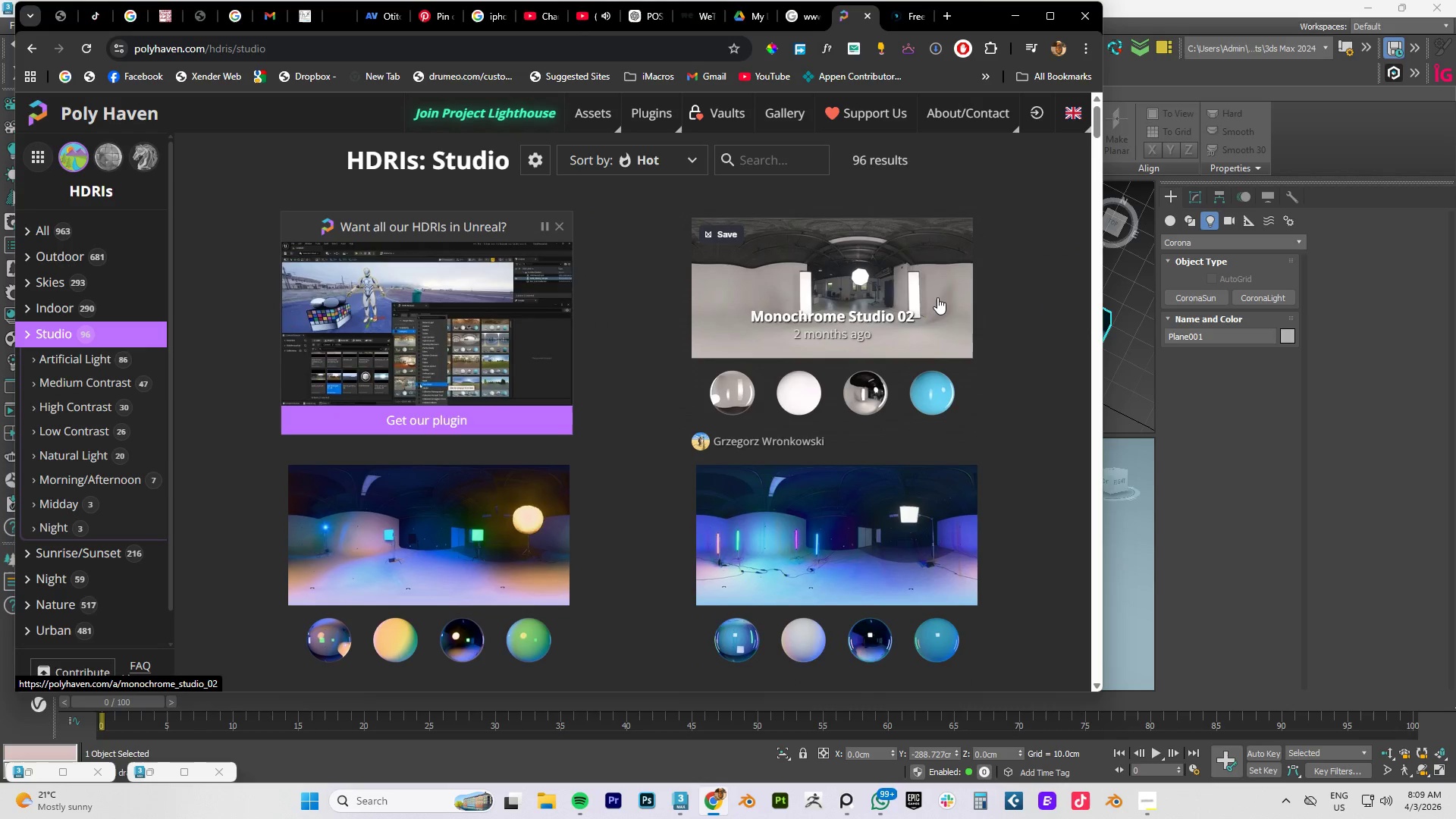 
scroll: coordinate [513, 528], scroll_direction: down, amount: 10.0
 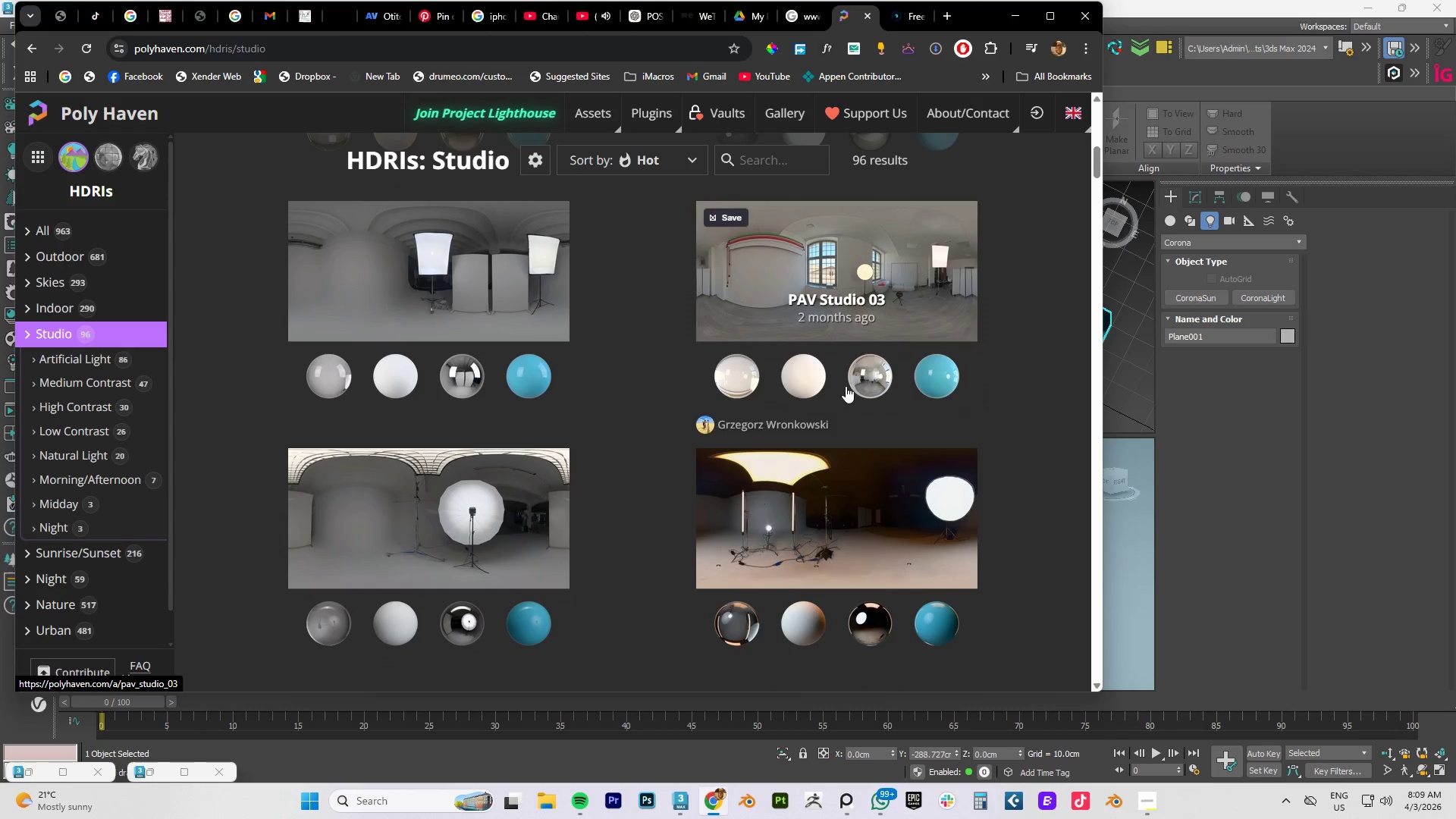 
scroll: coordinate [631, 428], scroll_direction: down, amount: 9.0
 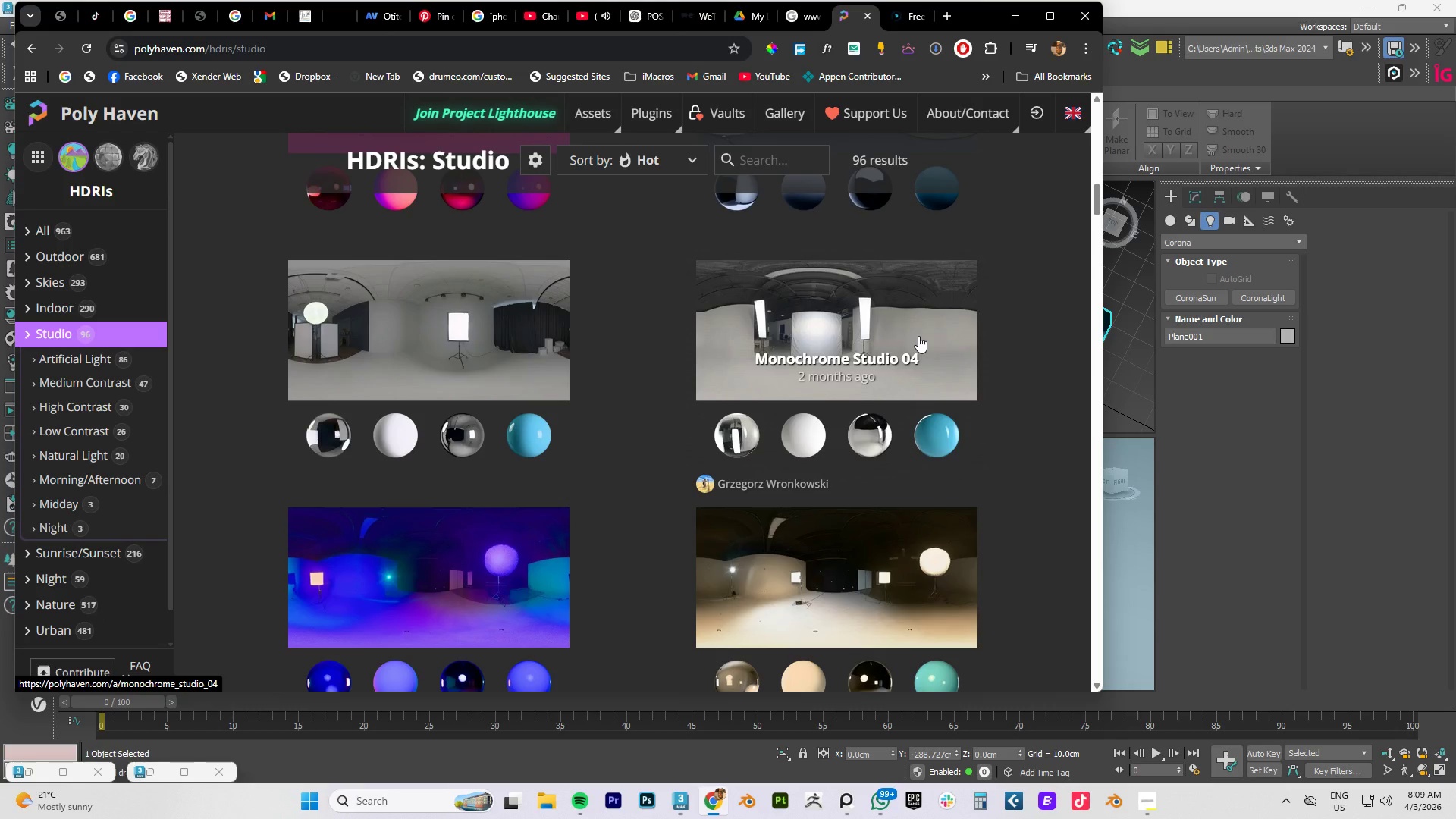 
wait(11.26)
 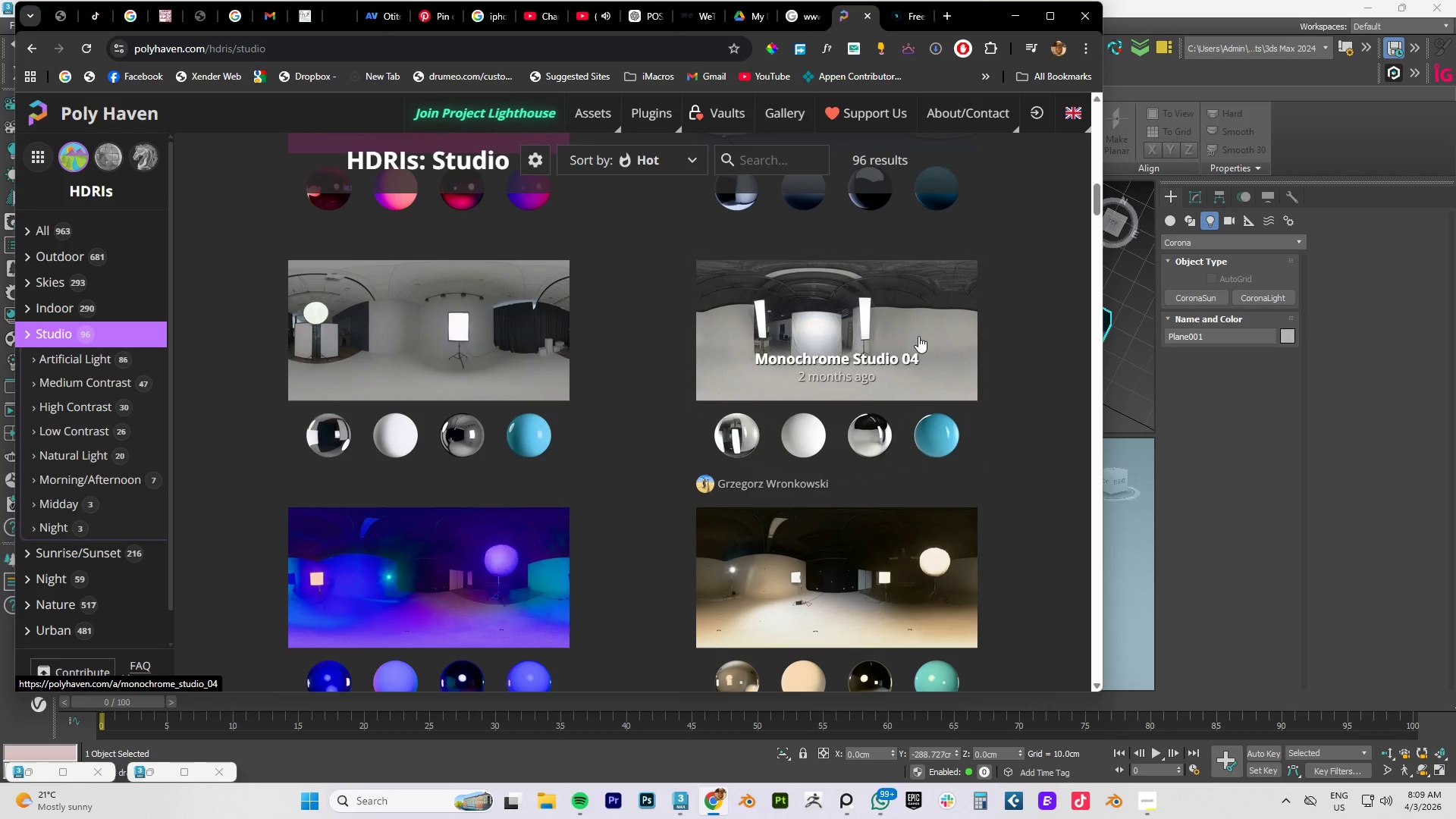 
left_click([817, 336])
 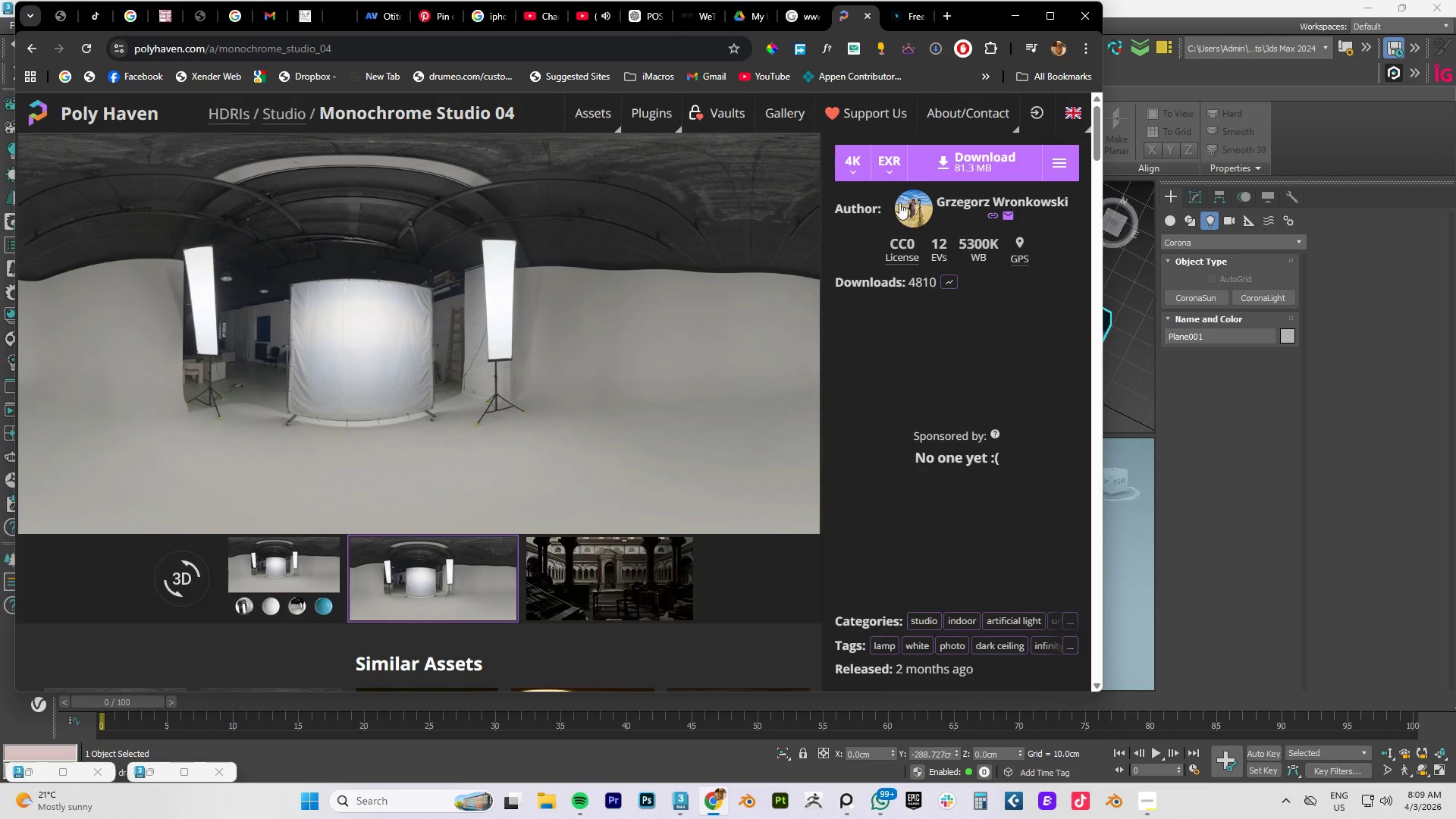 
left_click([894, 166])
 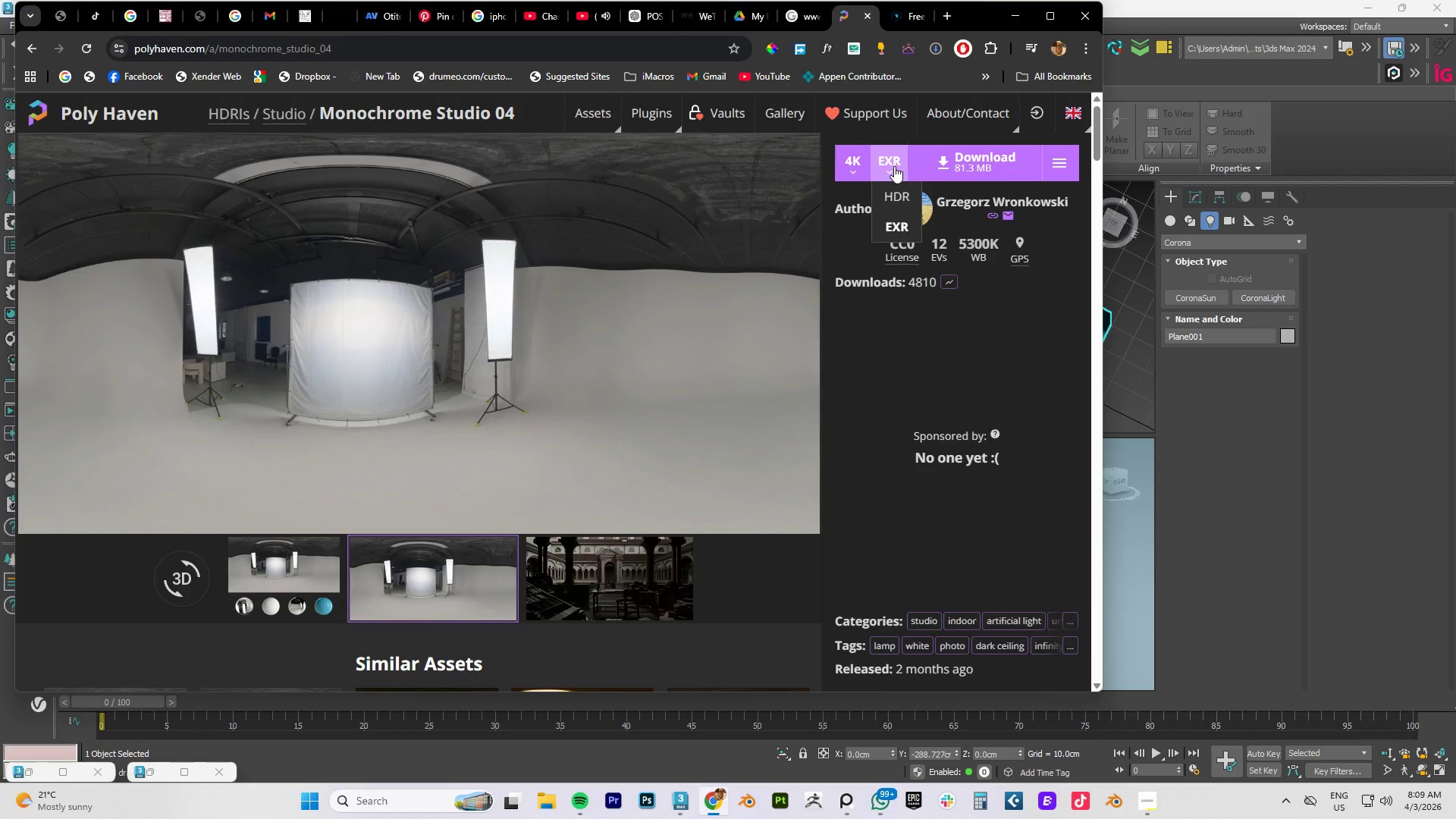 
mouse_move([895, 200])
 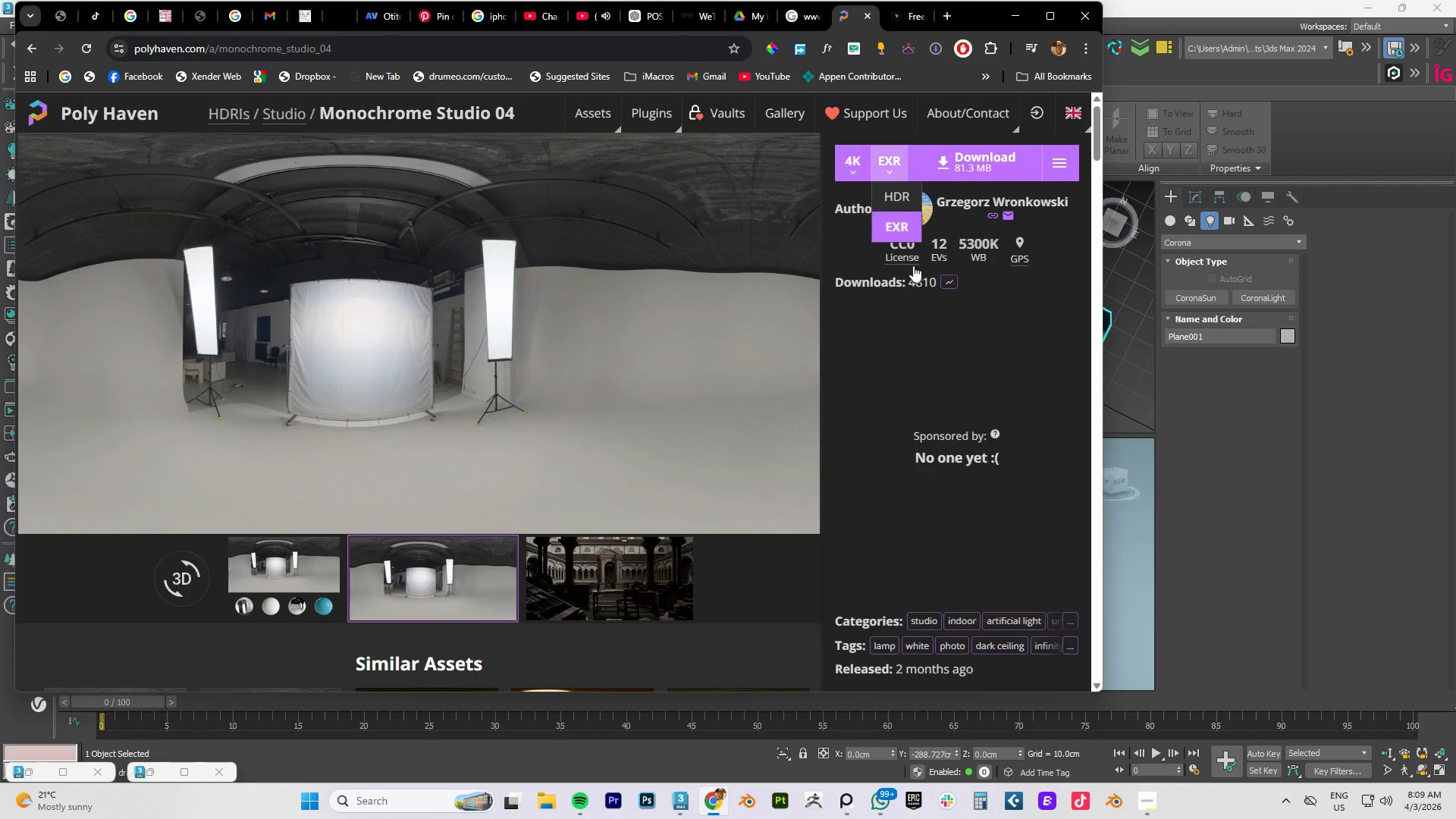 
left_click([910, 337])
 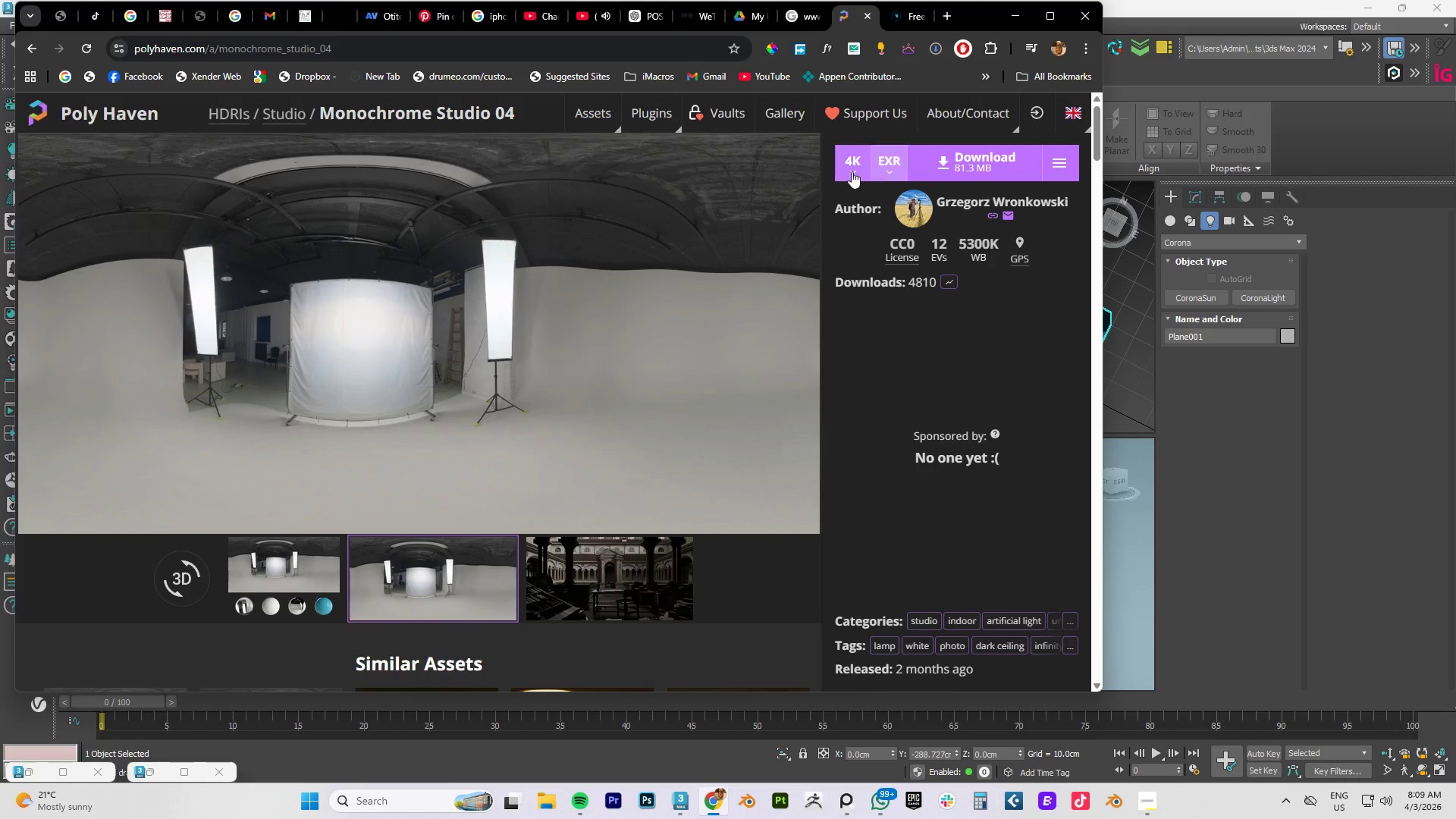 
left_click([848, 171])
 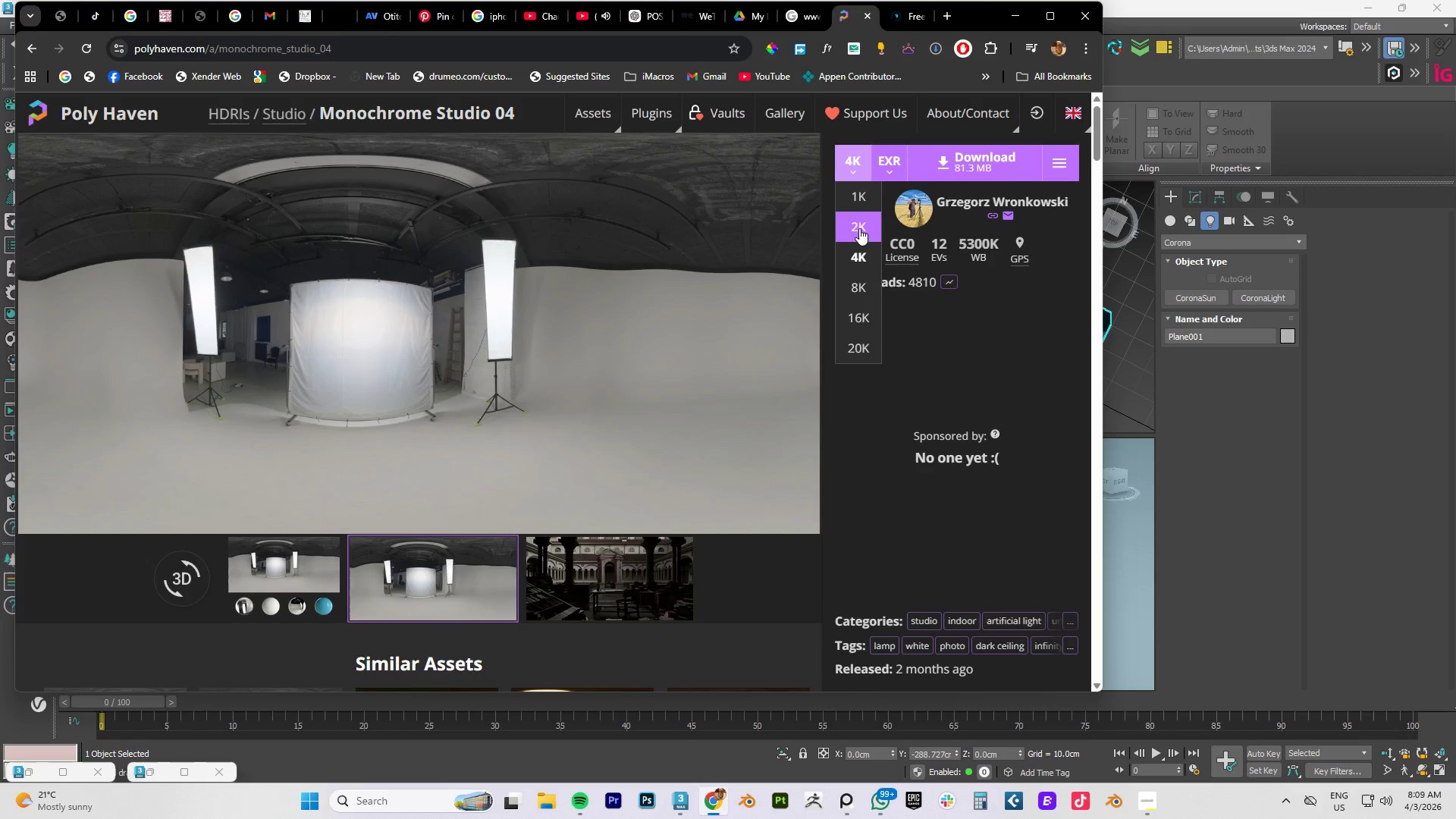 
left_click([858, 229])
 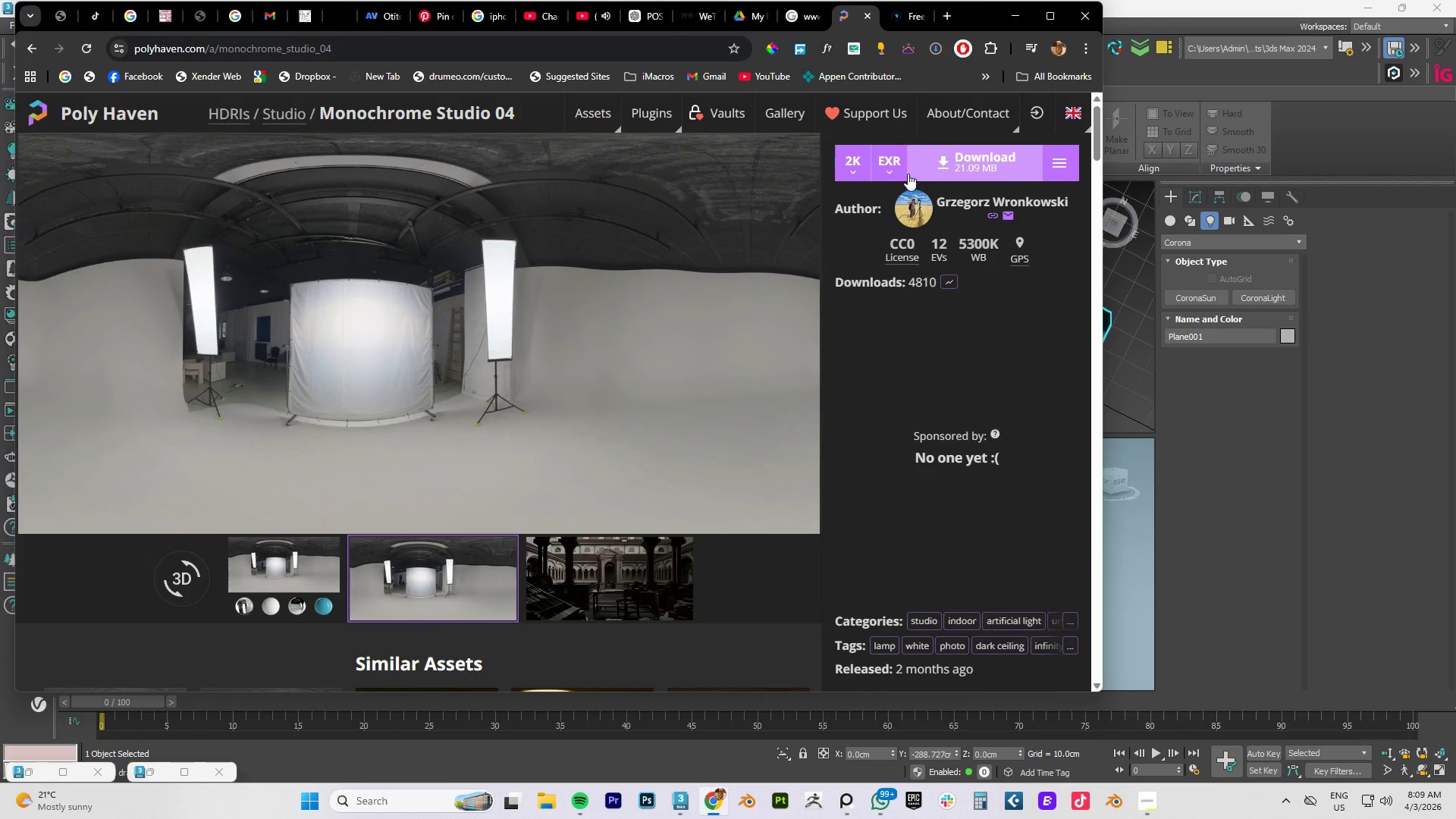 
left_click([899, 174])
 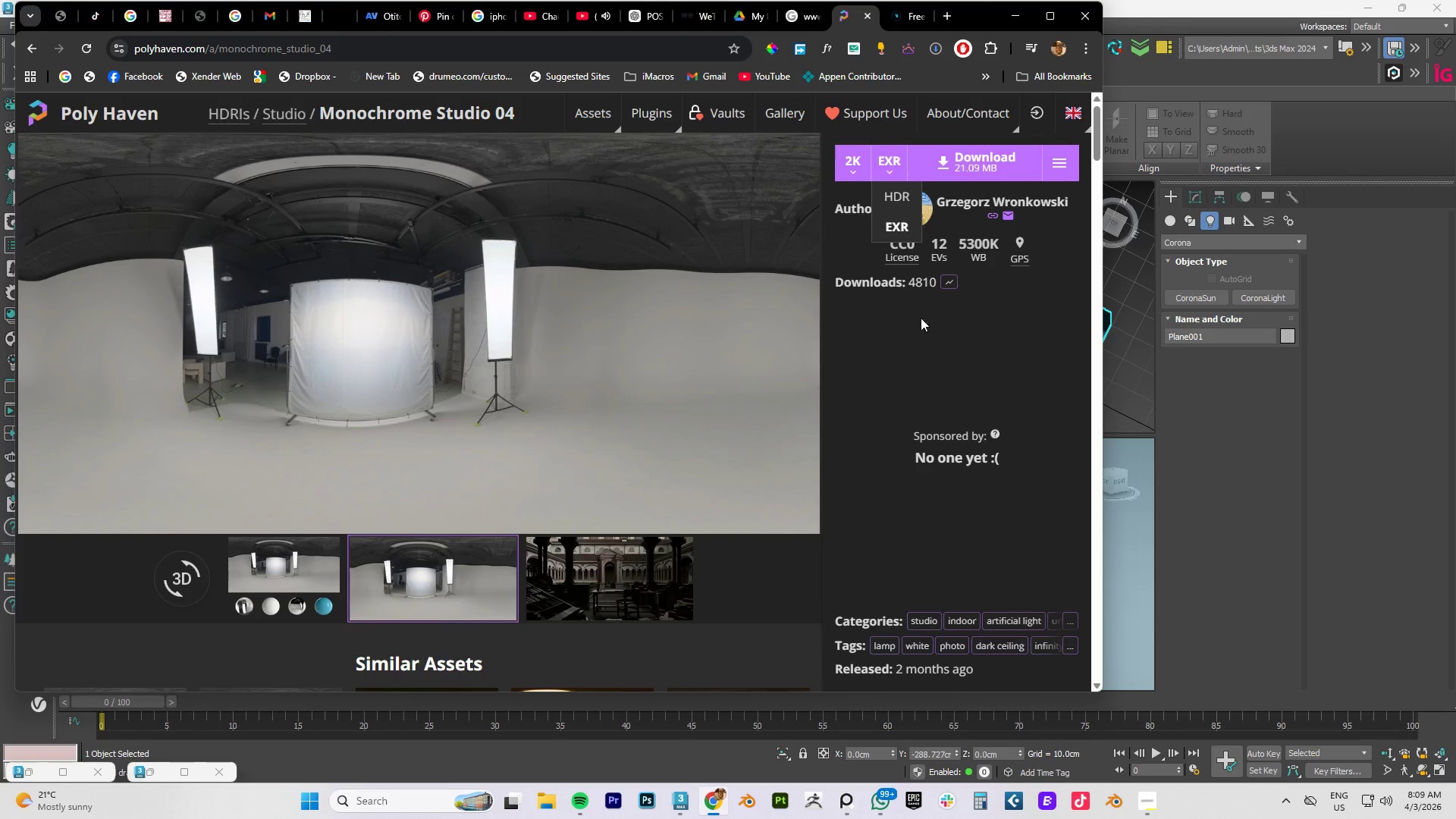 
left_click([956, 335])
 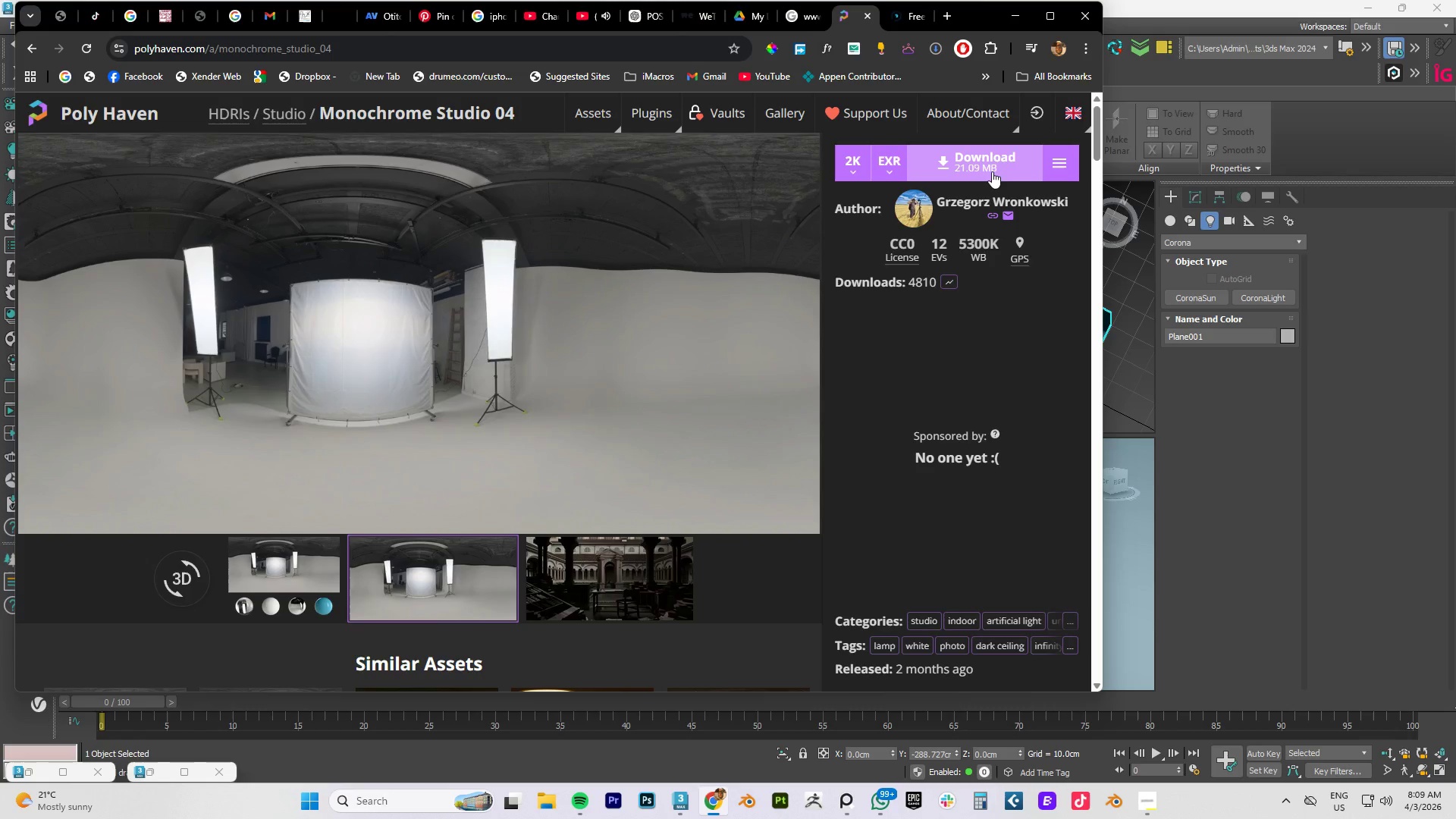 
left_click([987, 171])
 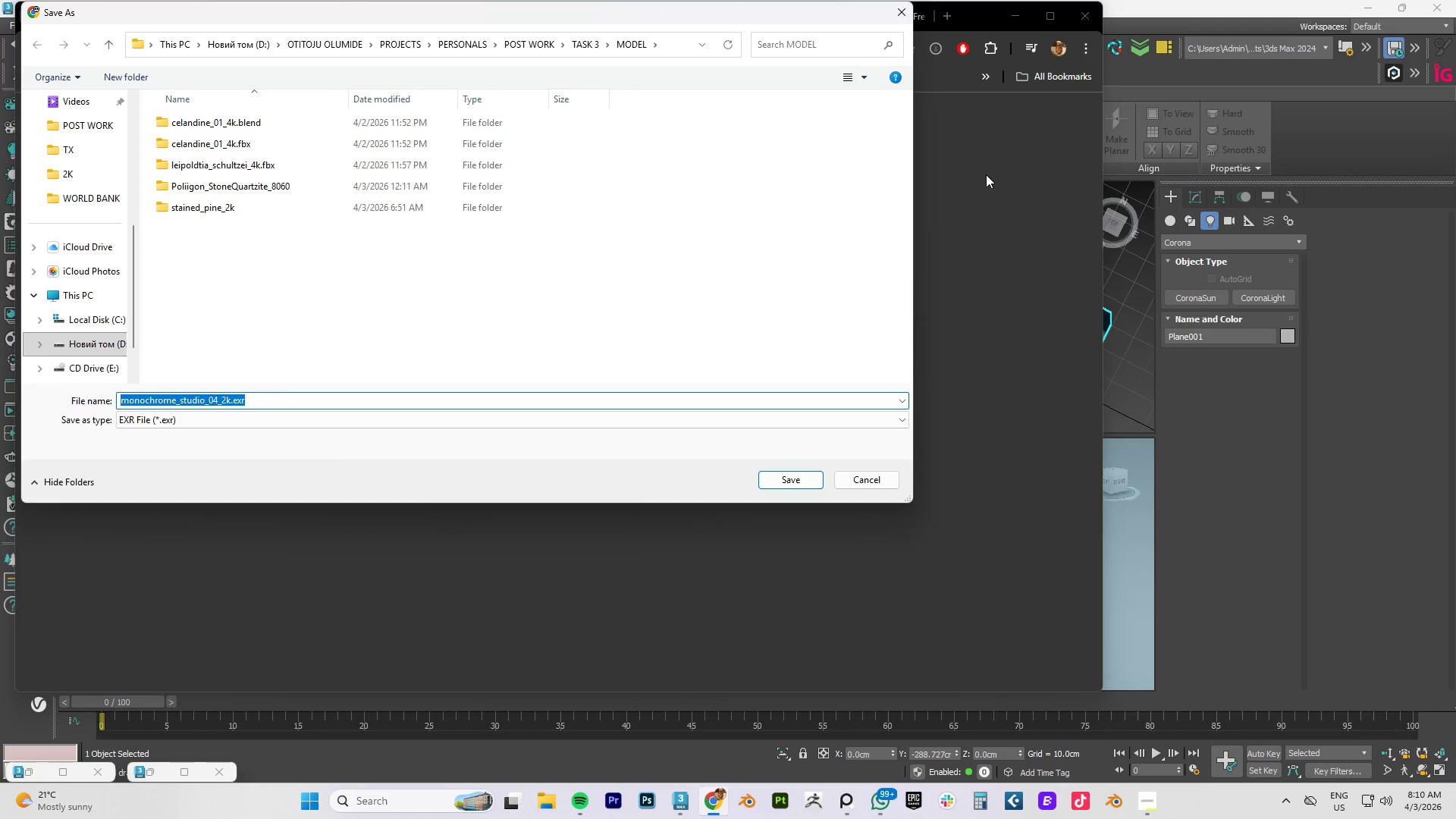 
wait(5.16)
 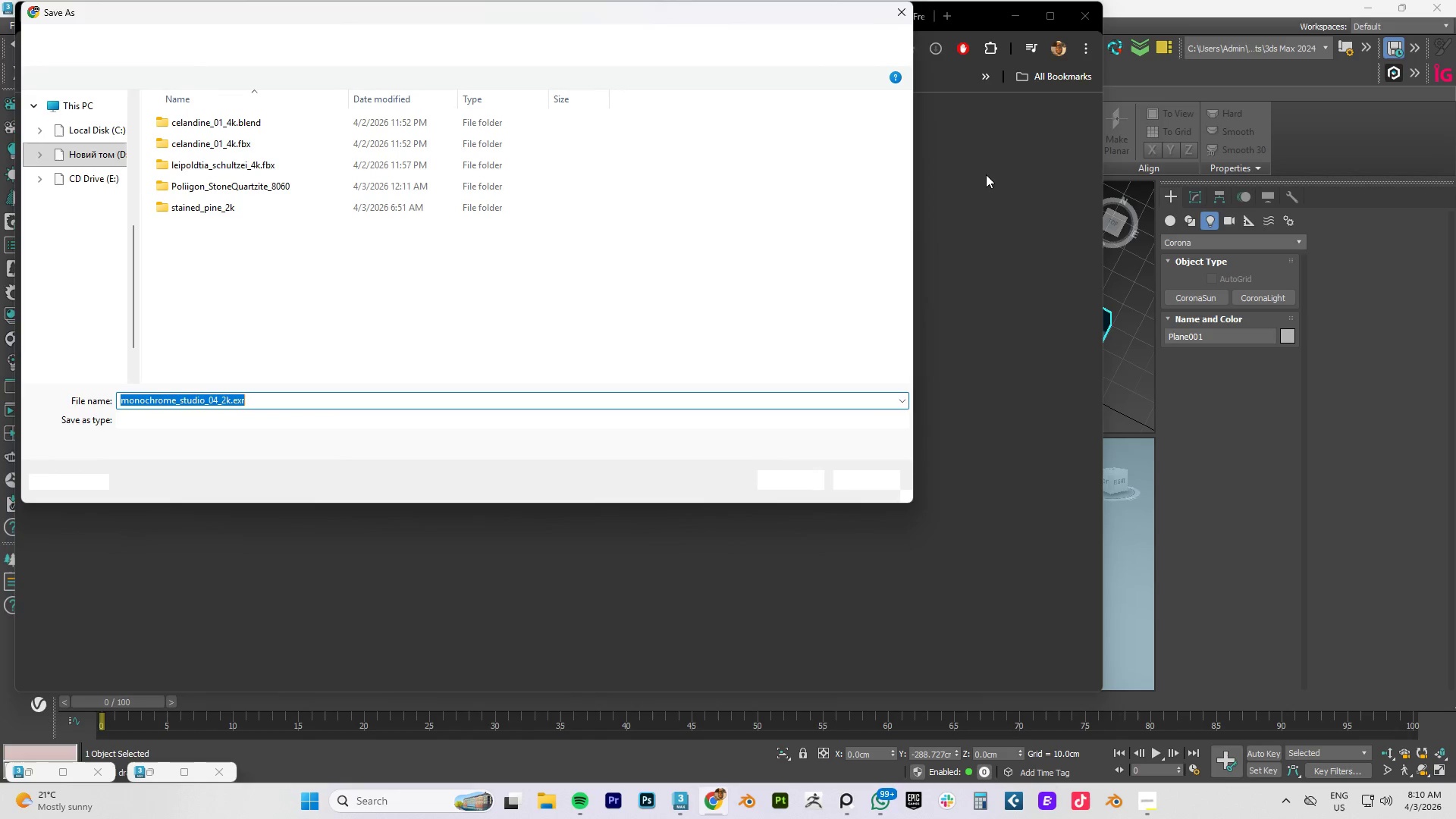 
left_click([780, 476])
 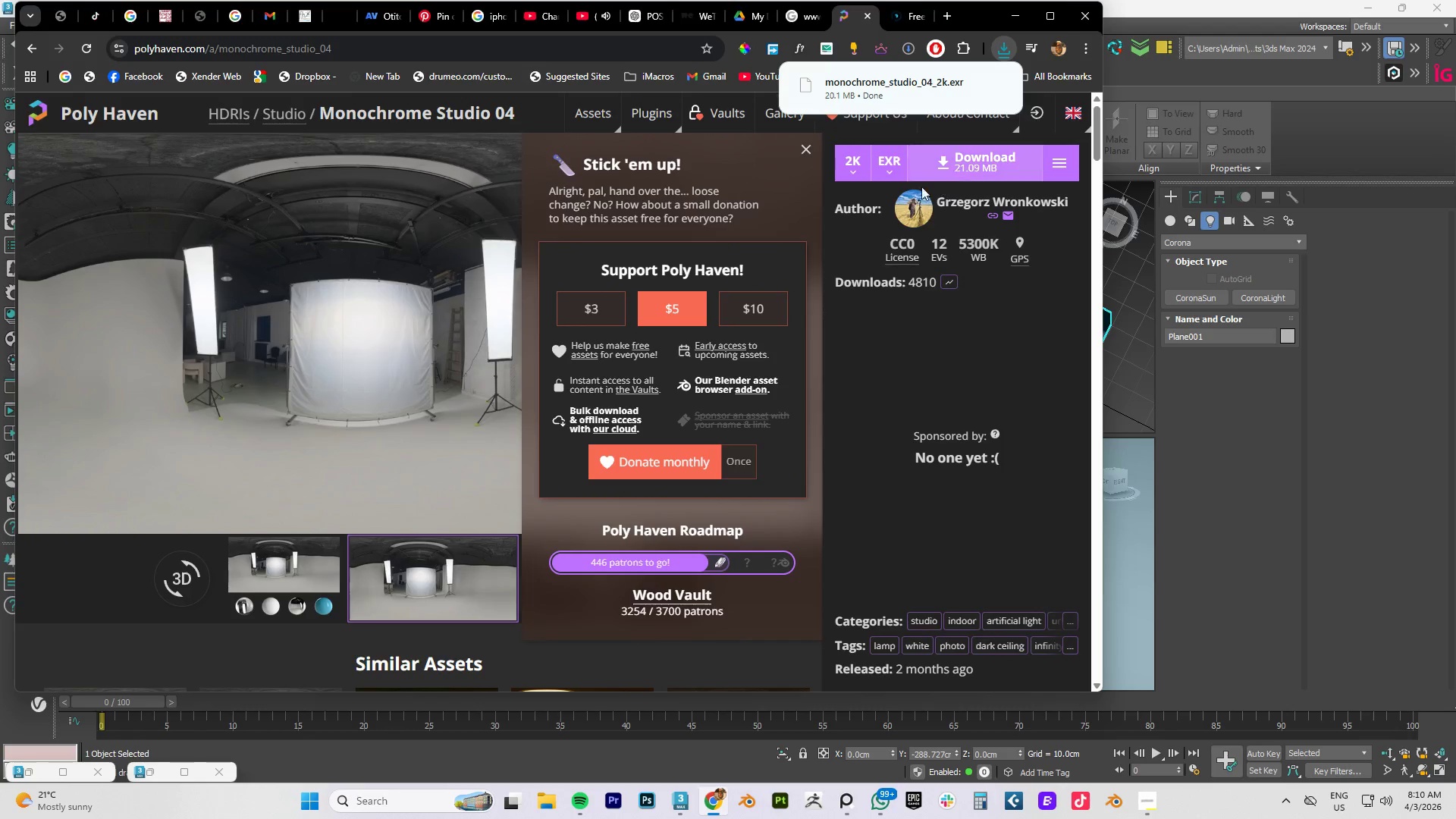 
left_click([883, 175])
 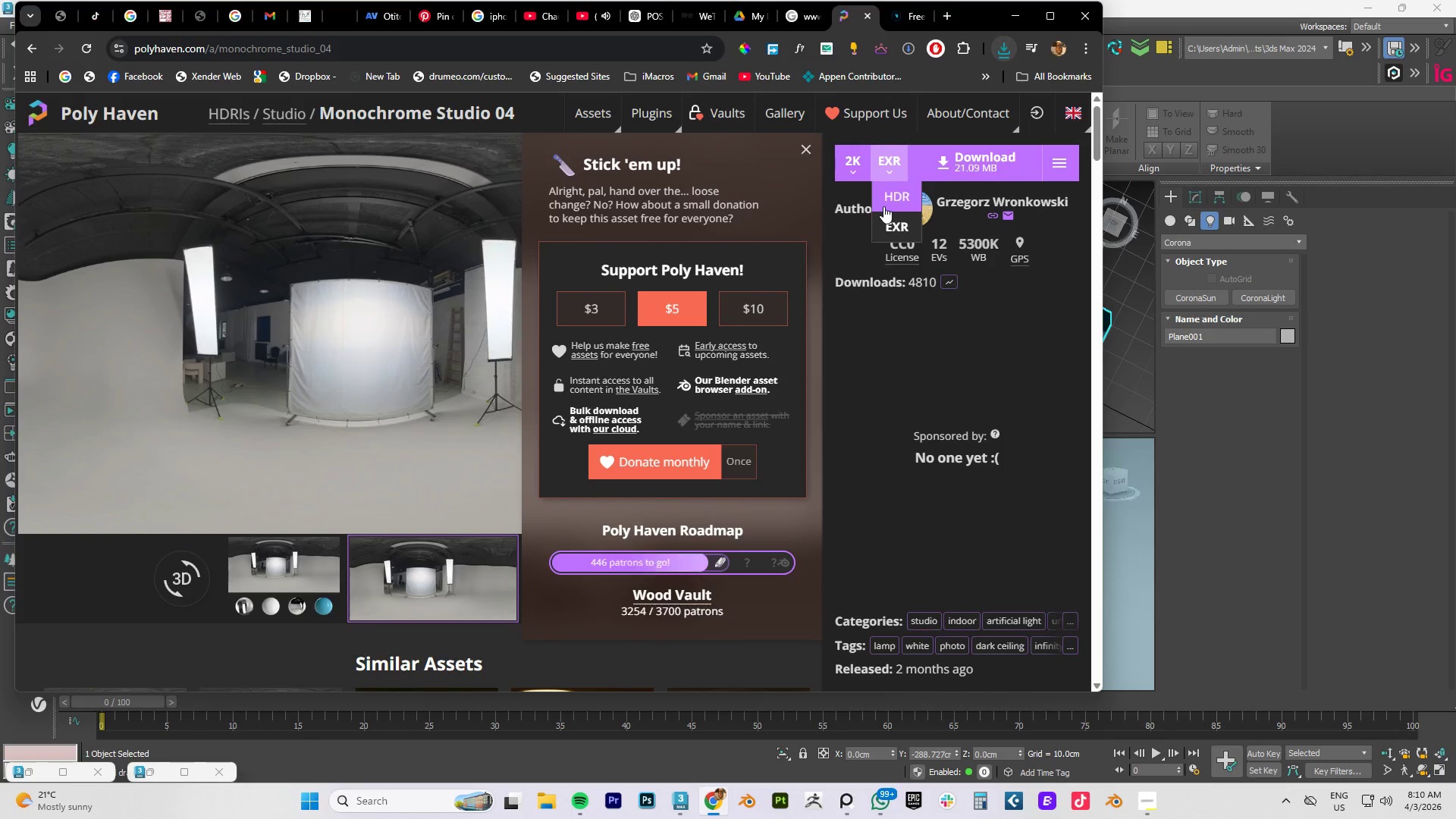 
left_click([889, 193])
 